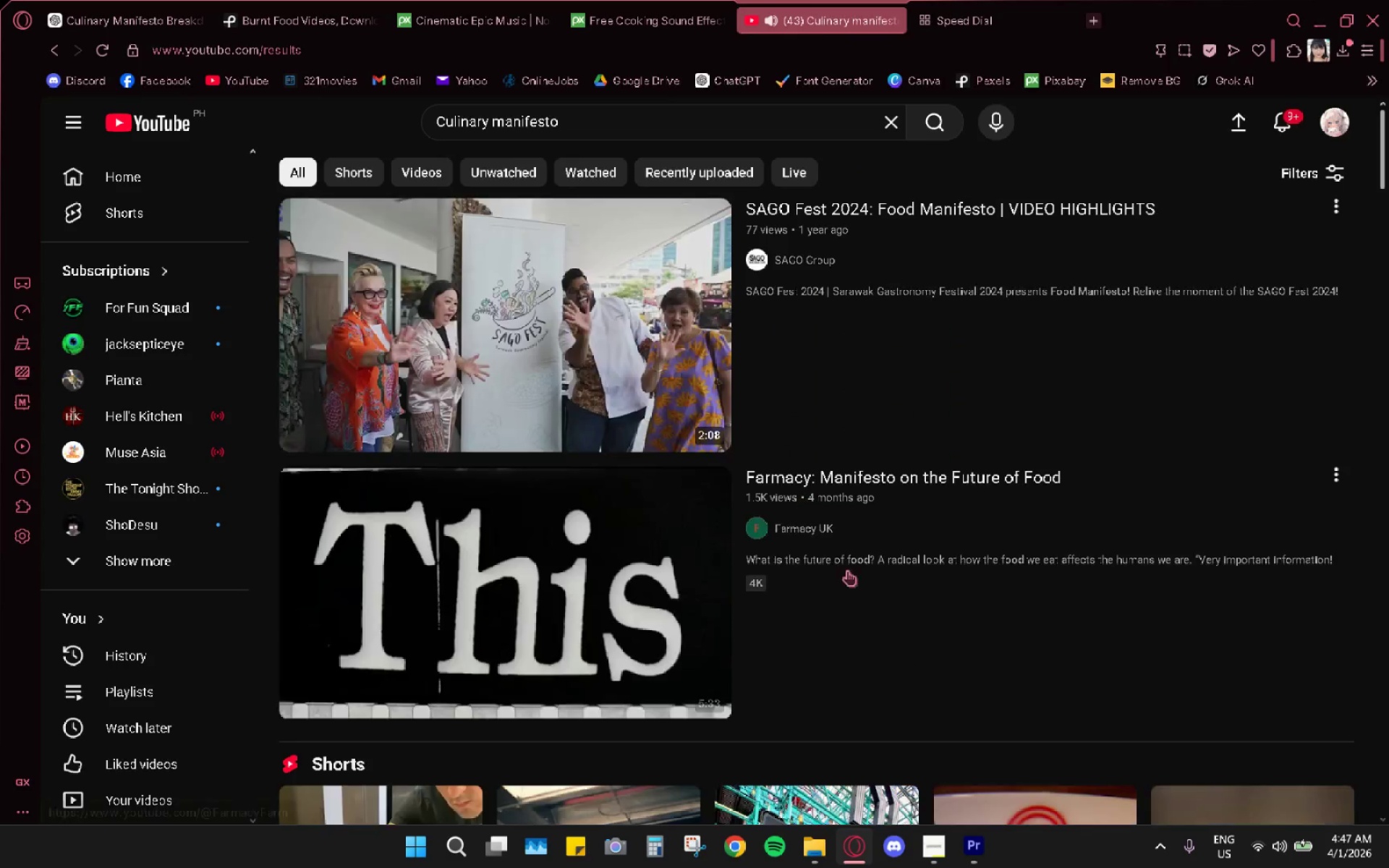 
left_click([797, 571])
 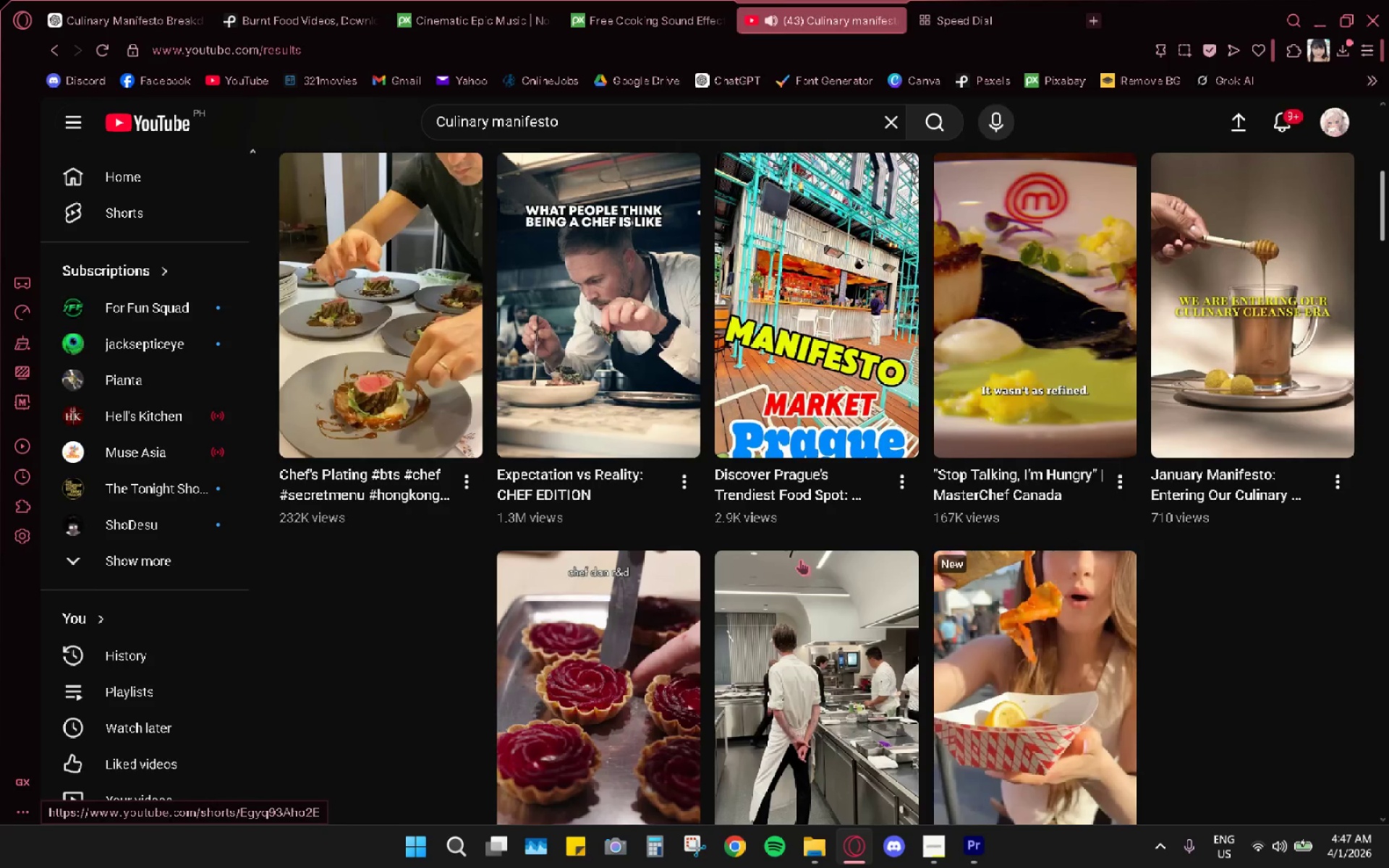 
scroll: coordinate [795, 540], scroll_direction: down, amount: 12.0
 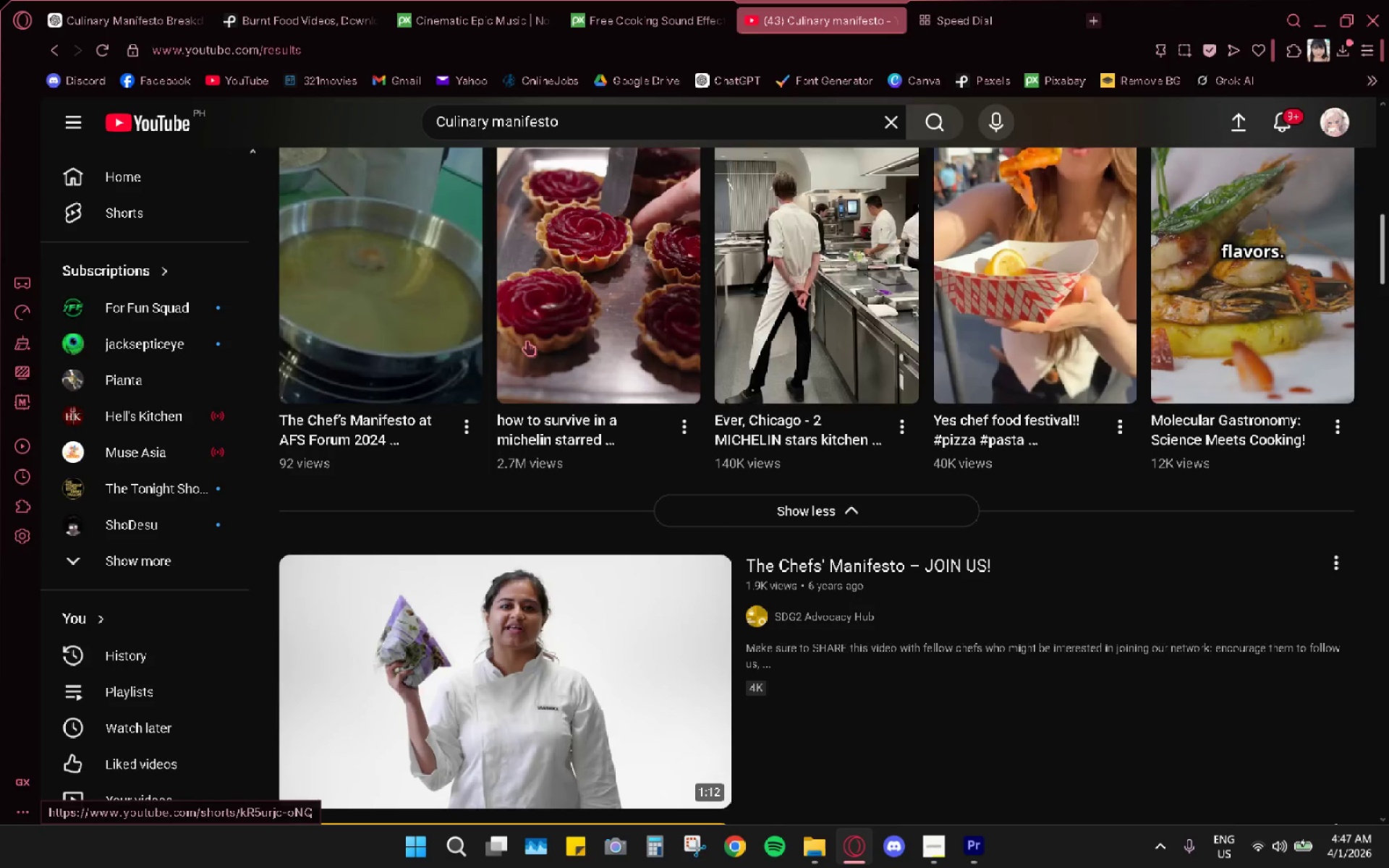 
mouse_move([640, 361])
 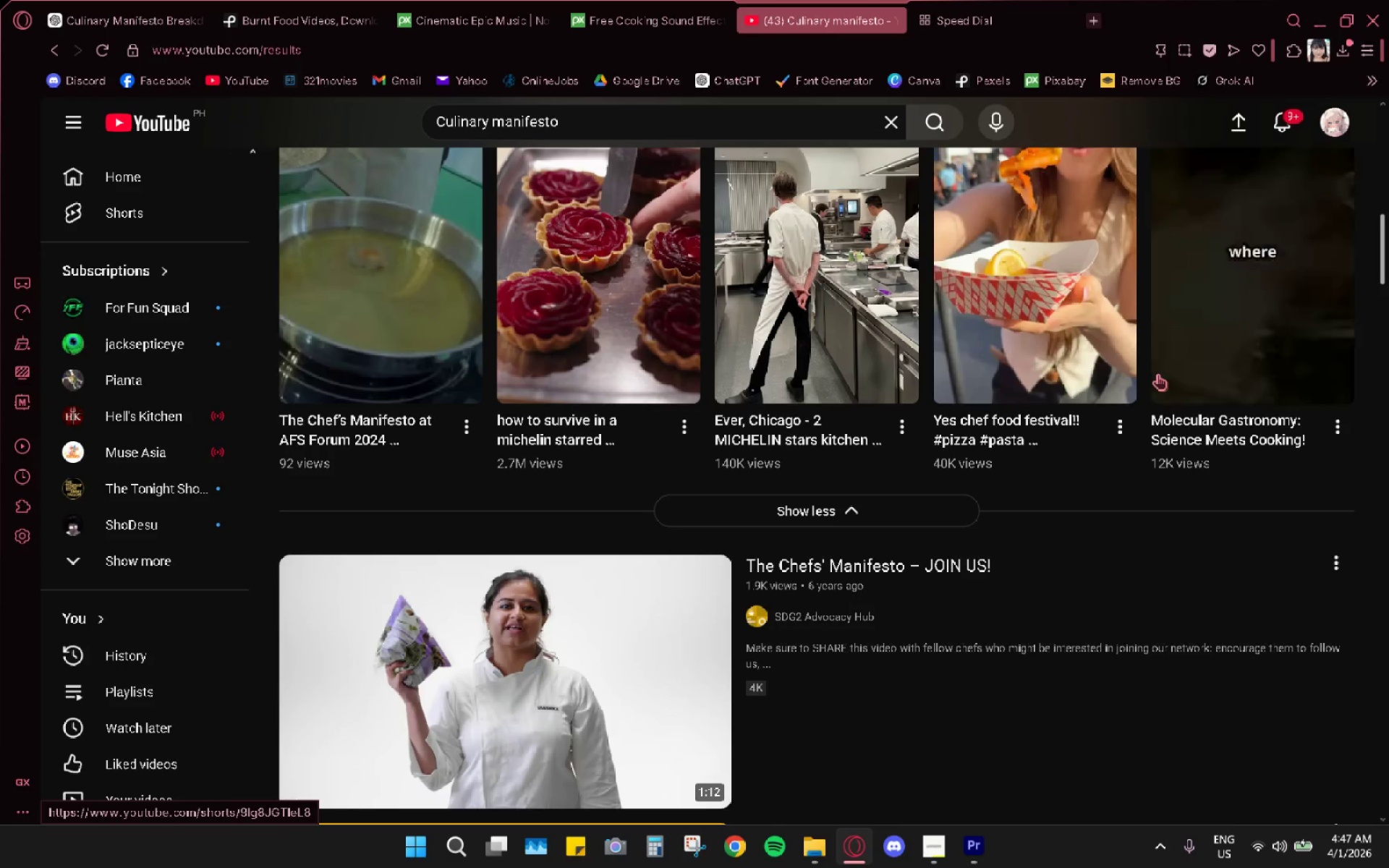 
wait(9.44)
 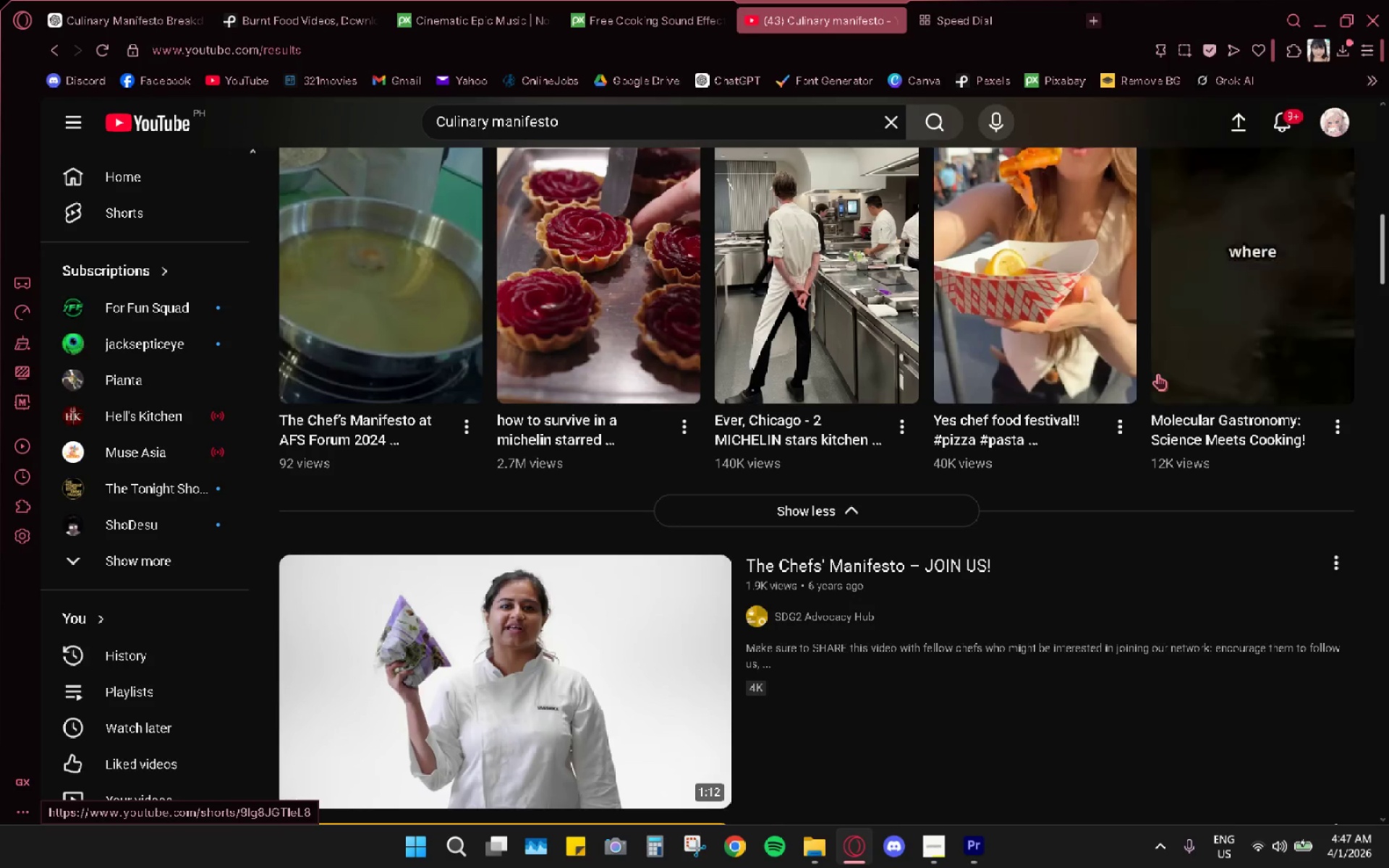 
scroll: coordinate [746, 392], scroll_direction: up, amount: 5.0
 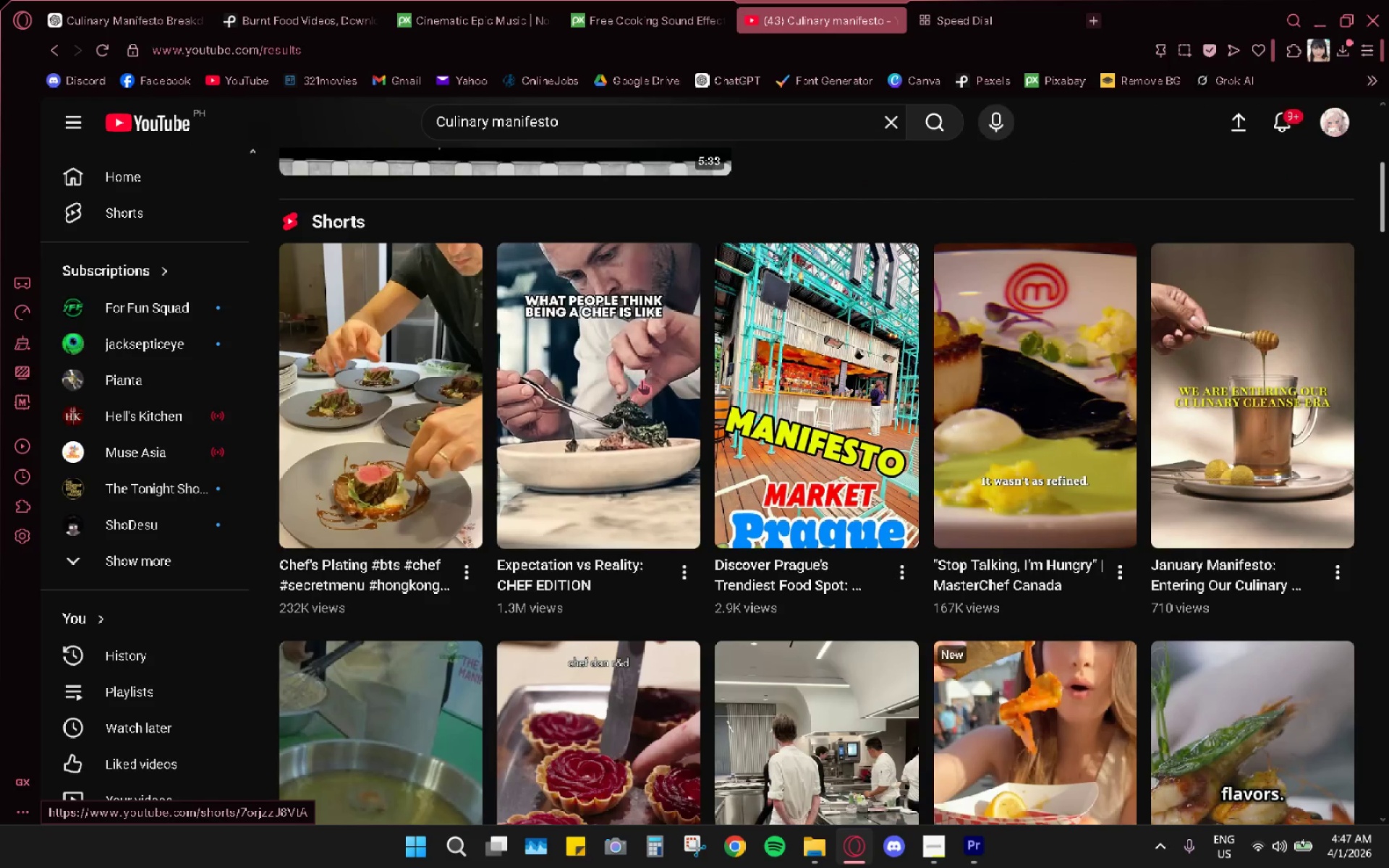 
left_click([642, 380])
 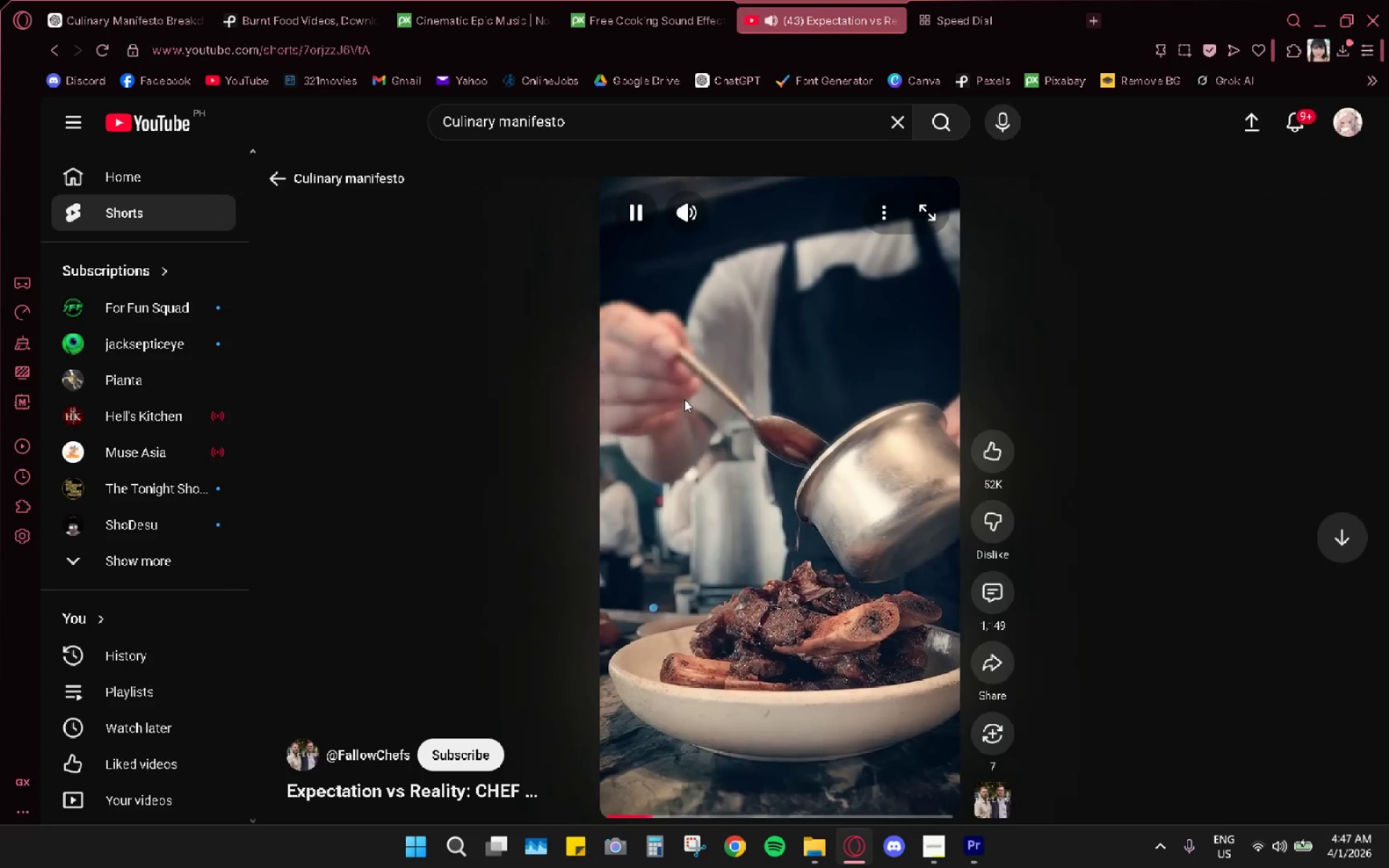 
wait(6.91)
 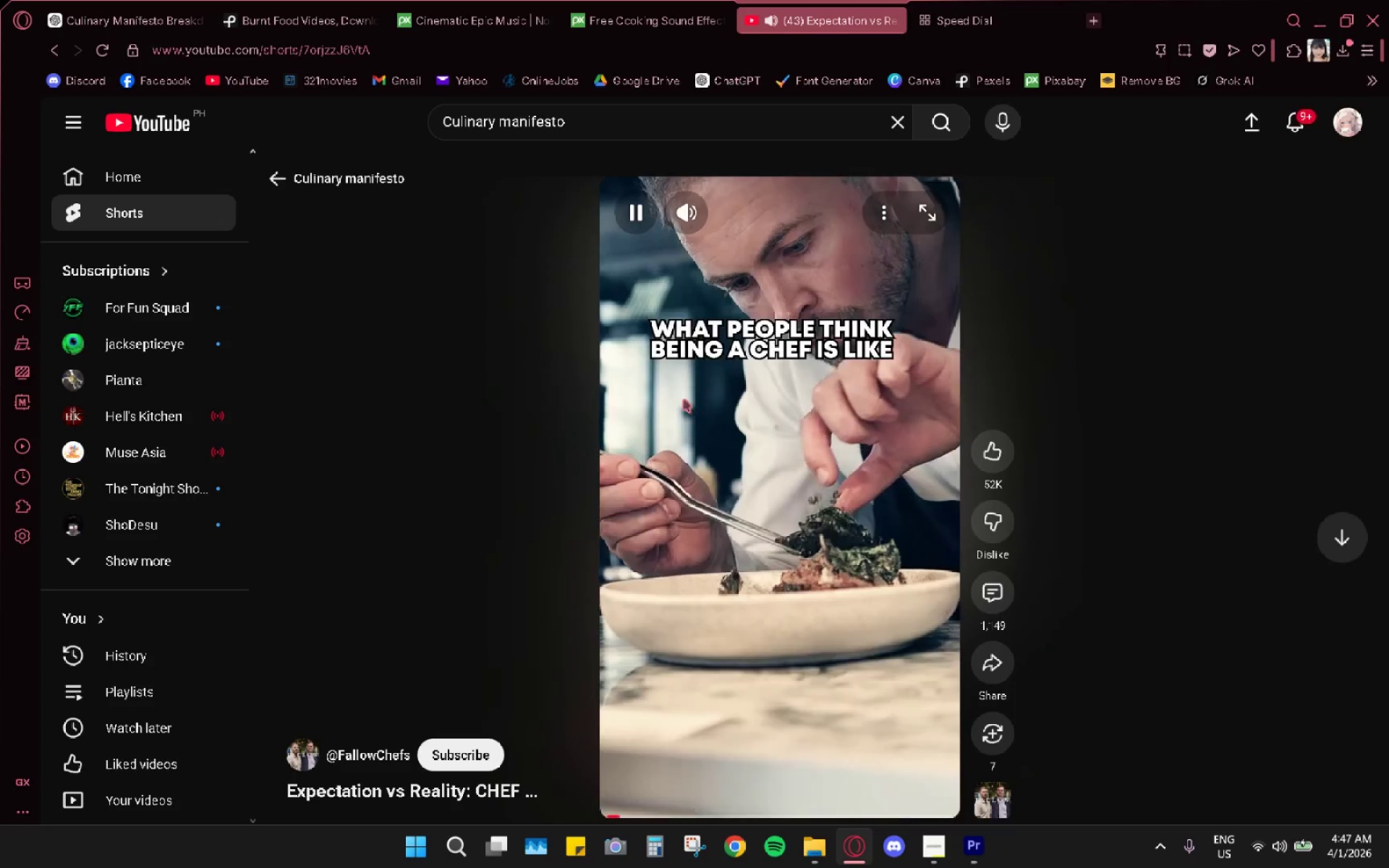 
left_click([684, 399])
 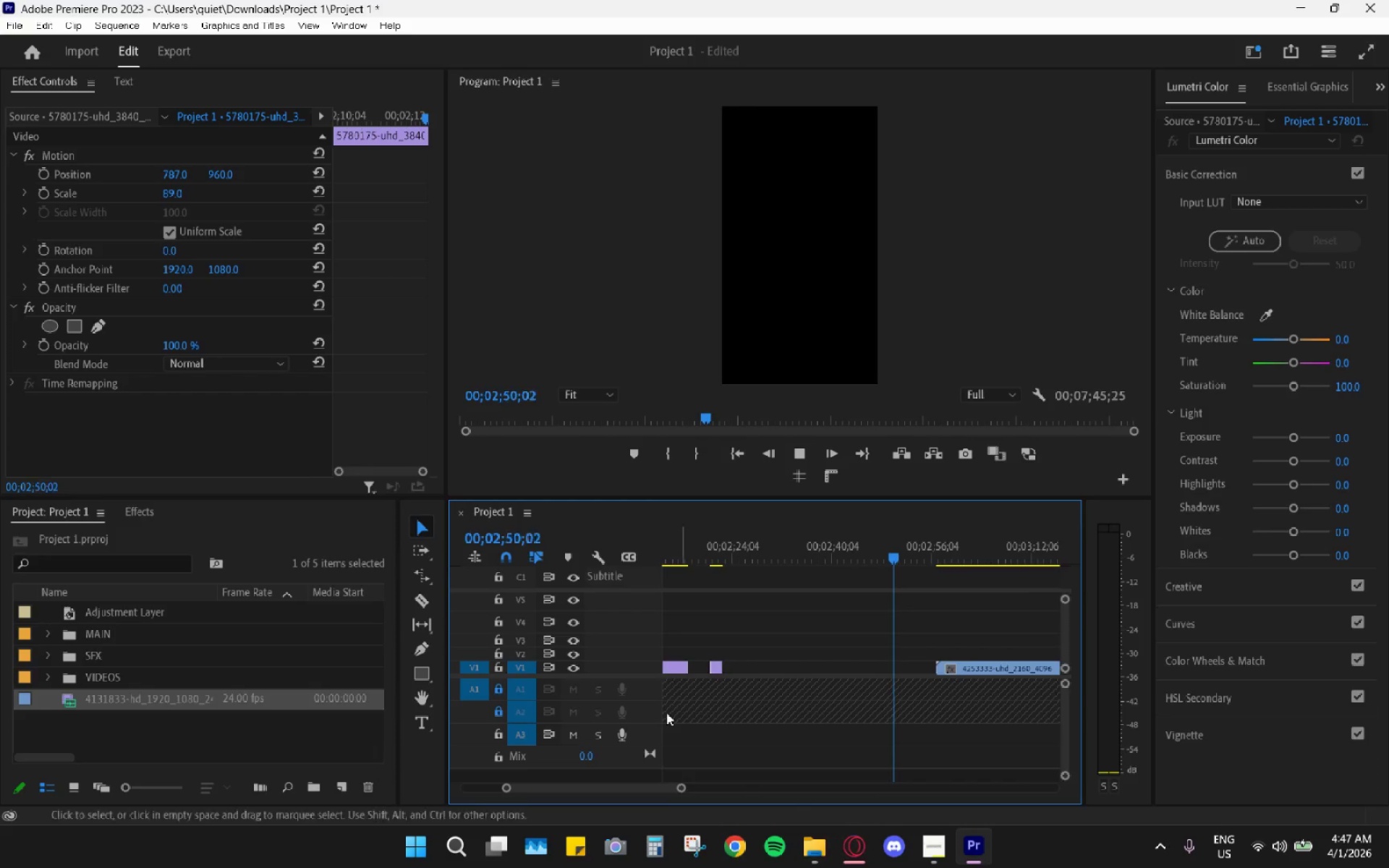 
left_click_drag(start_coordinate=[711, 540], to_coordinate=[579, 542])
 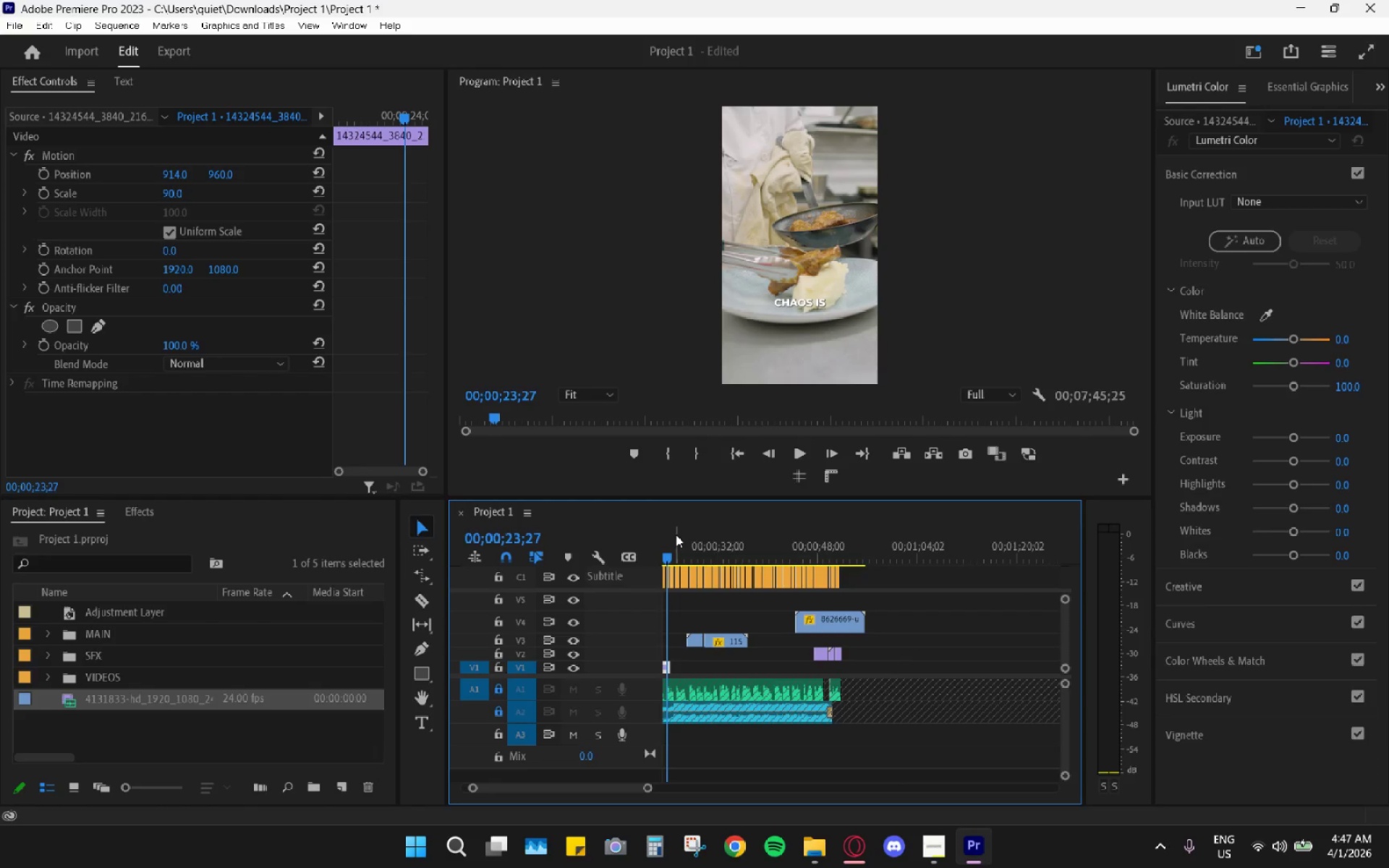 
left_click_drag(start_coordinate=[675, 551], to_coordinate=[600, 550])
 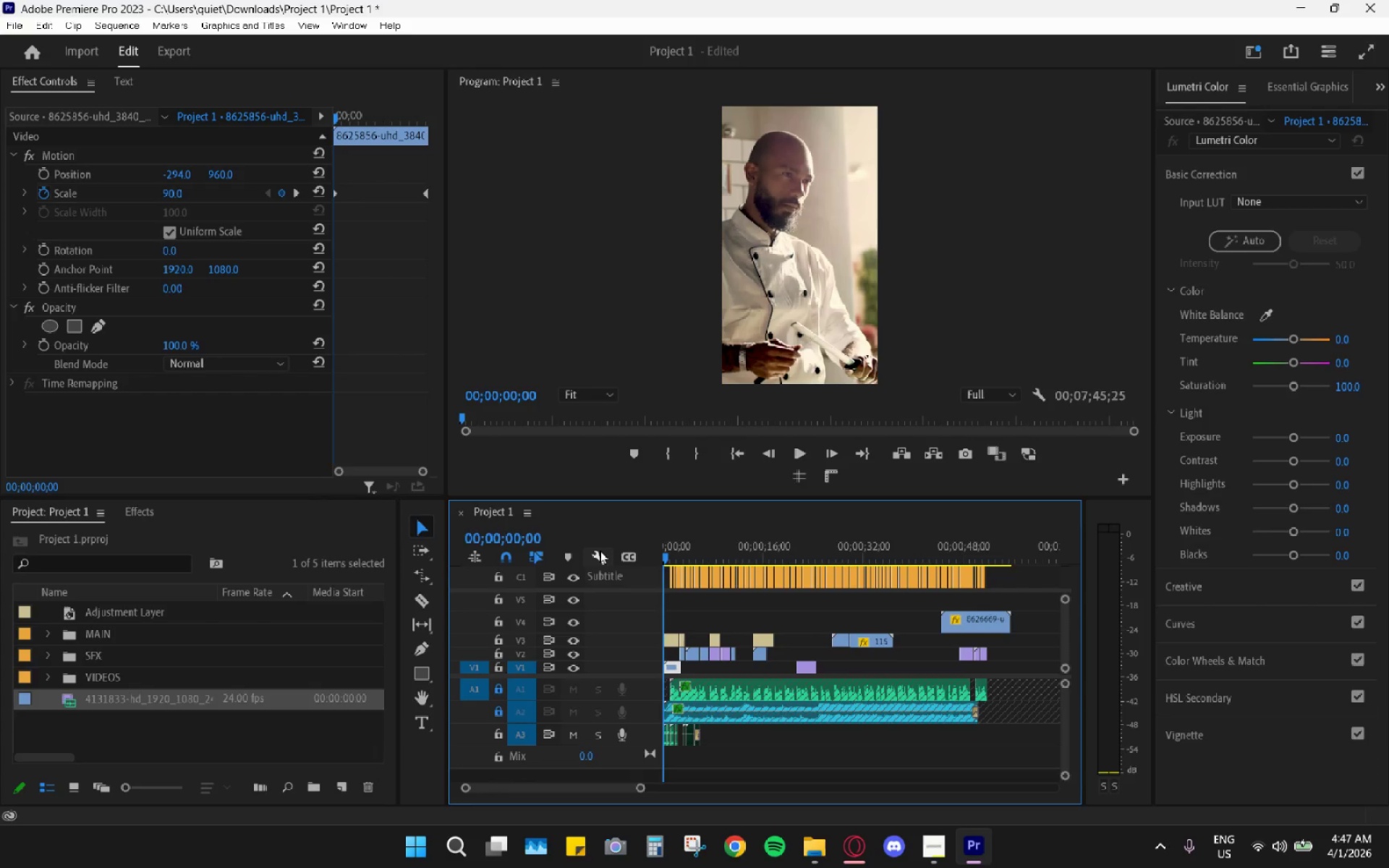 
key(Space)
 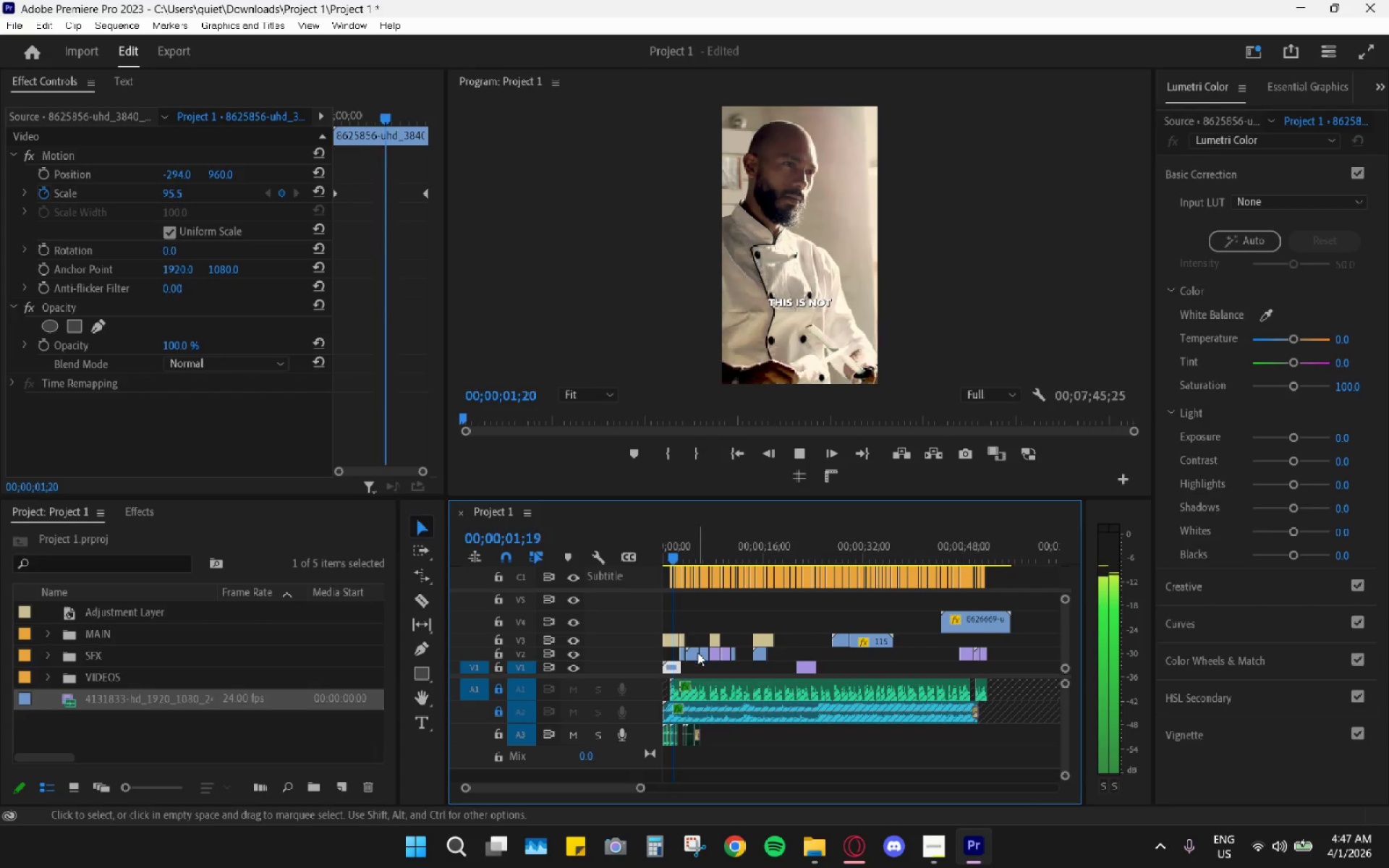 
hold_key(key=AltLeft, duration=0.8)
scroll: coordinate [700, 660], scroll_direction: up, amount: 12.0
 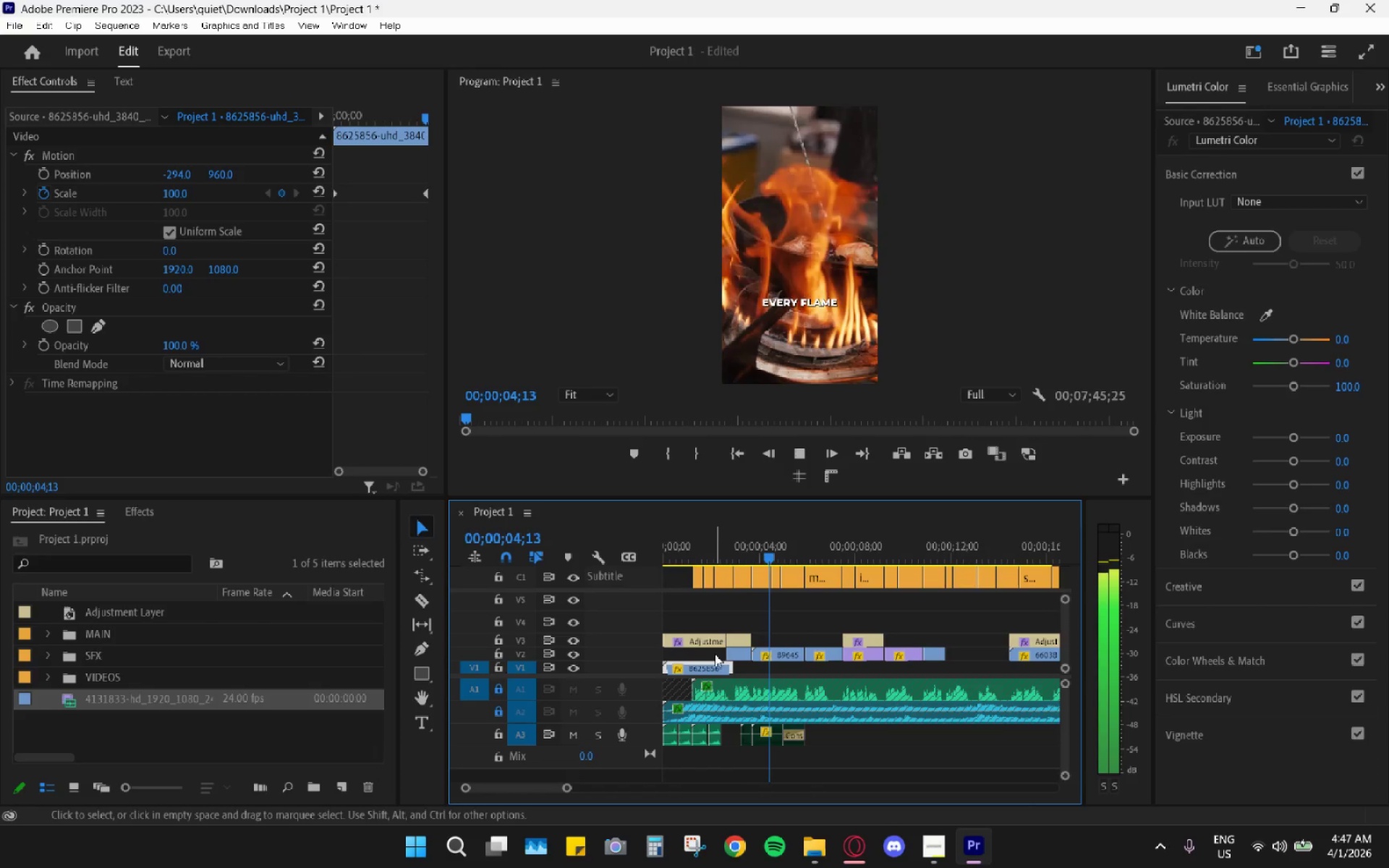 
key(Space)
 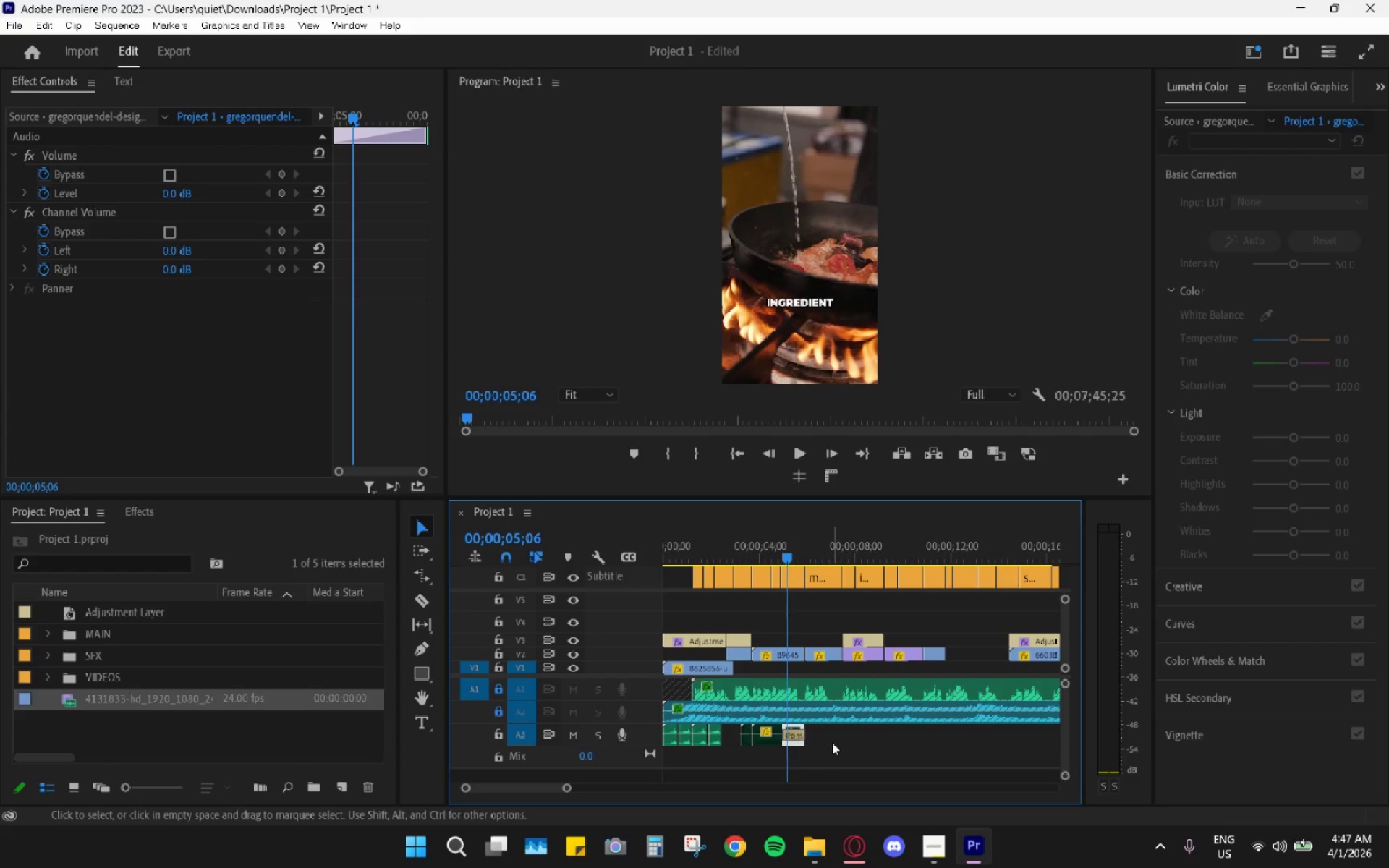 
left_click_drag(start_coordinate=[832, 742], to_coordinate=[731, 730])
 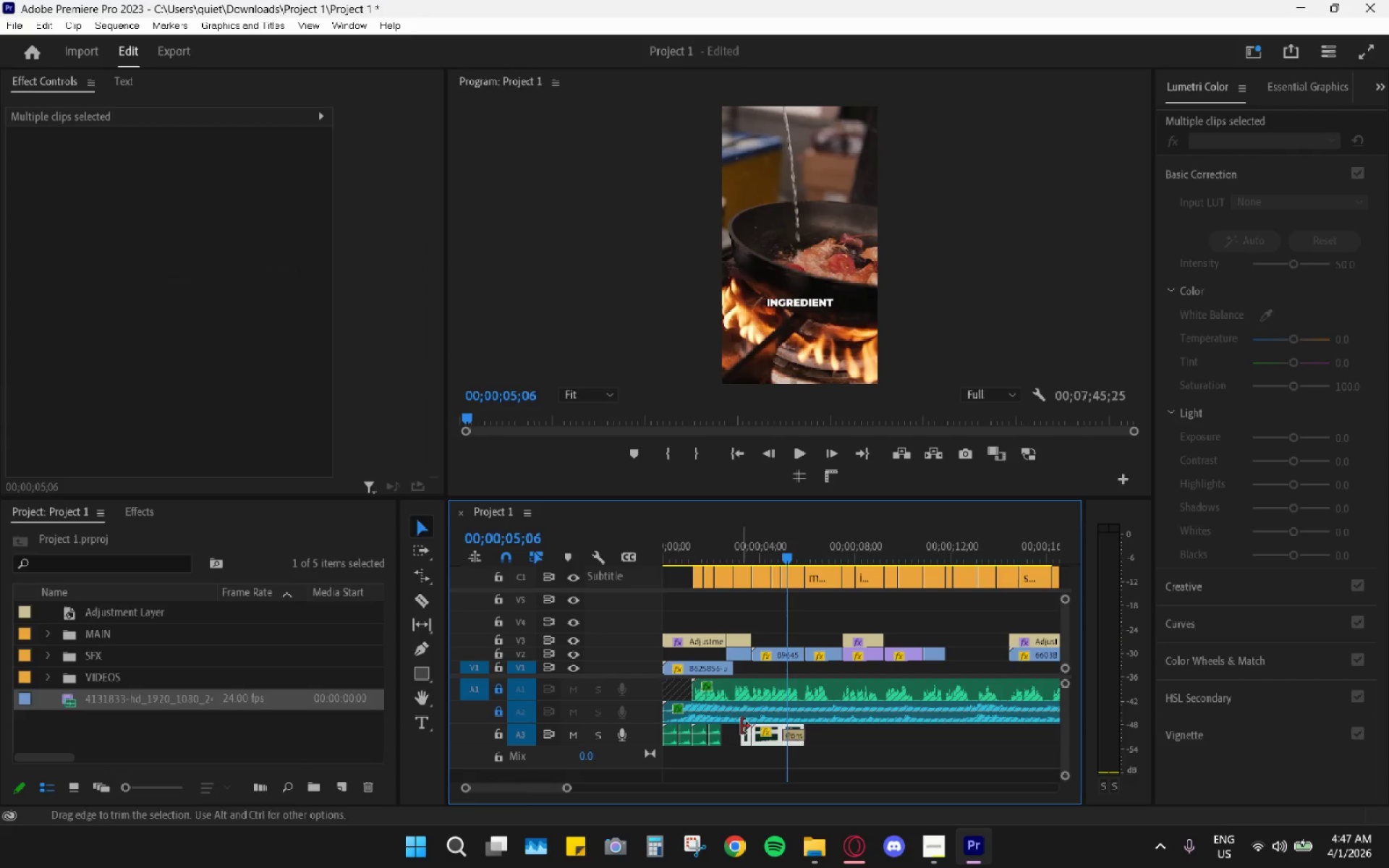 
key(Shift+E)
 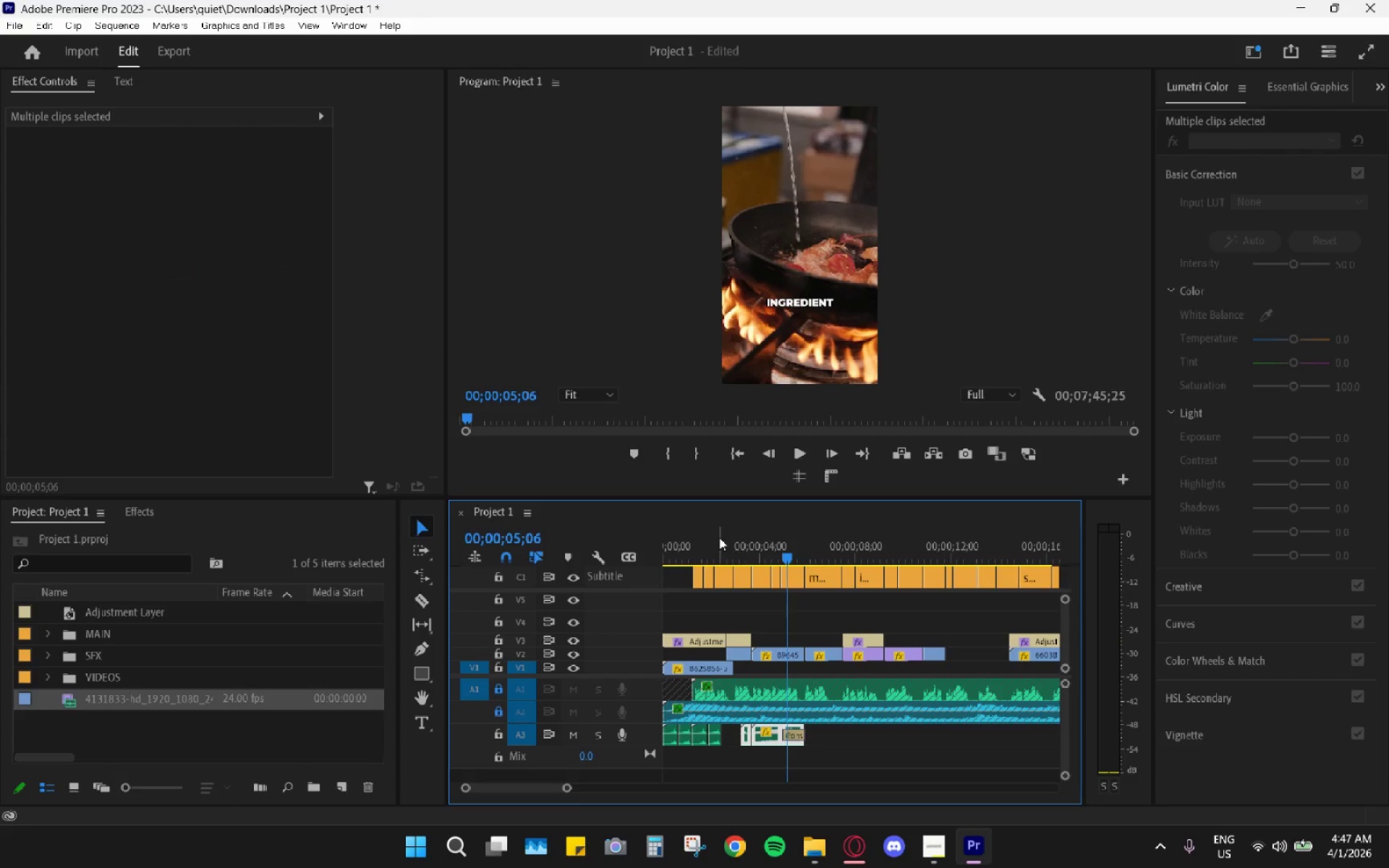 
left_click_drag(start_coordinate=[715, 535], to_coordinate=[613, 540])
 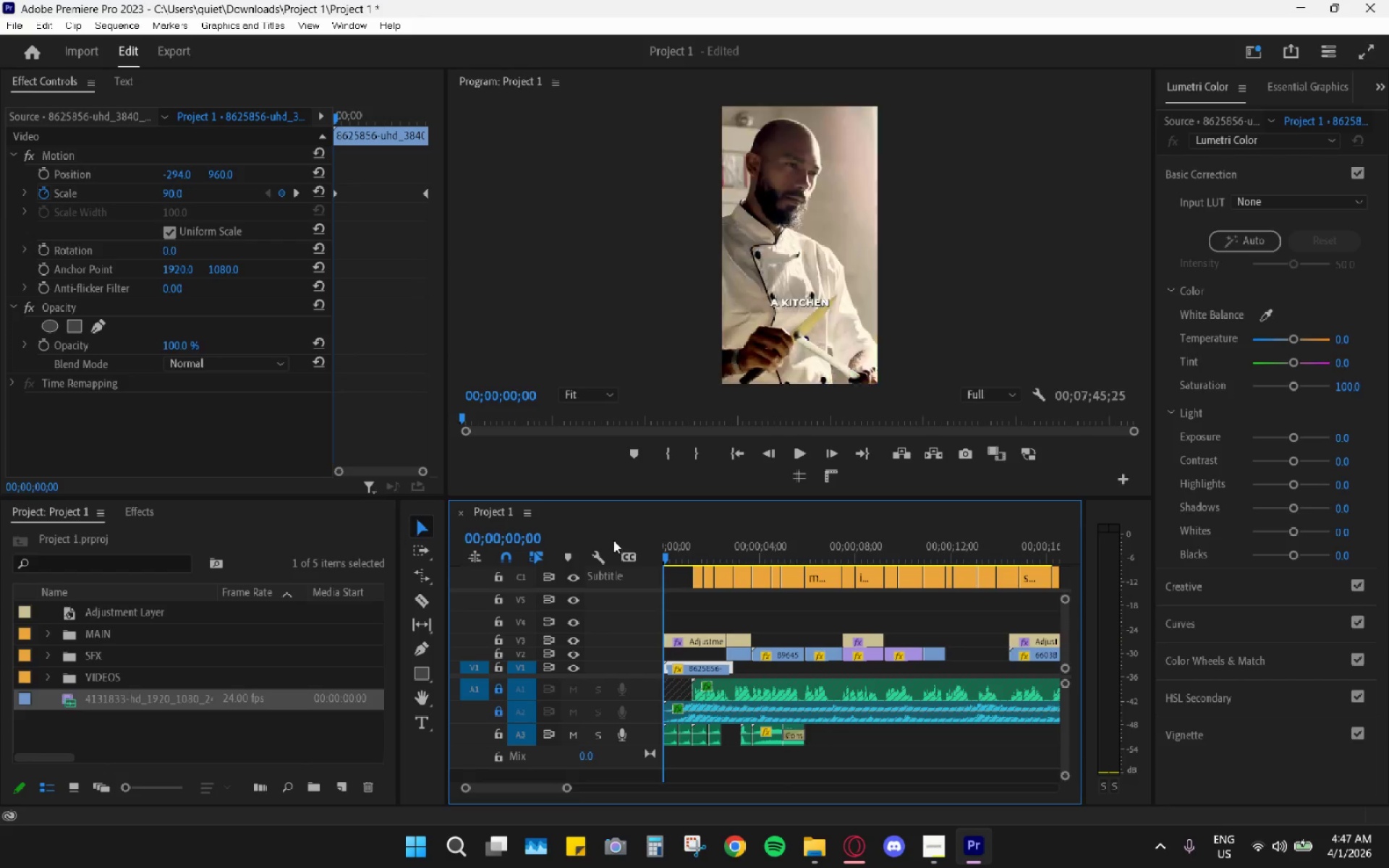 
key(Space)
 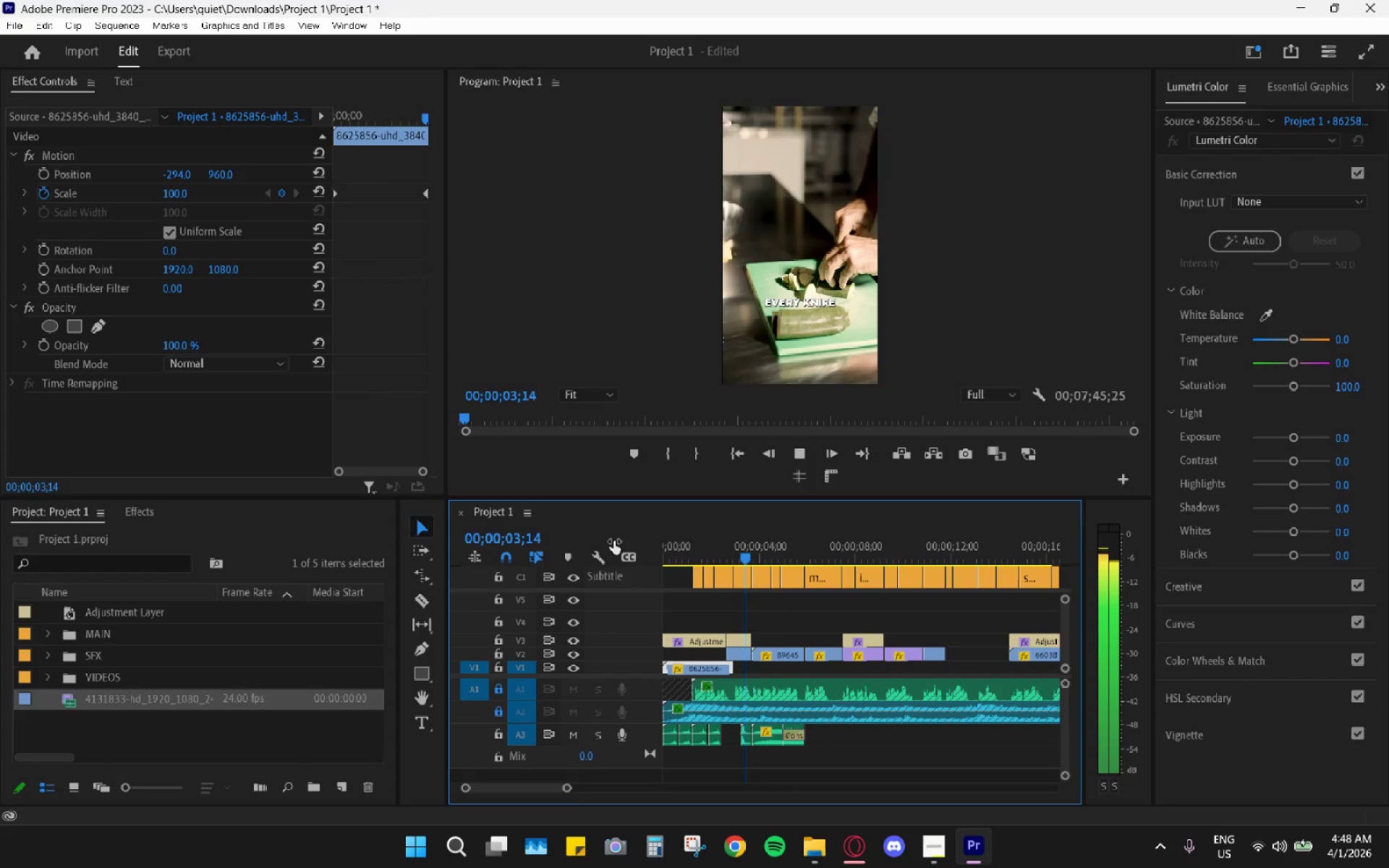 
wait(8.69)
 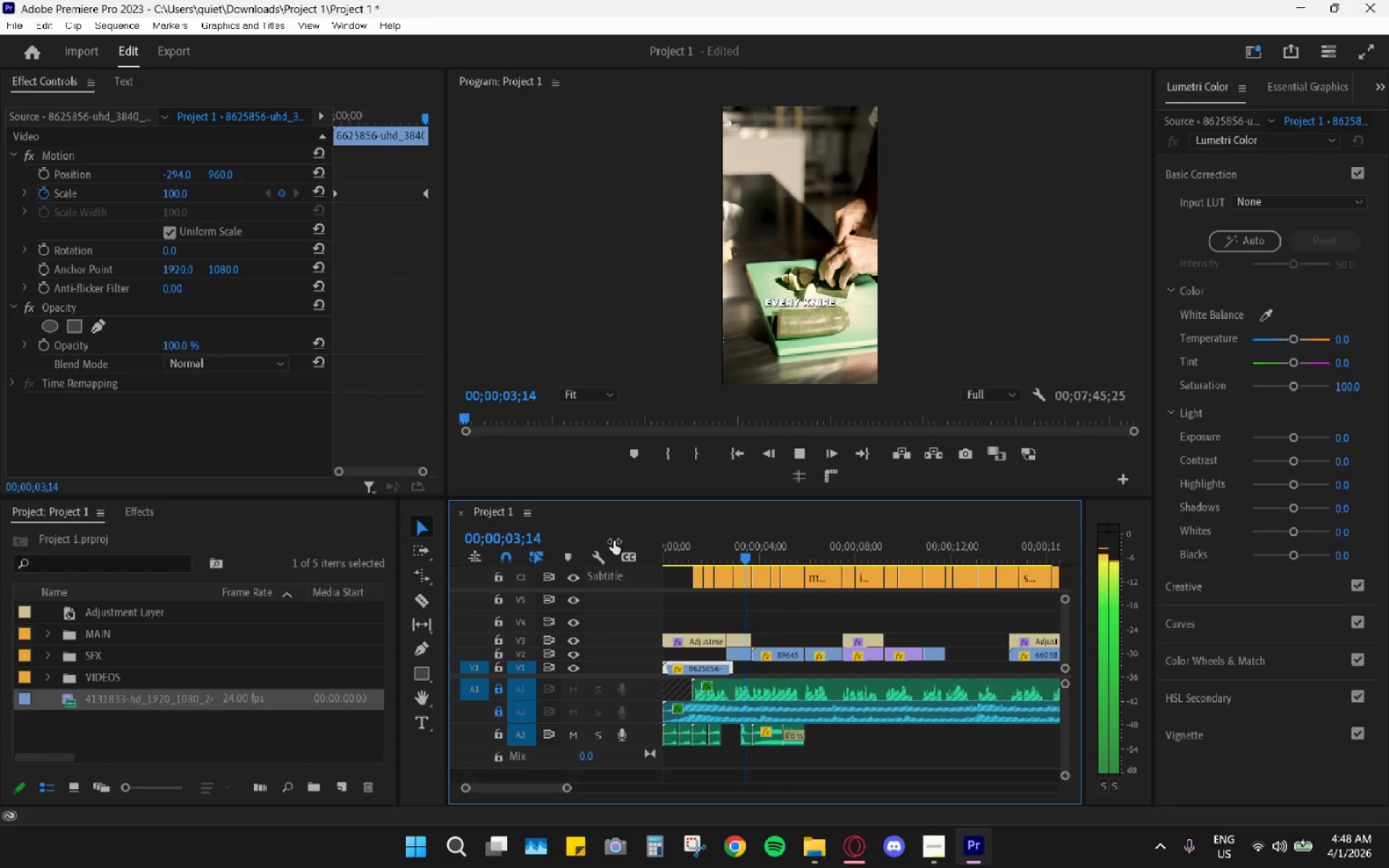 
key(Space)
 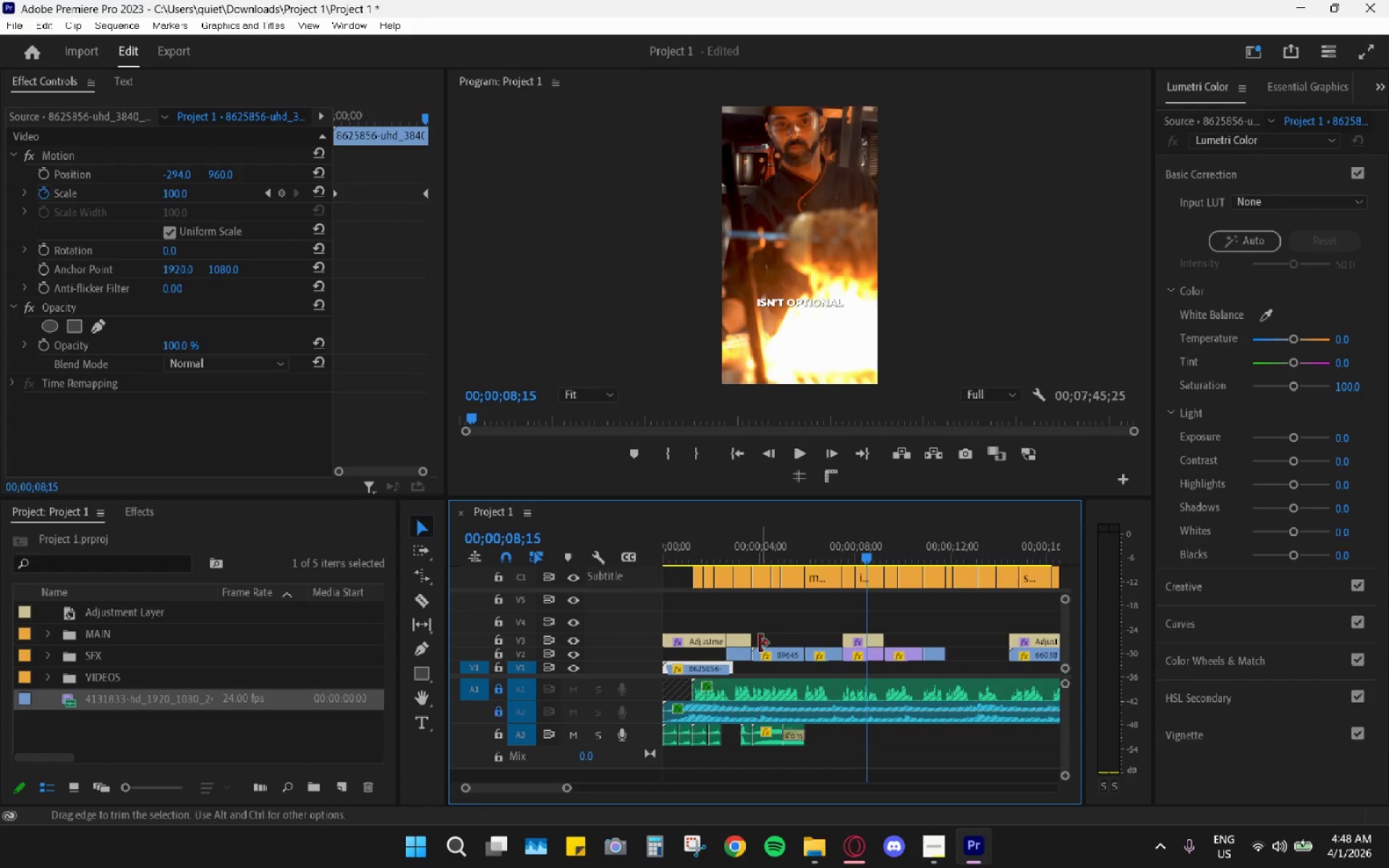 
left_click([752, 555])
 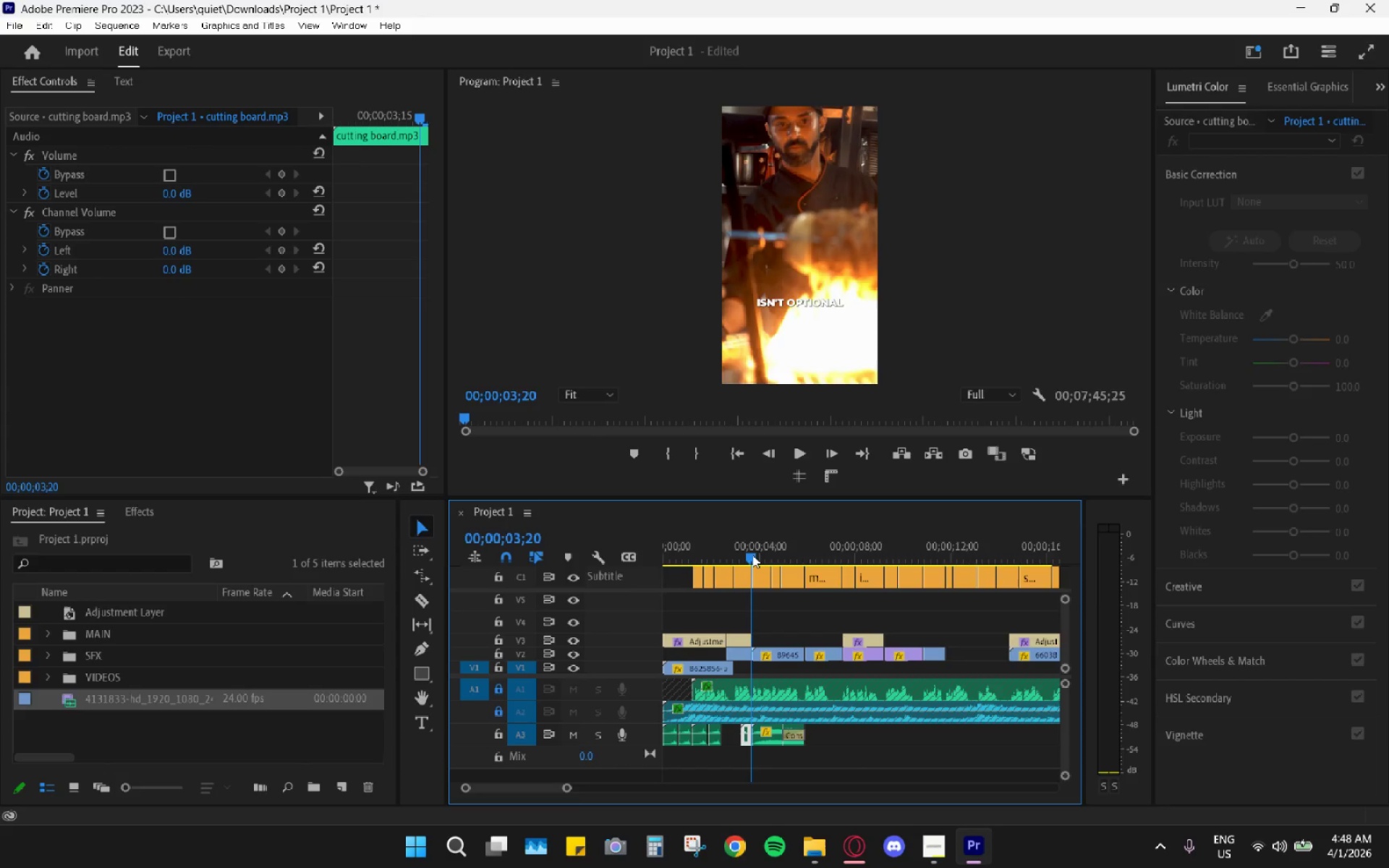 
key(Space)
 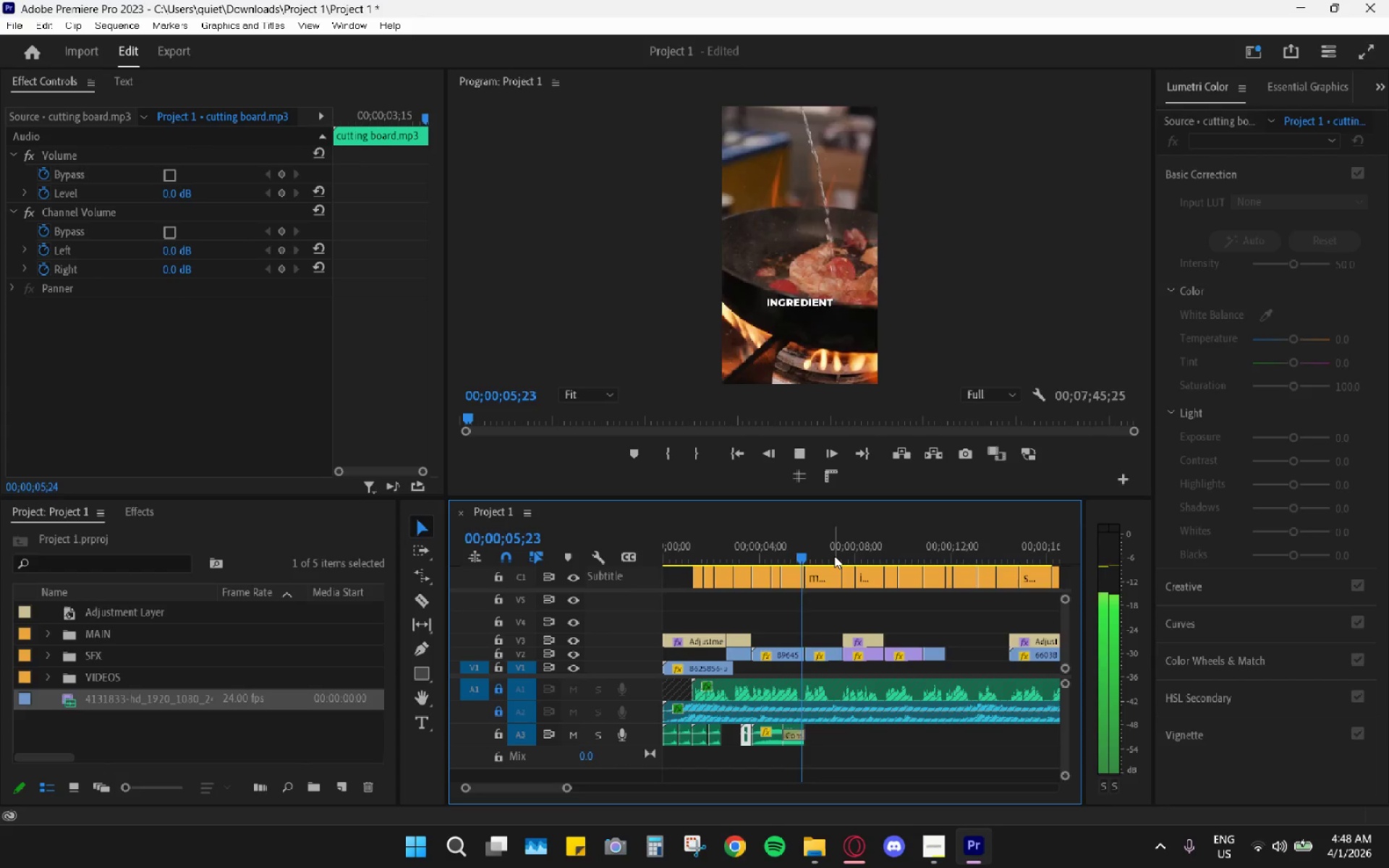 
mouse_move([806, 574])
 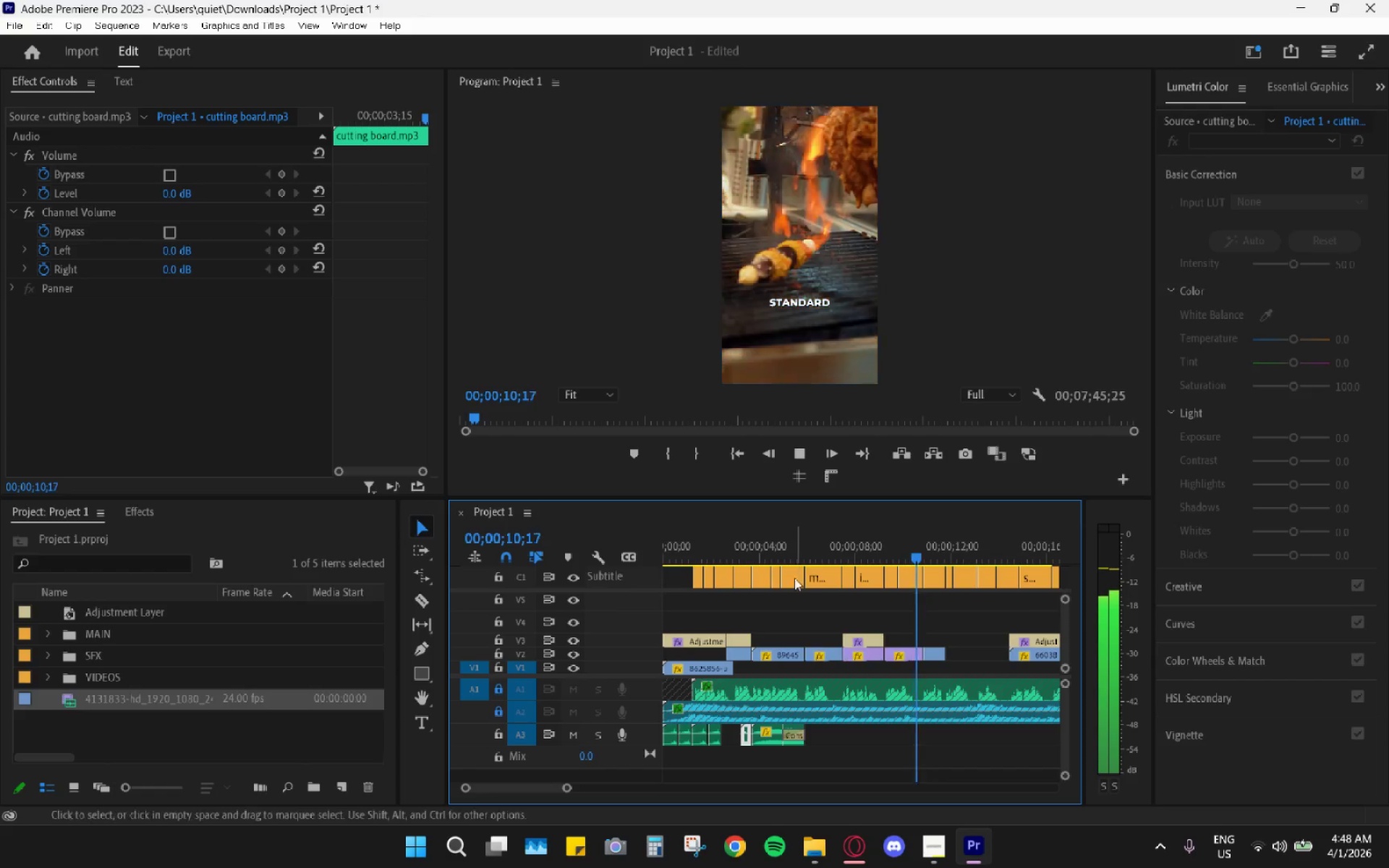 
key(Space)
 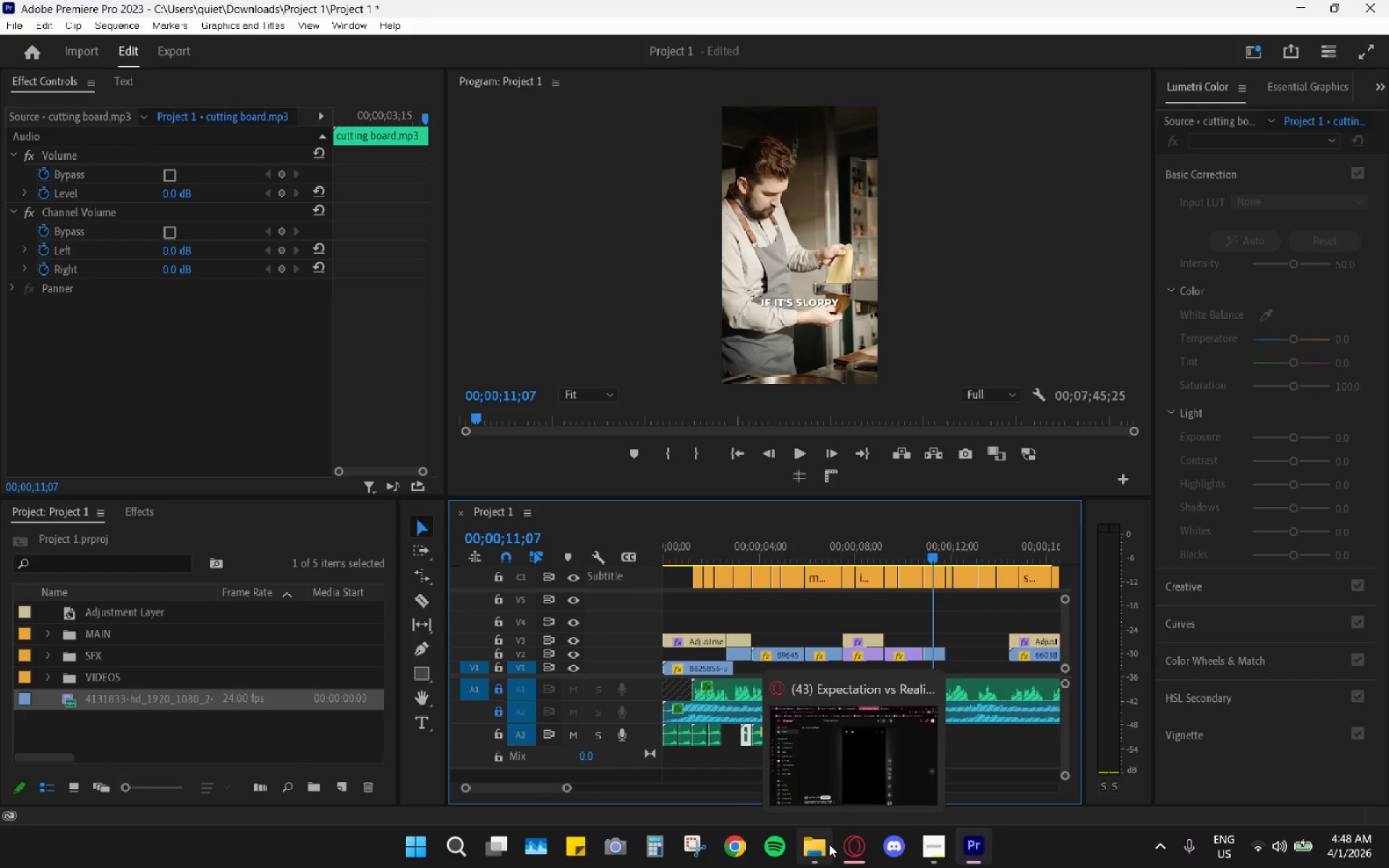 
left_click([813, 841])
 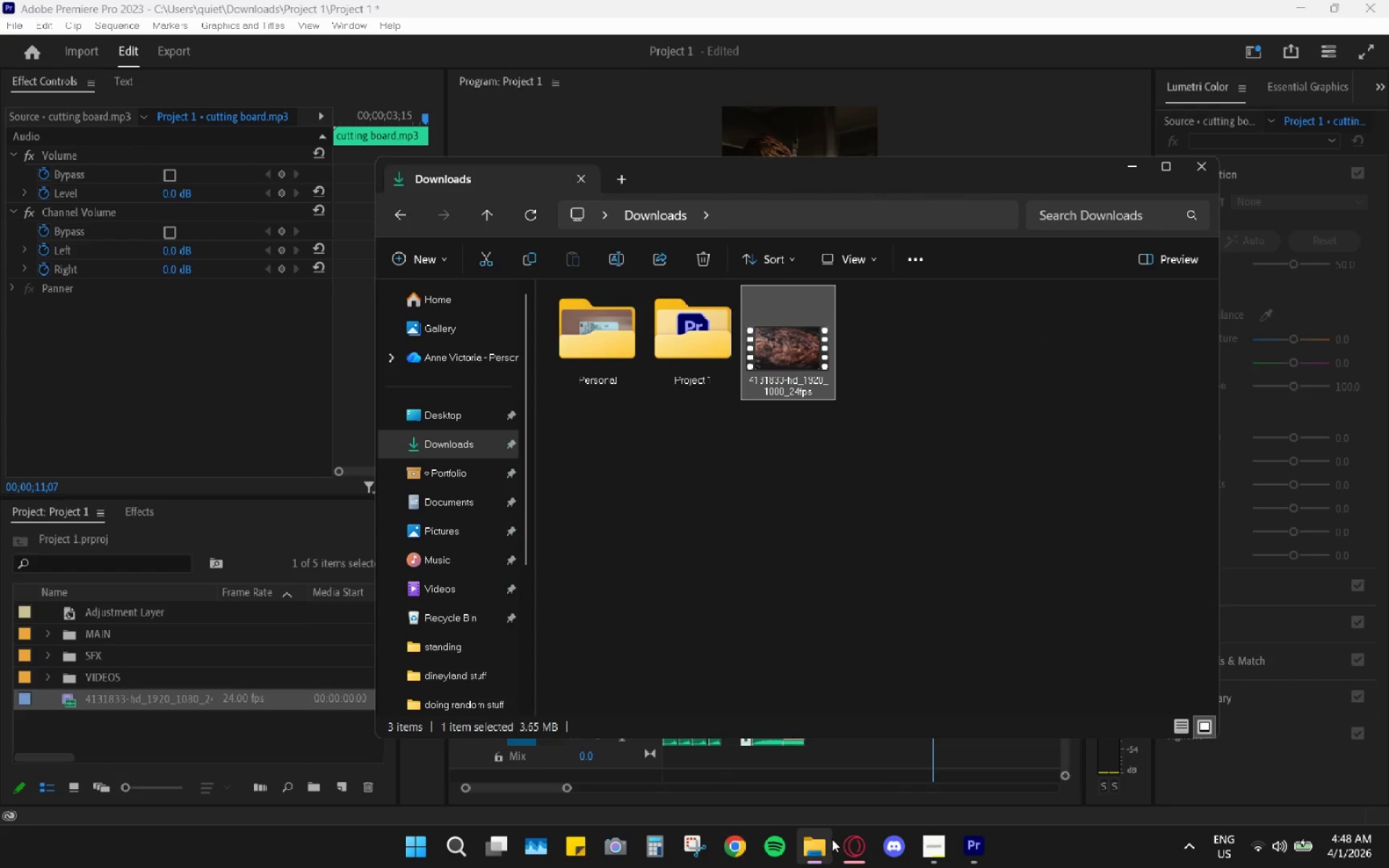 
left_click([813, 843])
 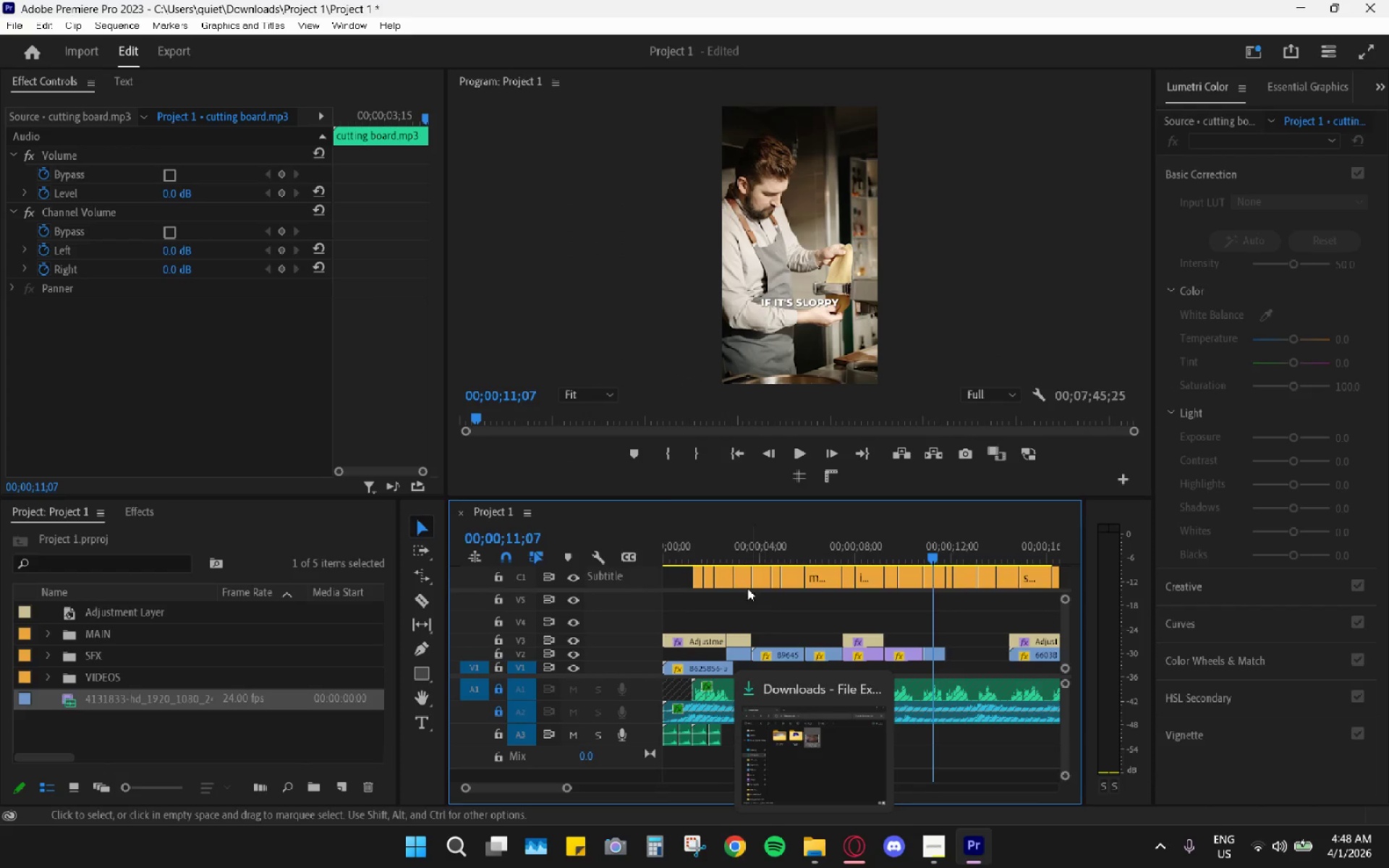 
left_click([756, 529])
 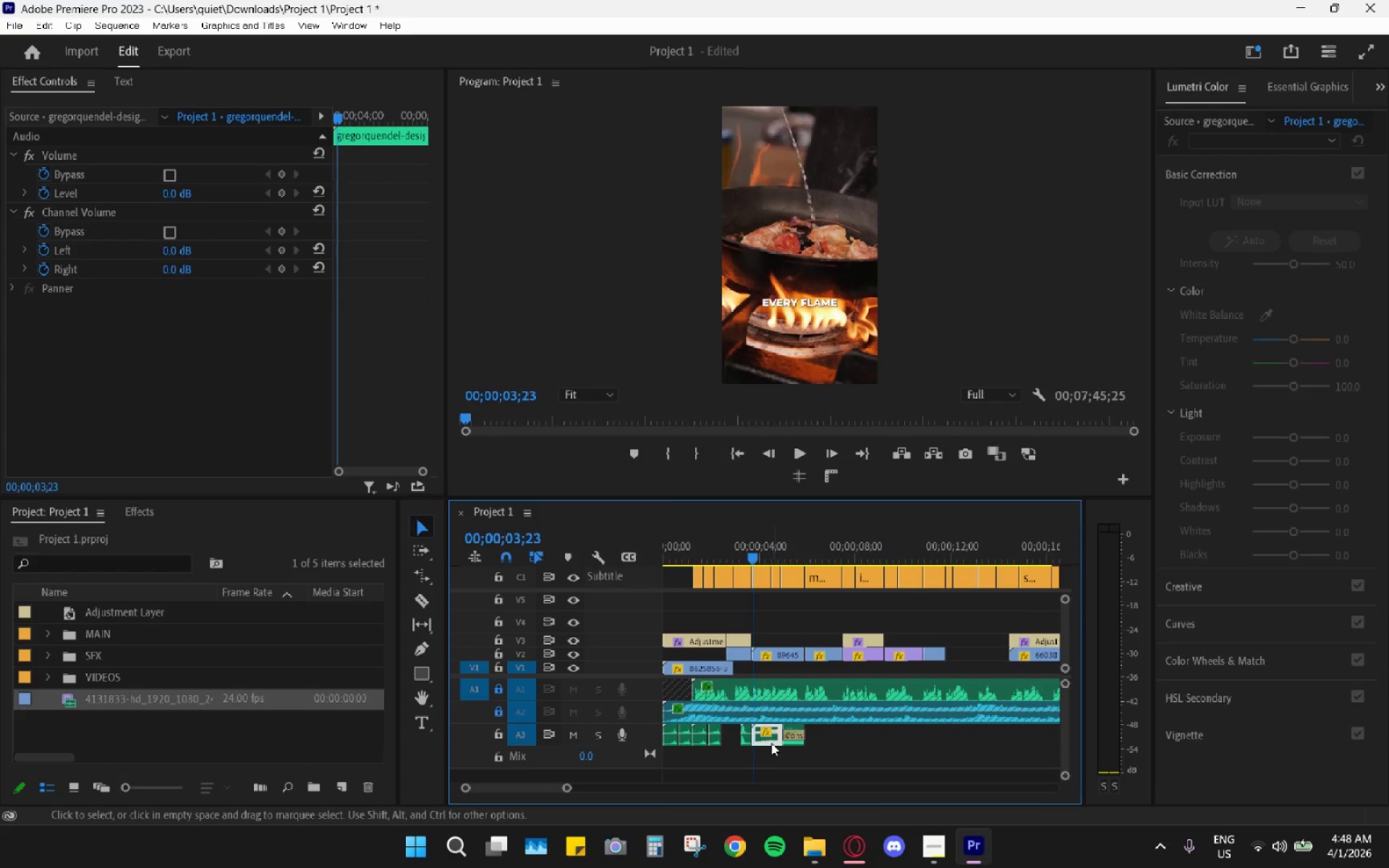 
key(Control+C)
 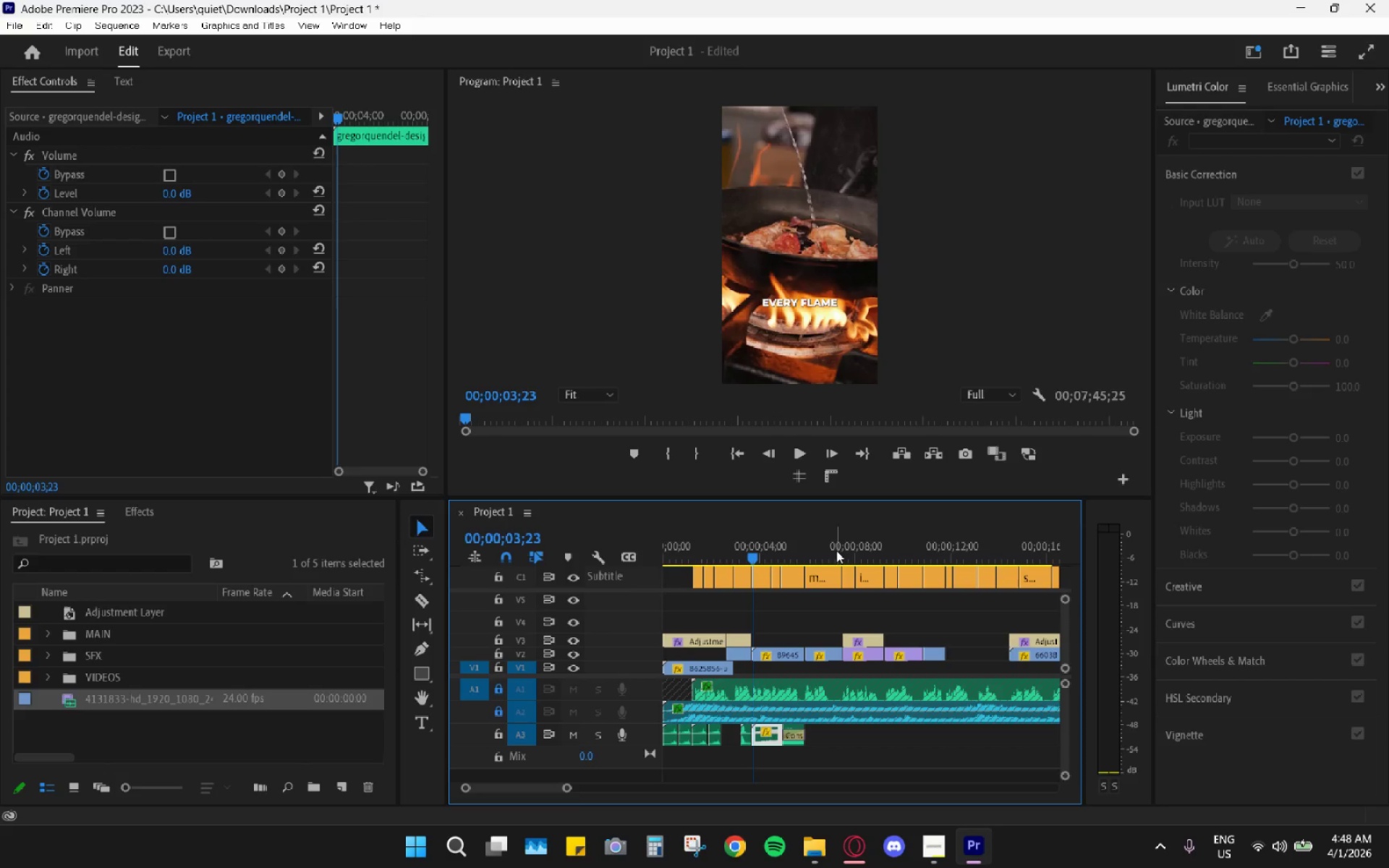 
left_click_drag(start_coordinate=[820, 551], to_coordinate=[857, 552])
 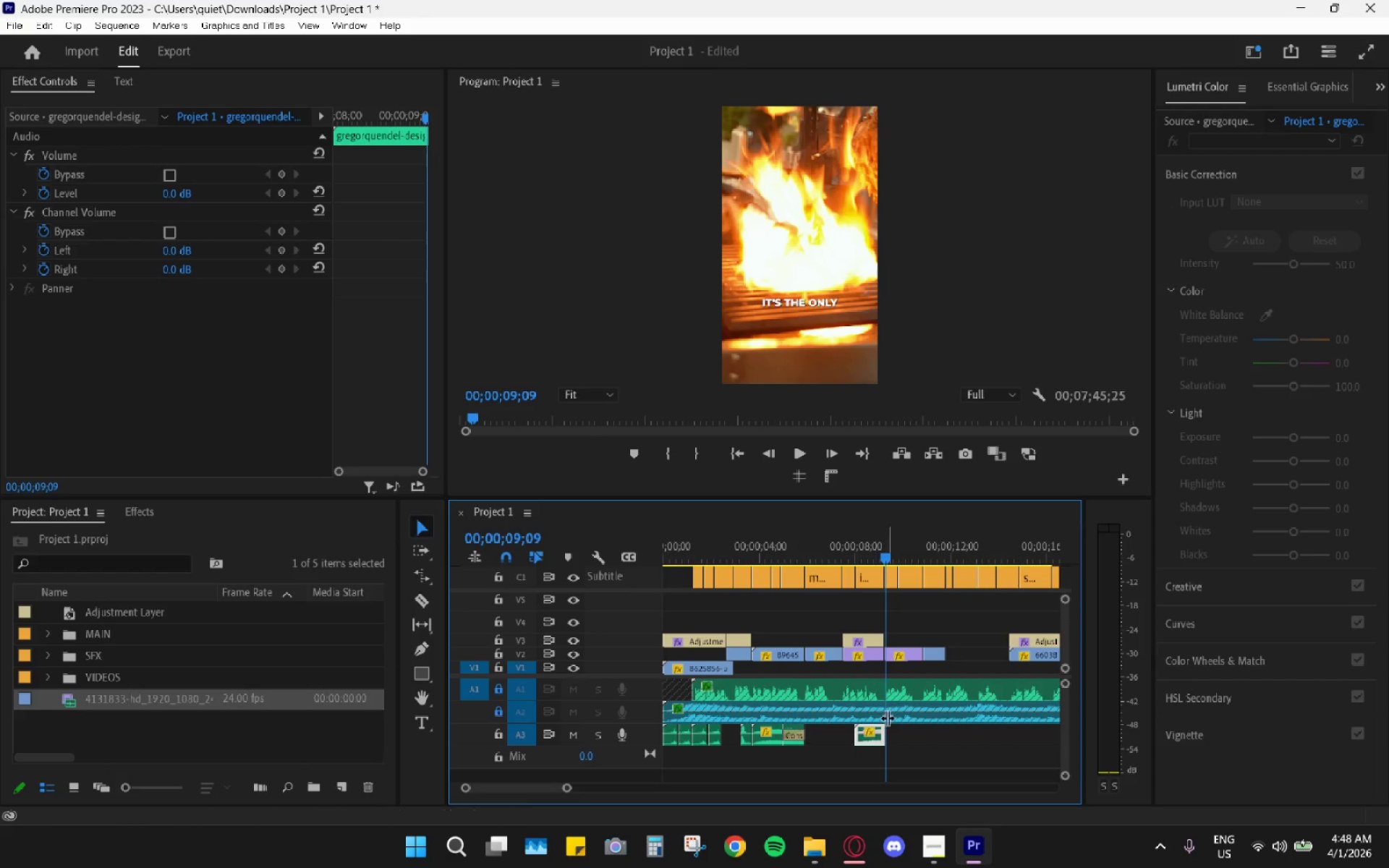 
key(Control+V)
 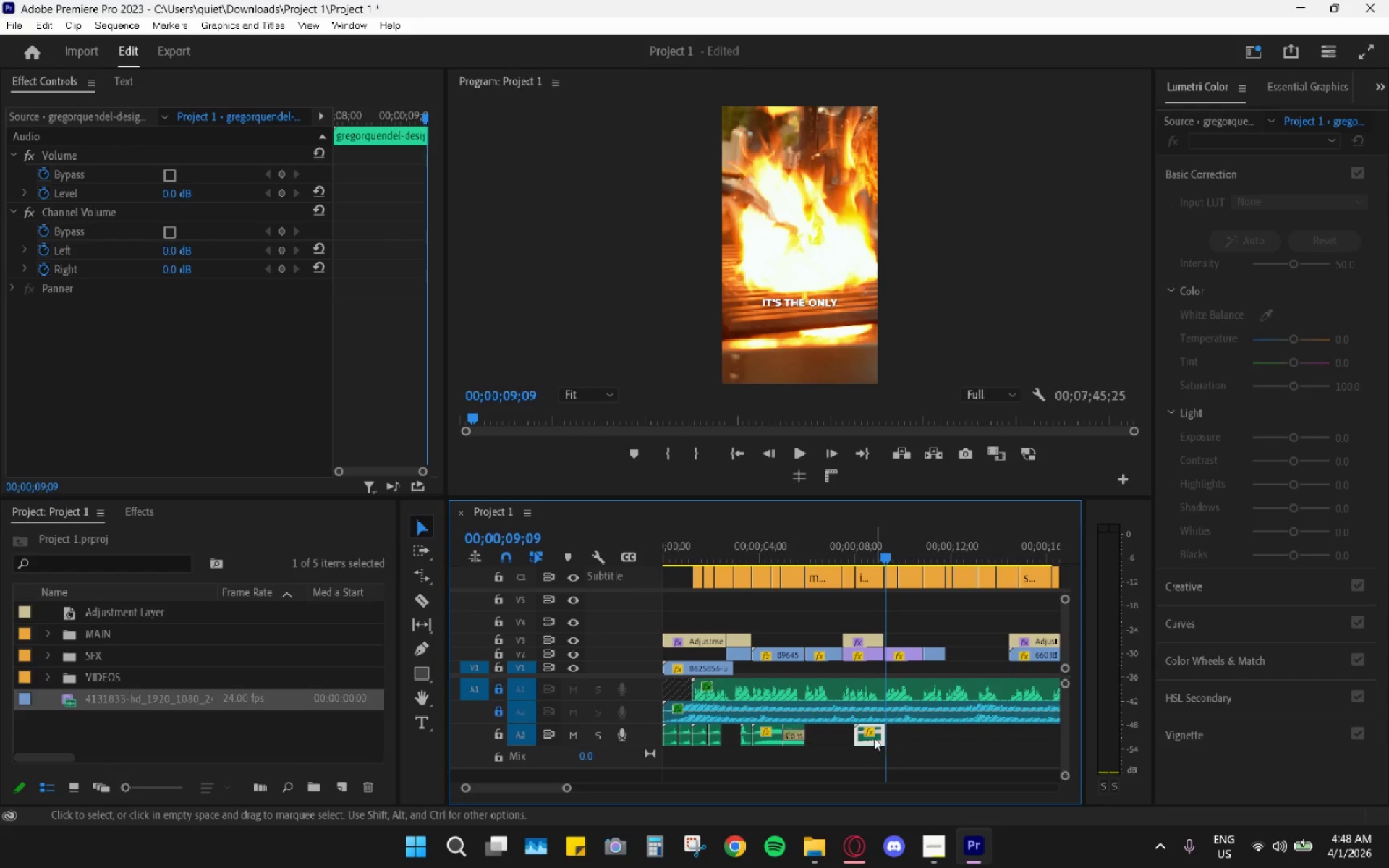 
left_click_drag(start_coordinate=[880, 731], to_coordinate=[1063, 744])
 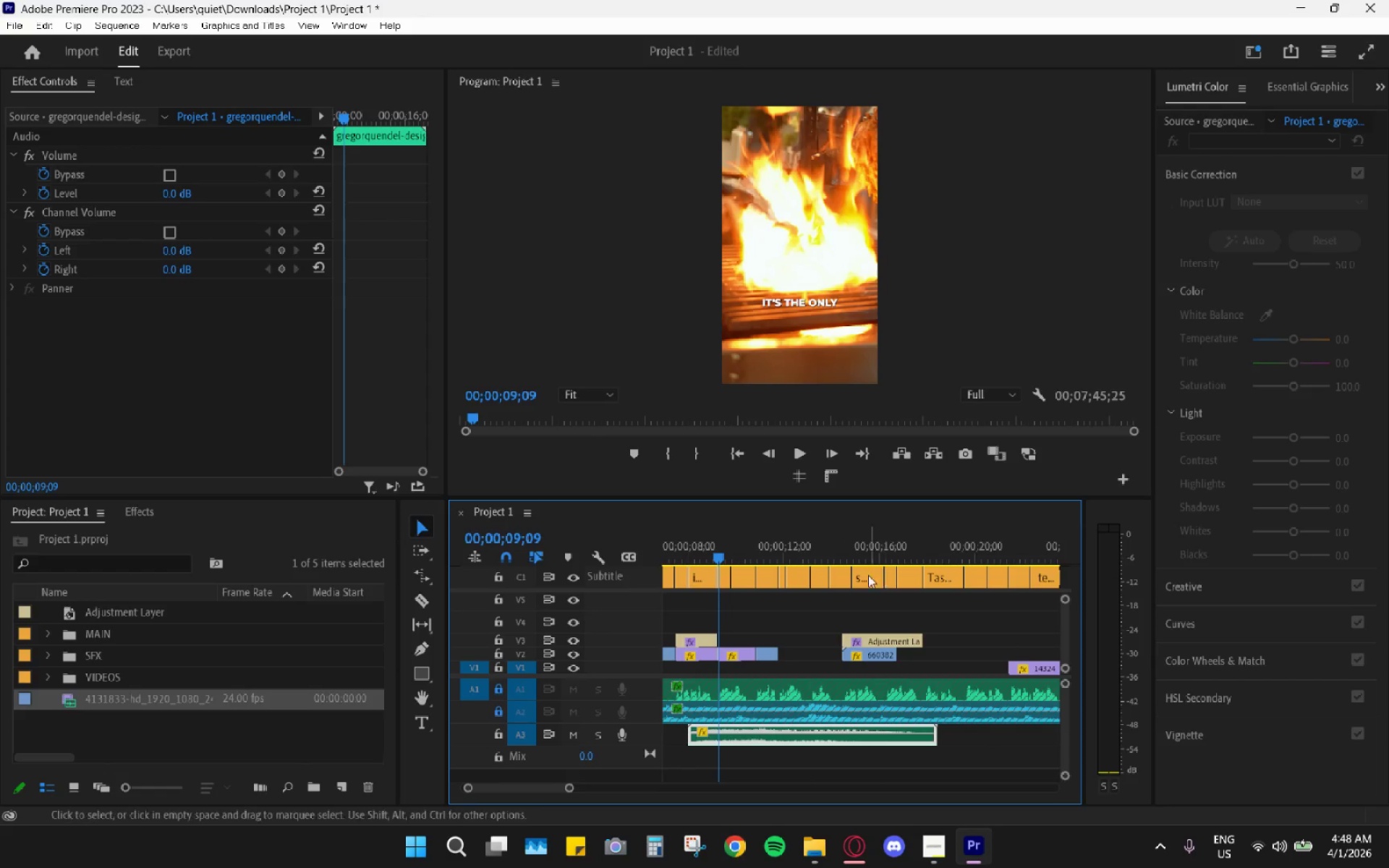 
key(Space)
 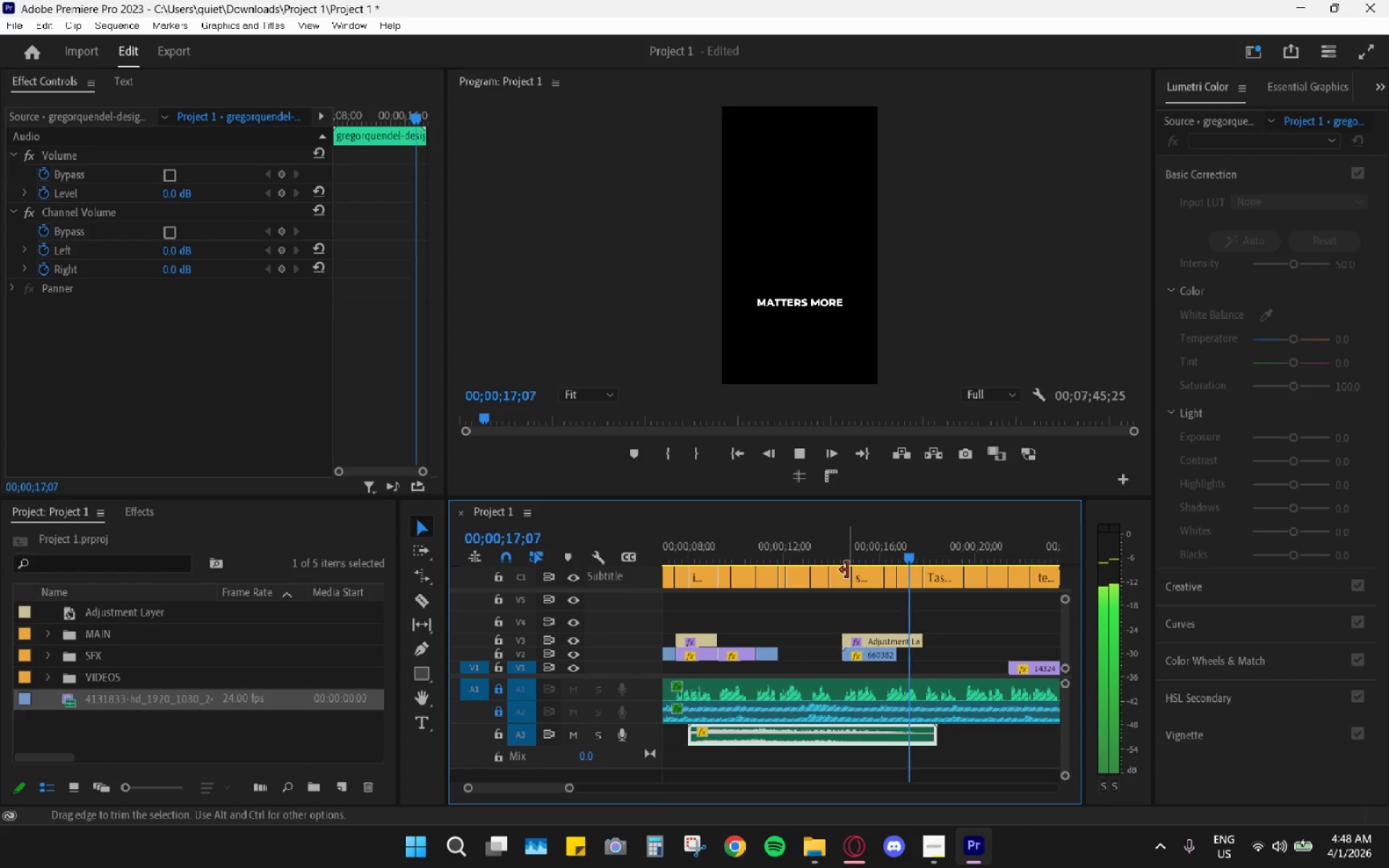 
key(Space)
 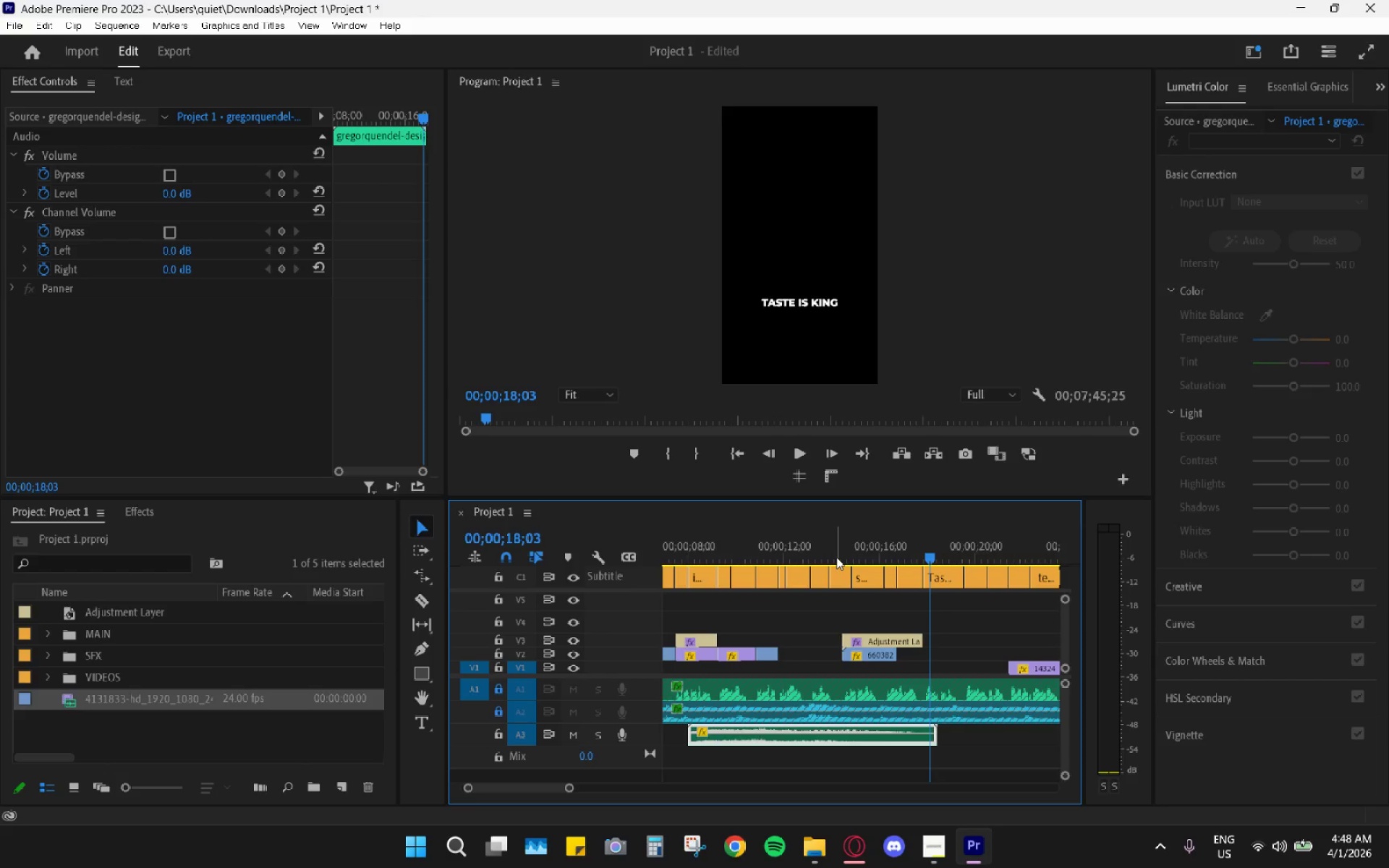 
left_click_drag(start_coordinate=[833, 550], to_coordinate=[748, 555])
 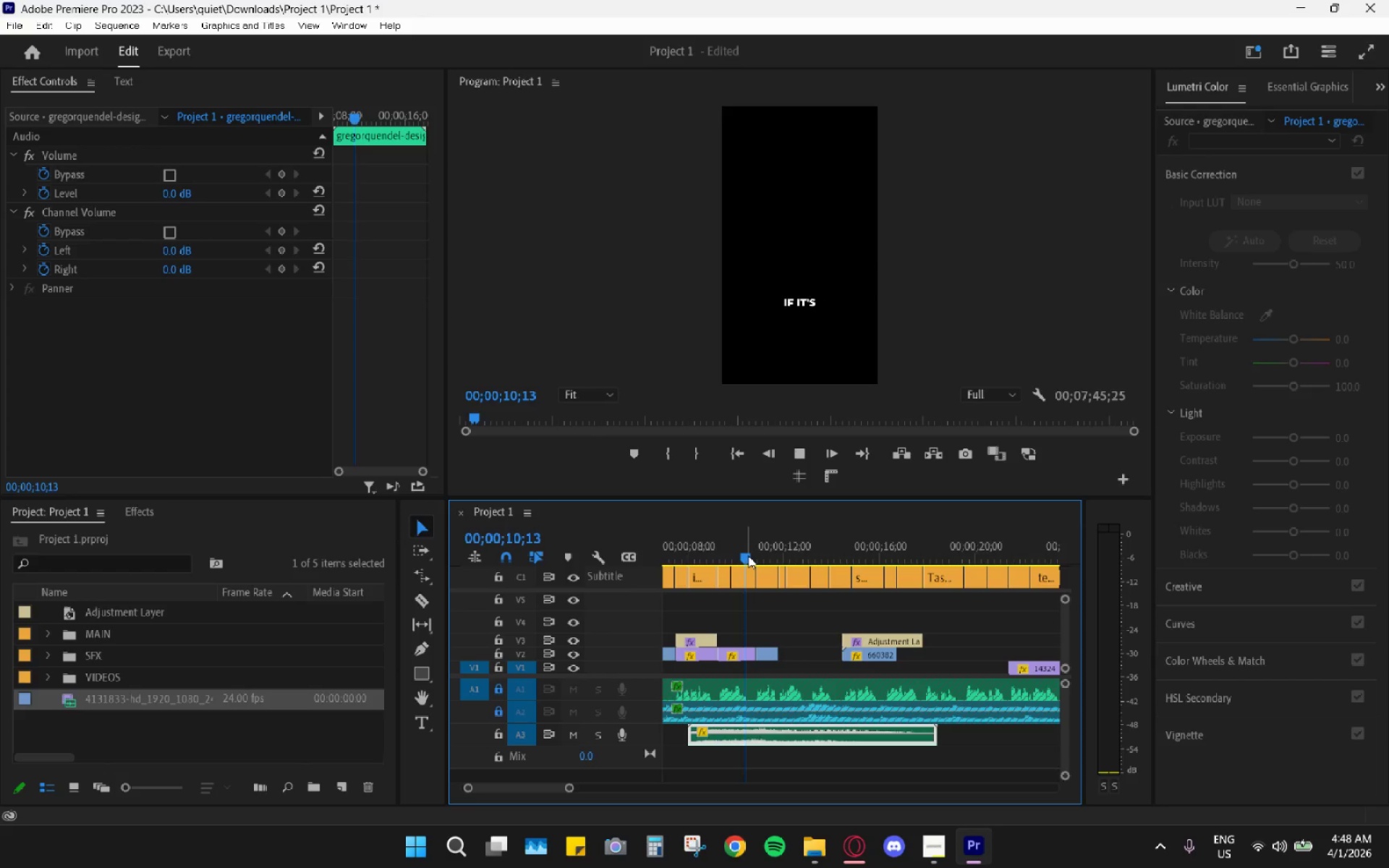 
key(Space)
 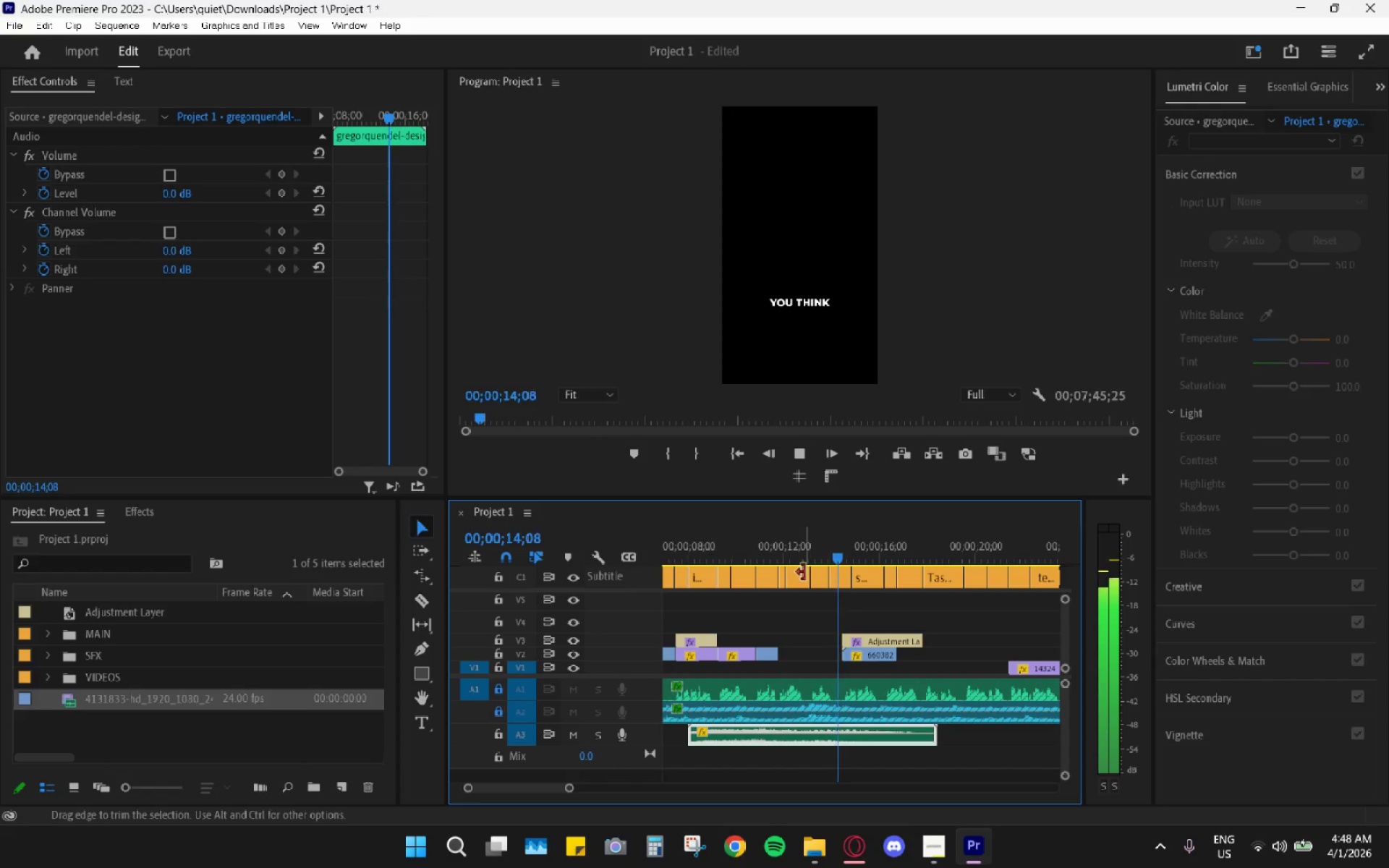 
wait(5.72)
 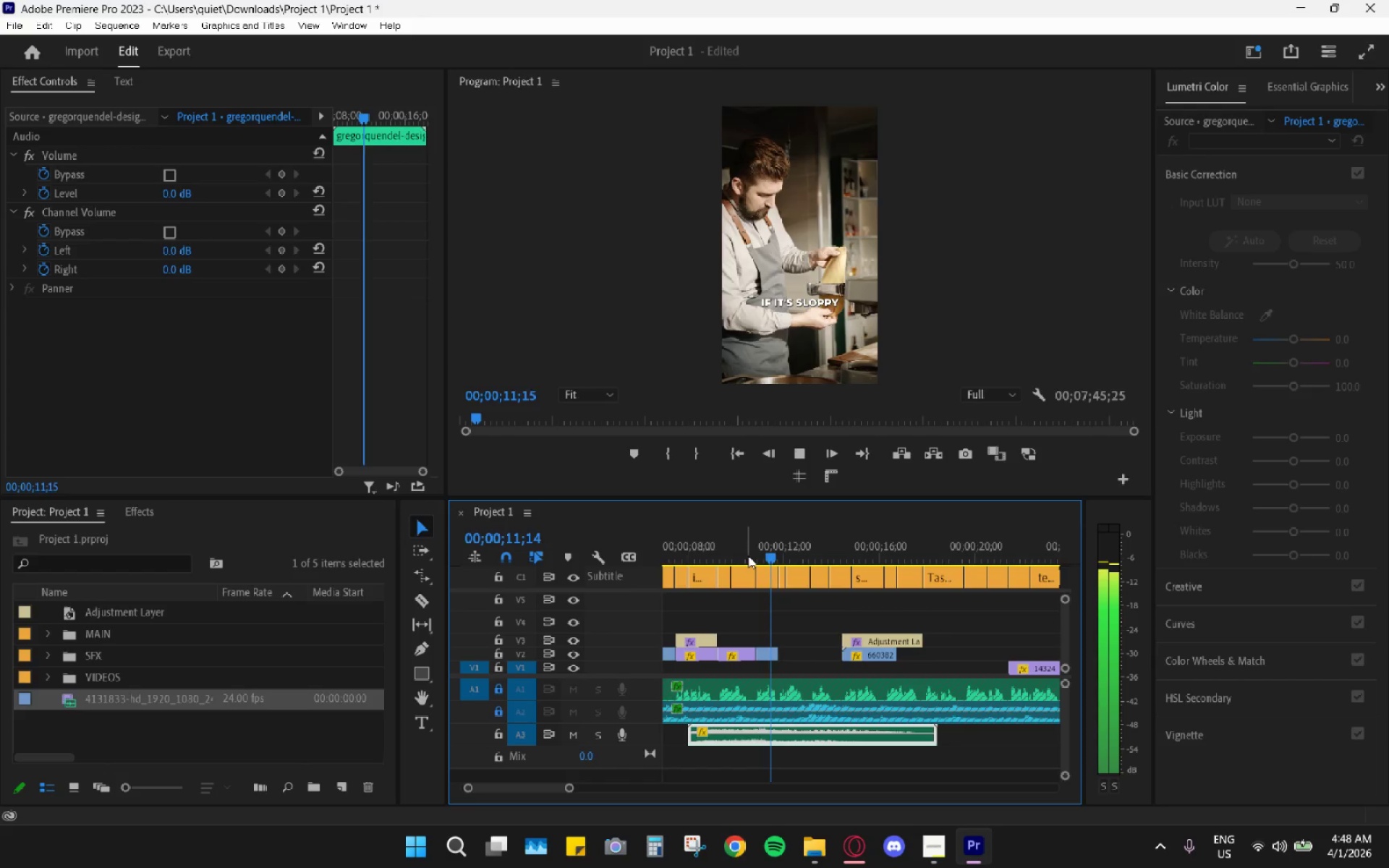 
key(Space)
 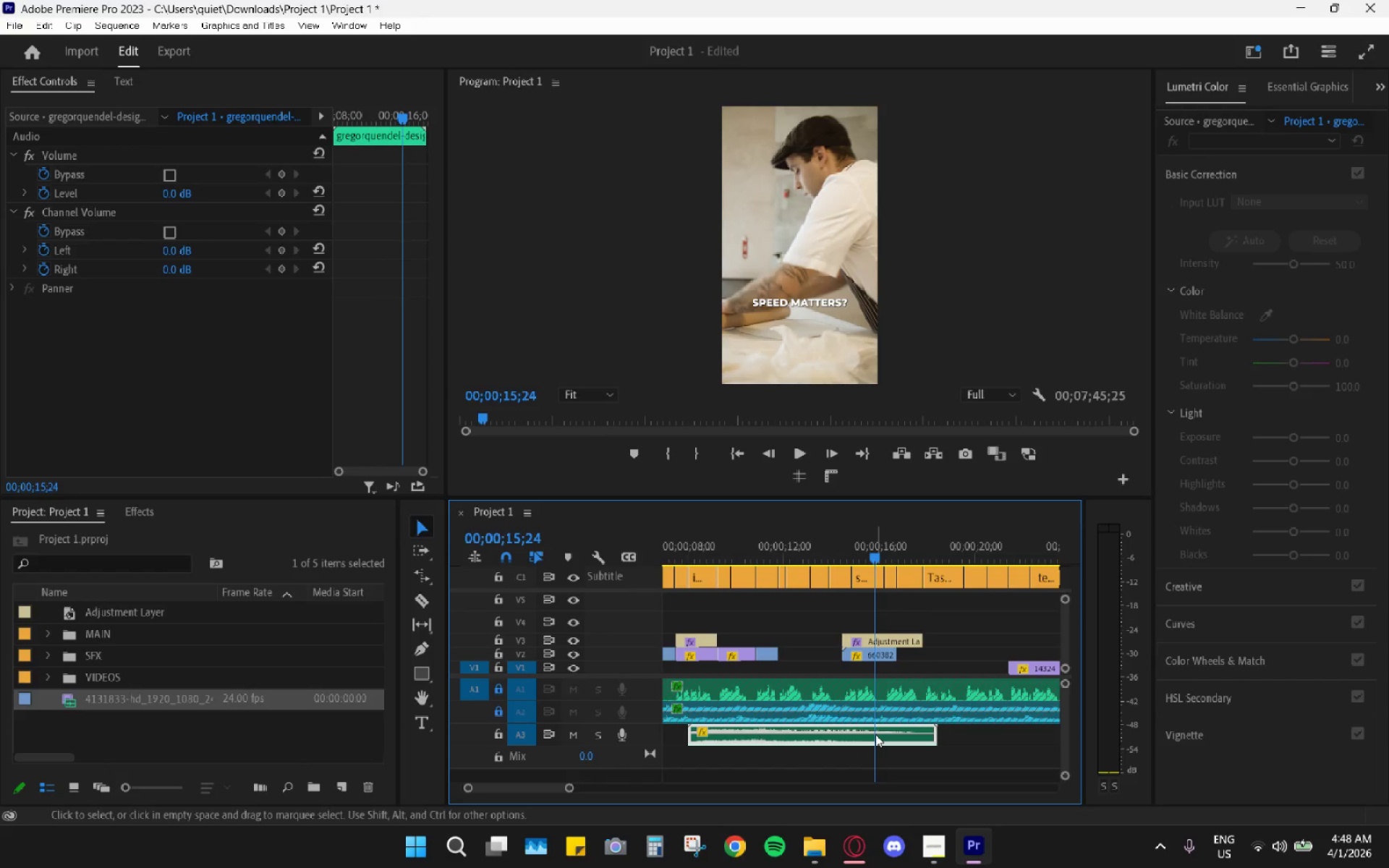 
left_click([875, 734])
 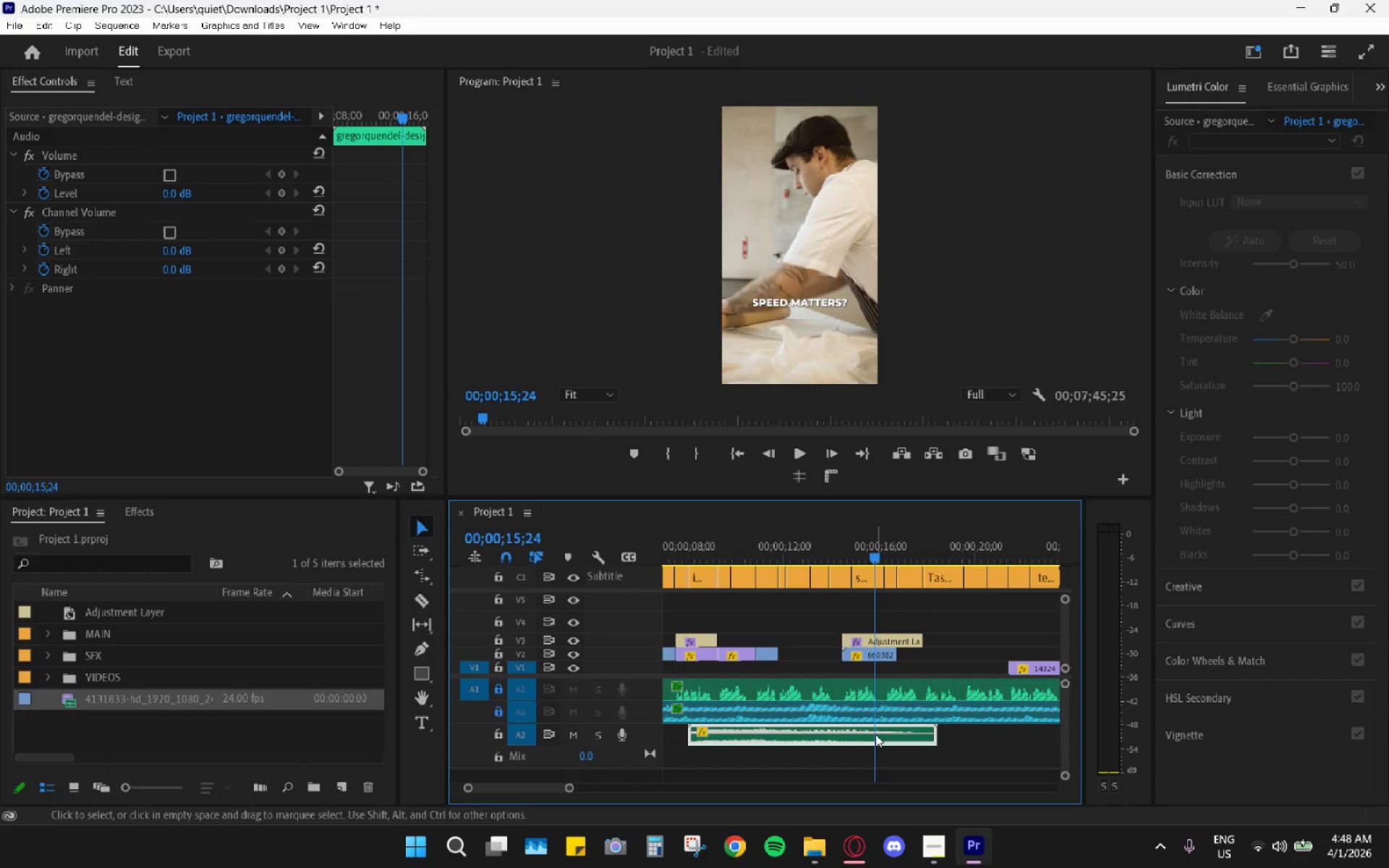 
key(H)
 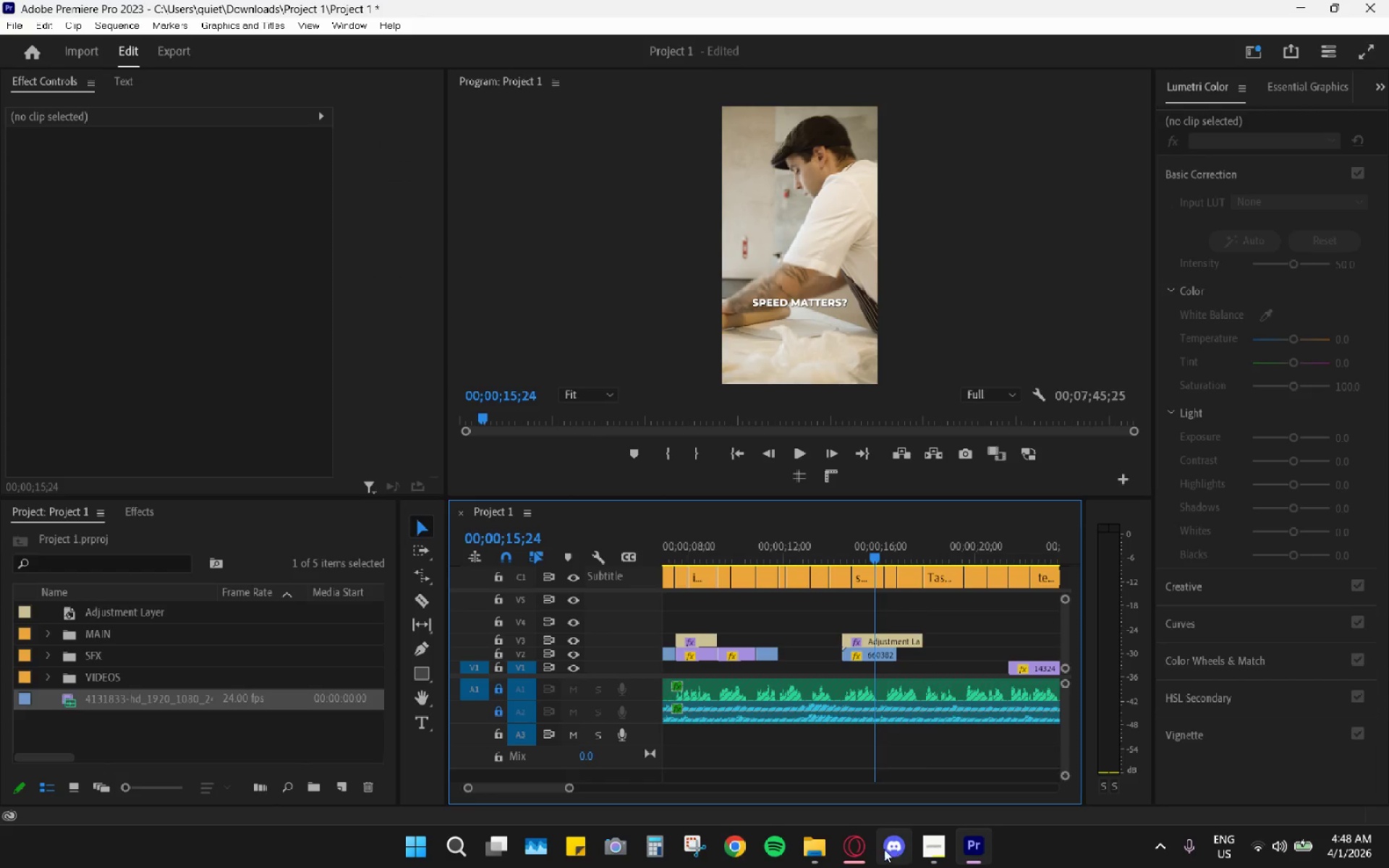 
left_click([864, 843])
 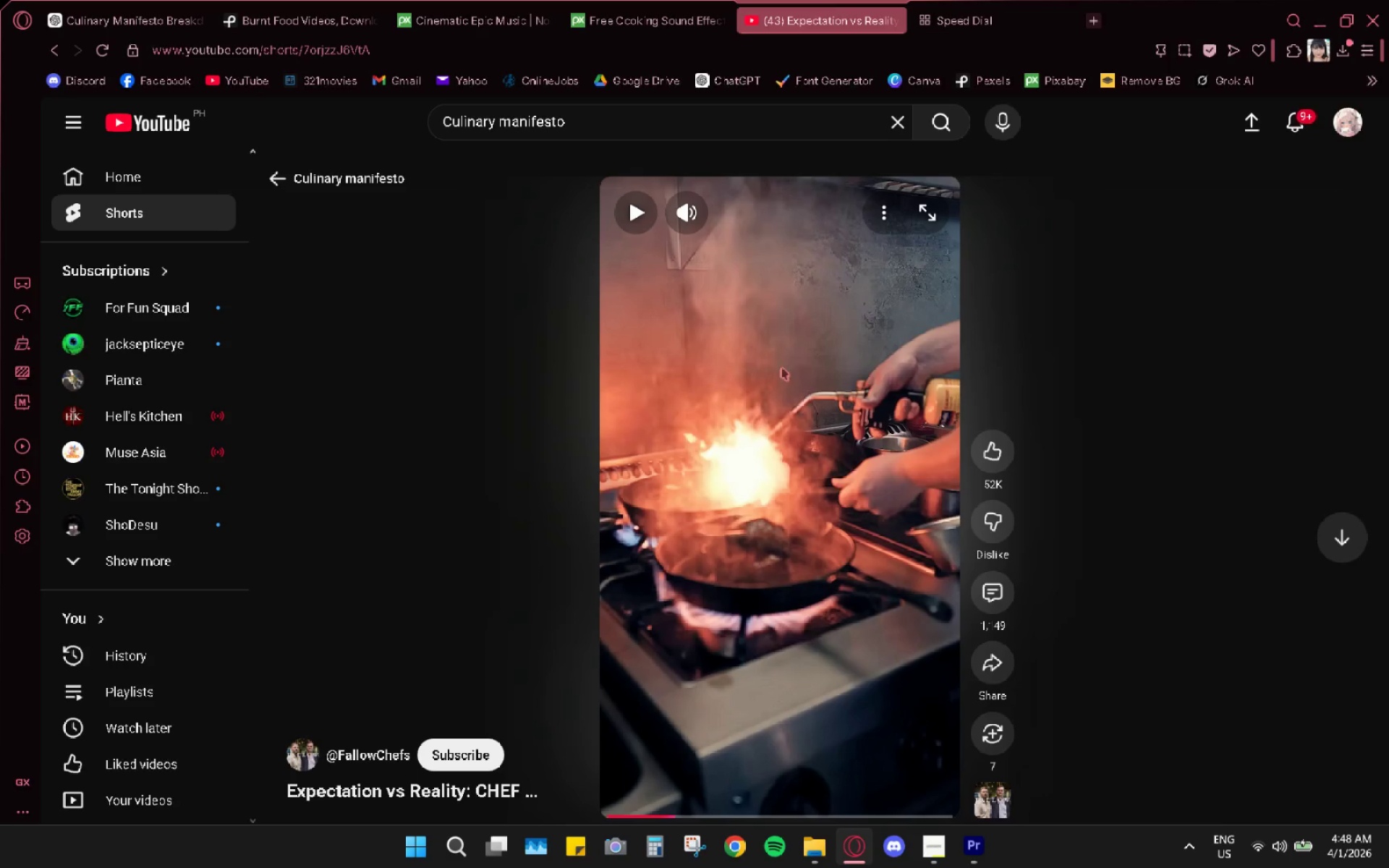 
left_click([803, 513])
 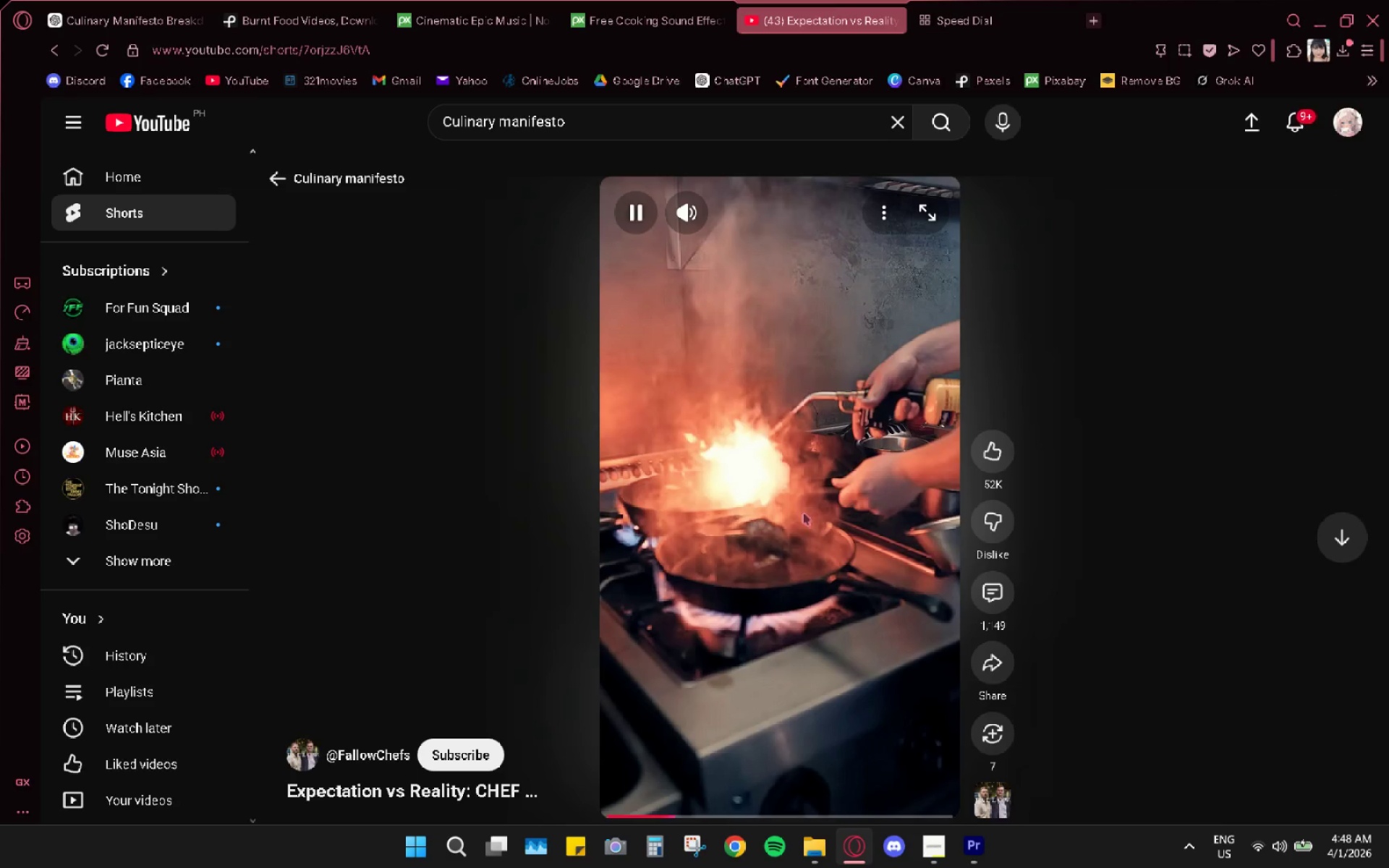 
key(Space)
 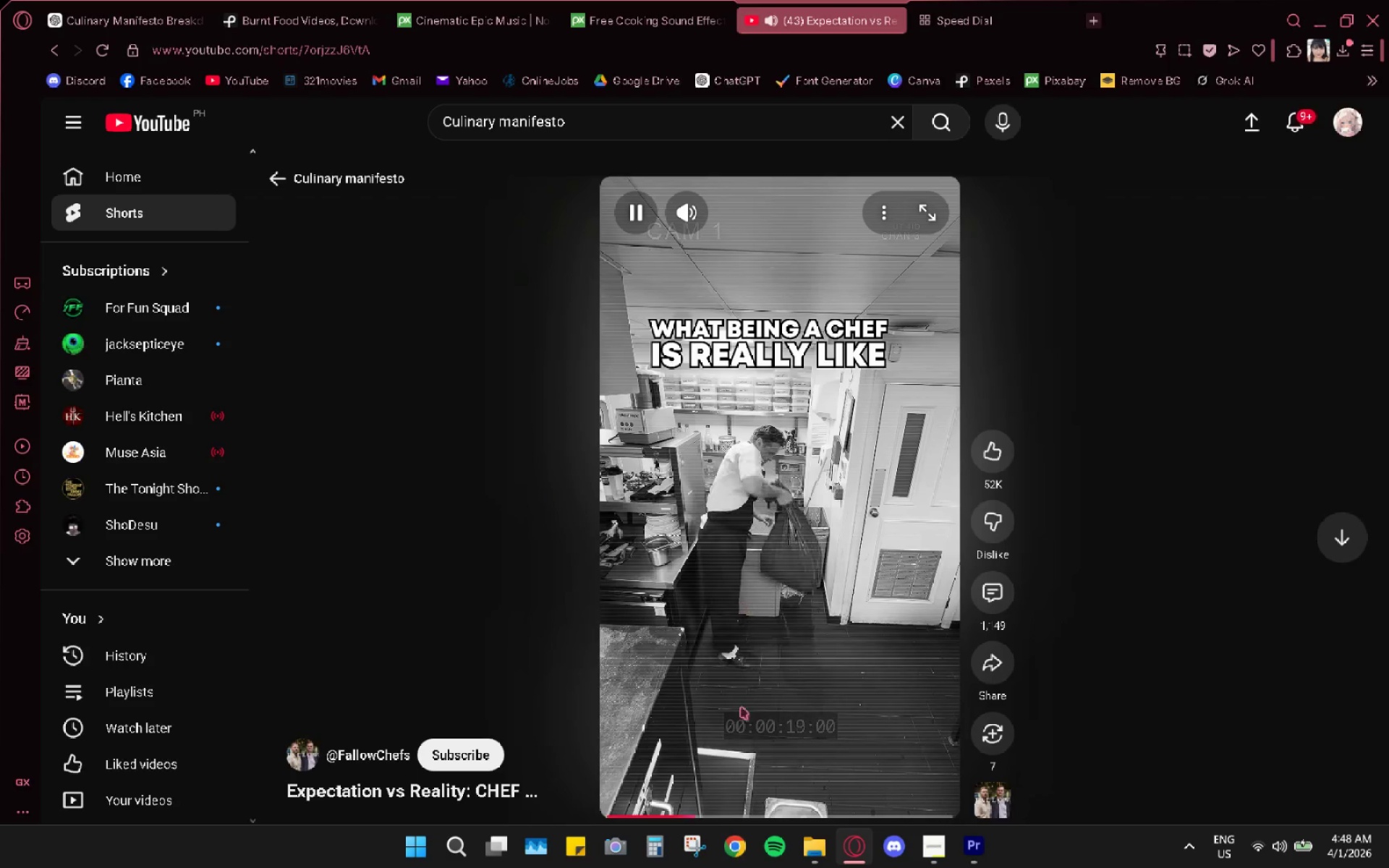 
left_click_drag(start_coordinate=[657, 814], to_coordinate=[650, 821])
 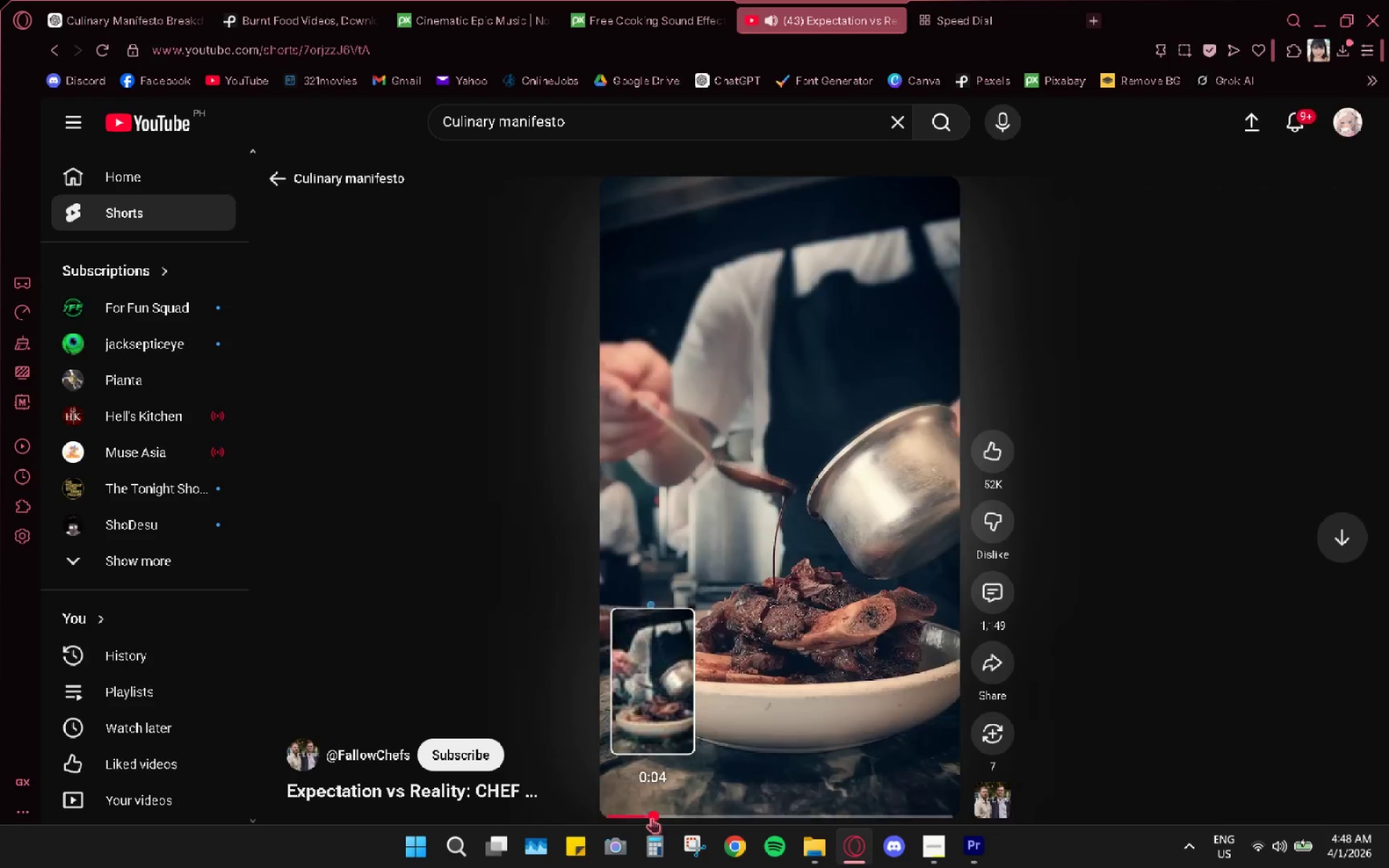 
key(Space)
 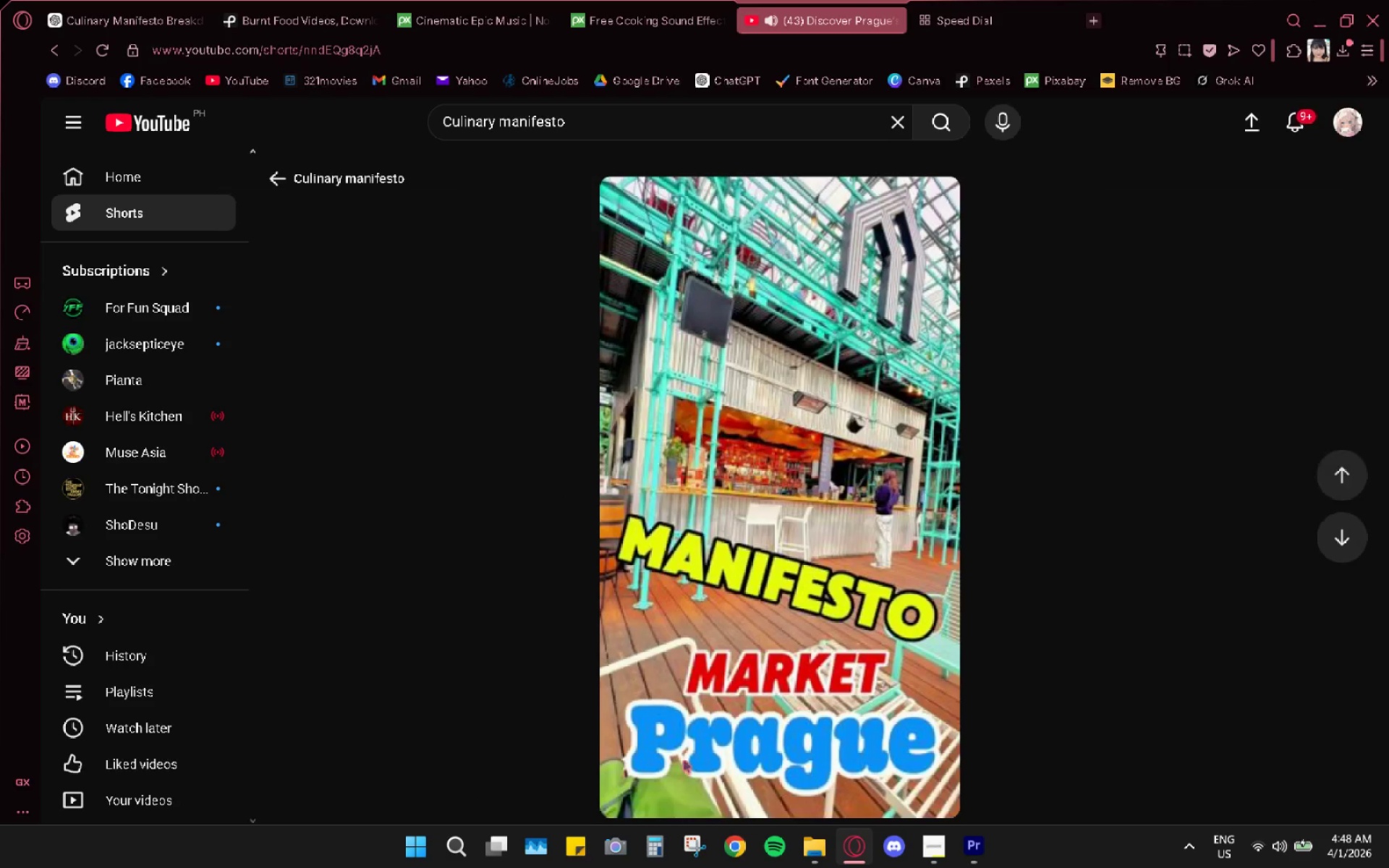 
key(Space)
 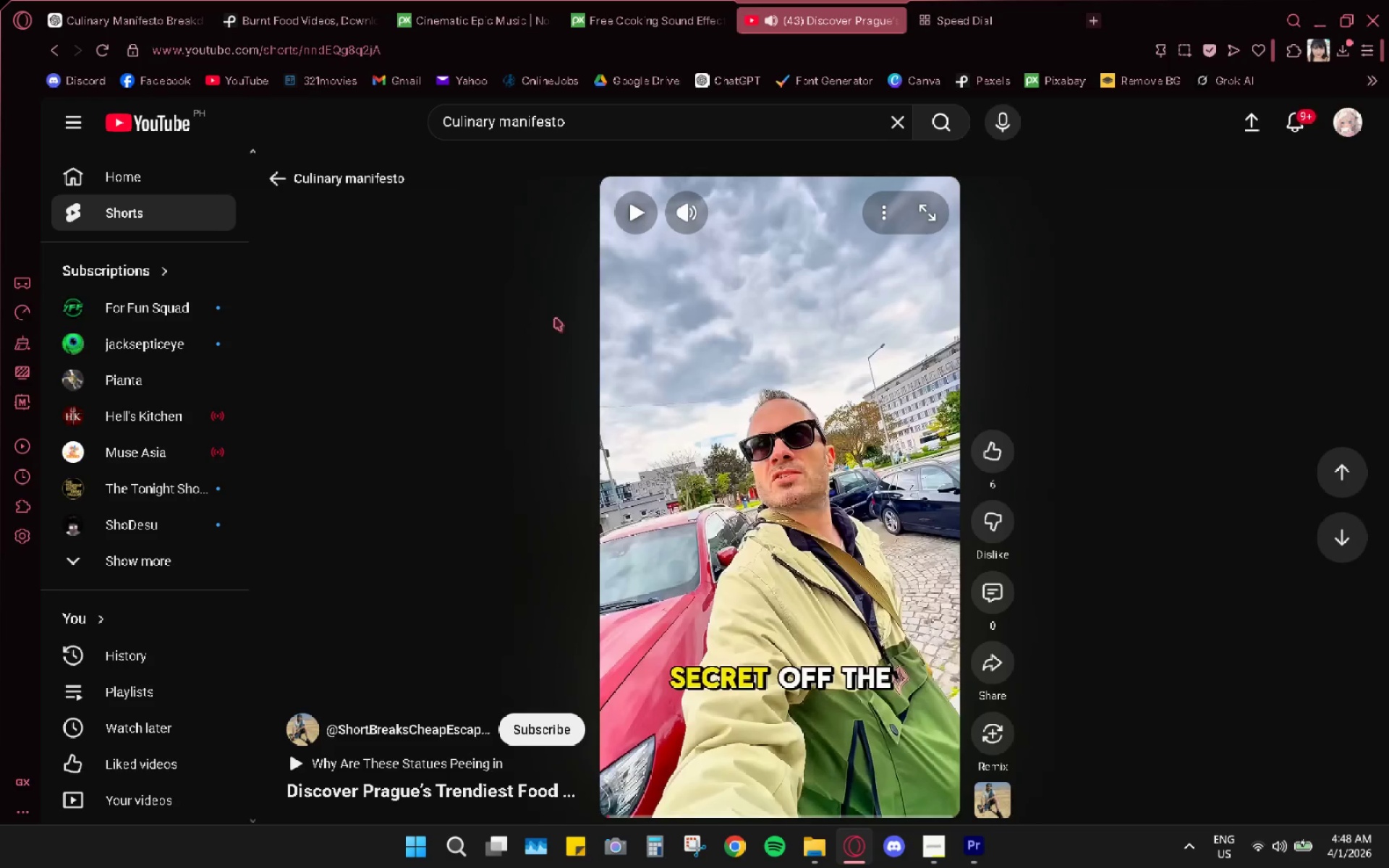 
scroll: coordinate [709, 530], scroll_direction: up, amount: 4.0
 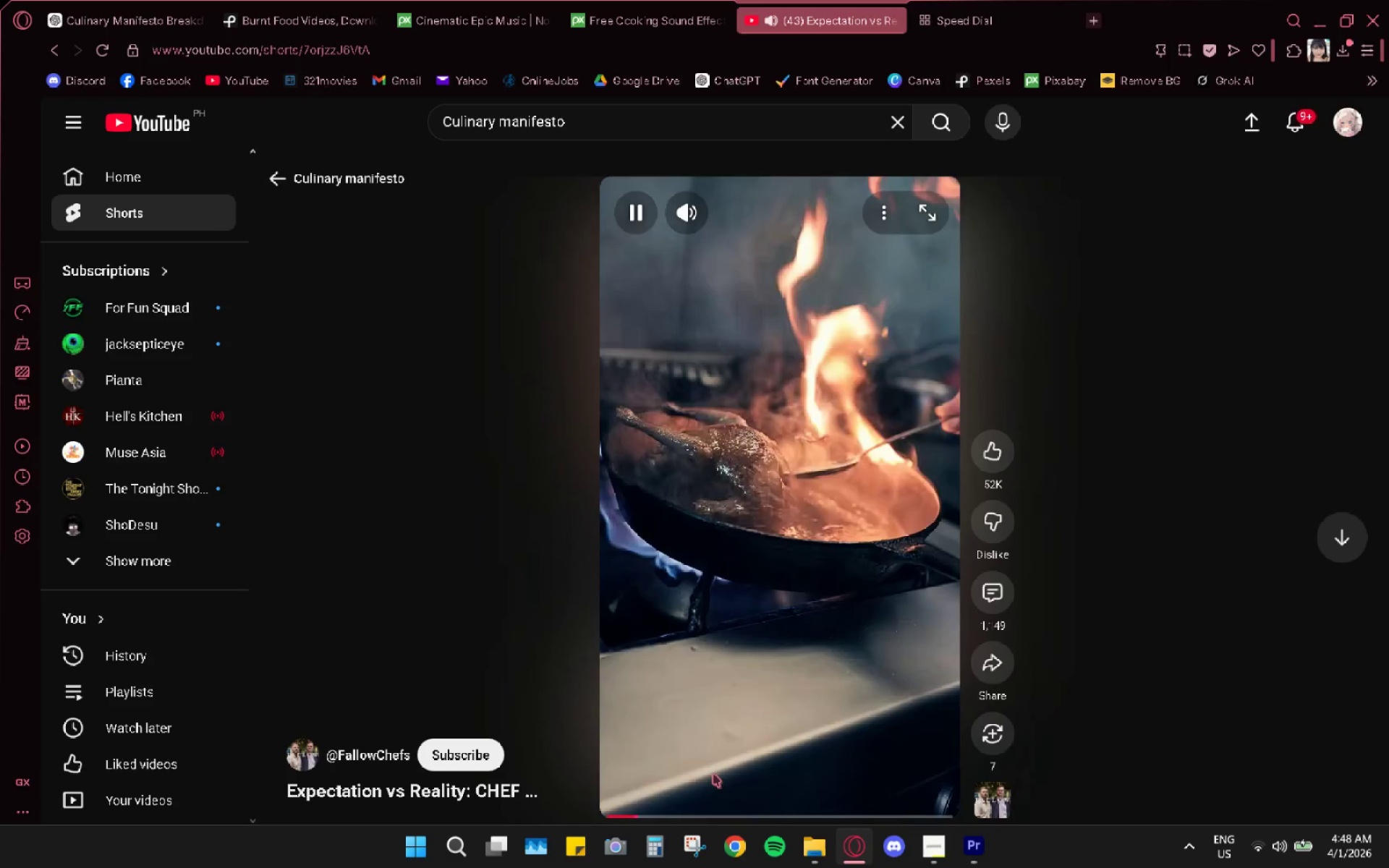 
wait(5.06)
 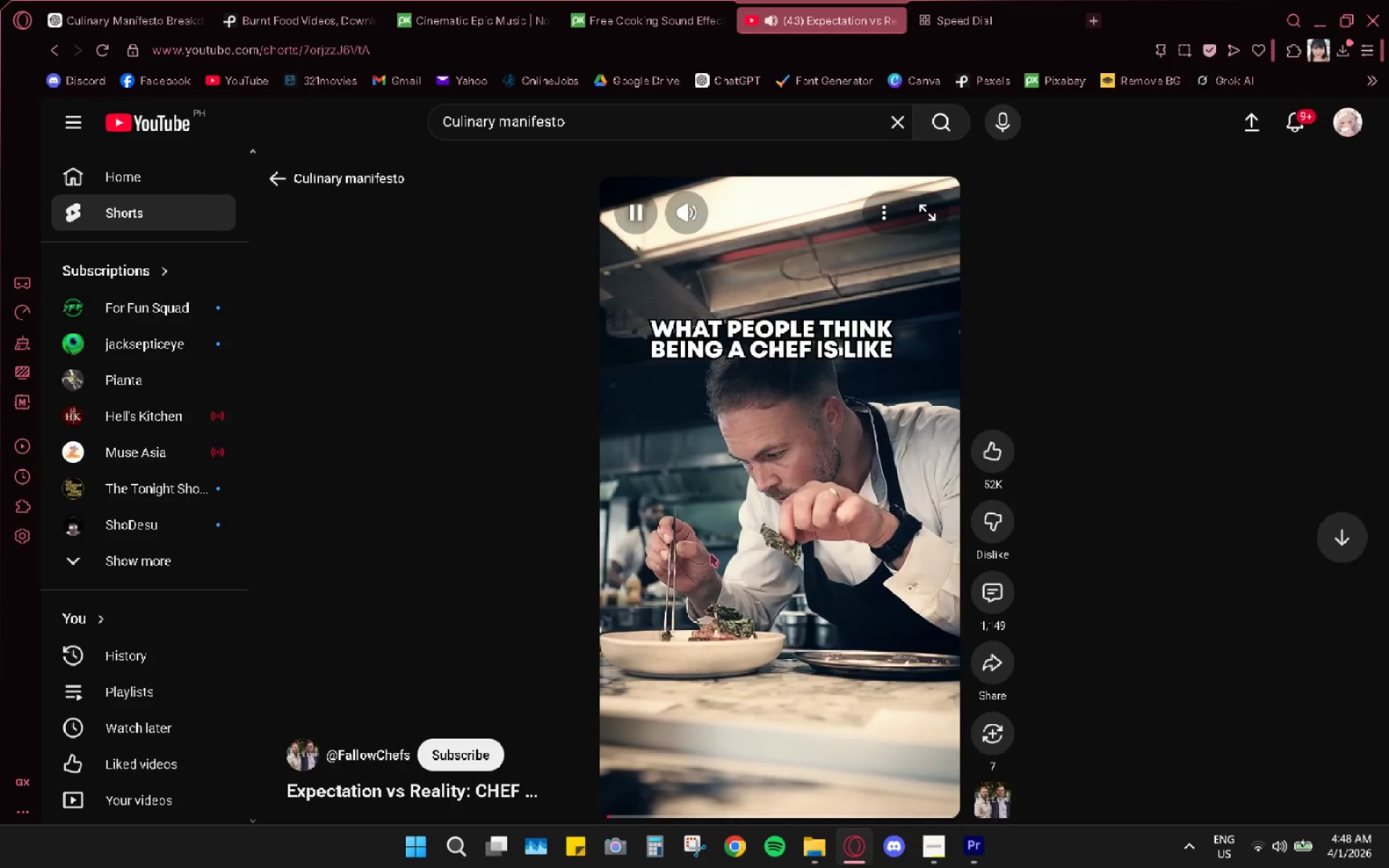 
left_click([769, 630])
 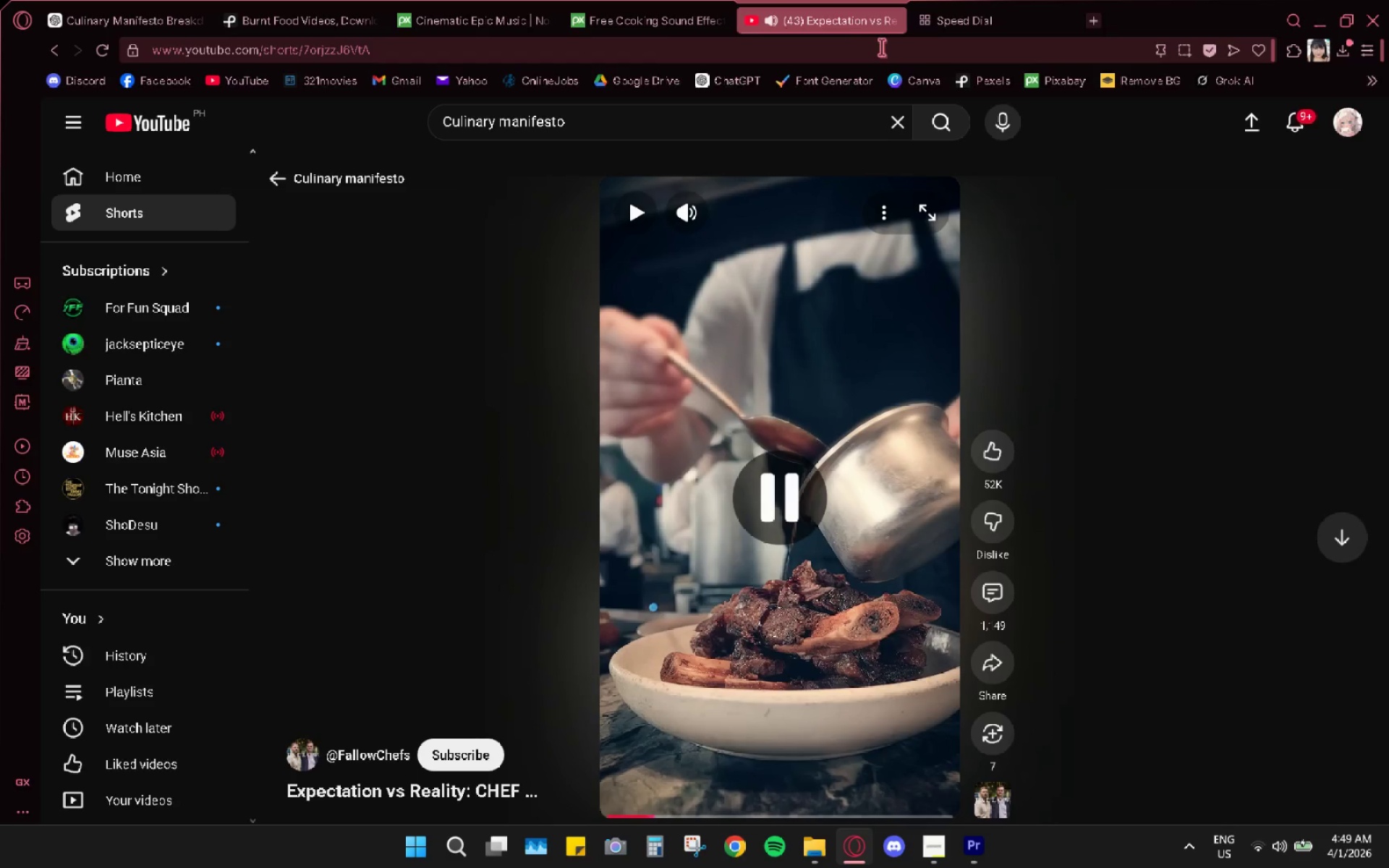 
left_click([816, 18])
 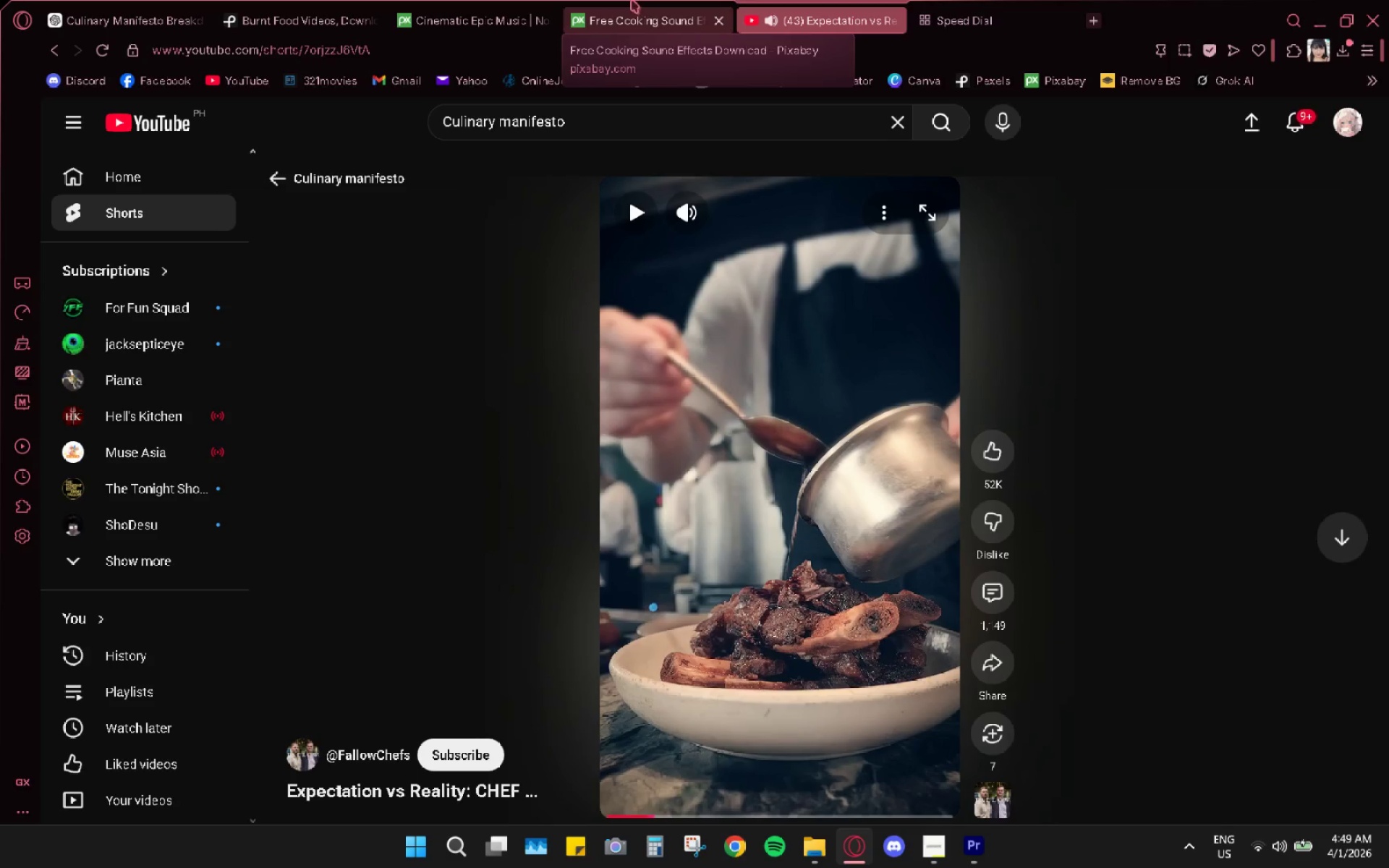 
left_click([632, 14])
 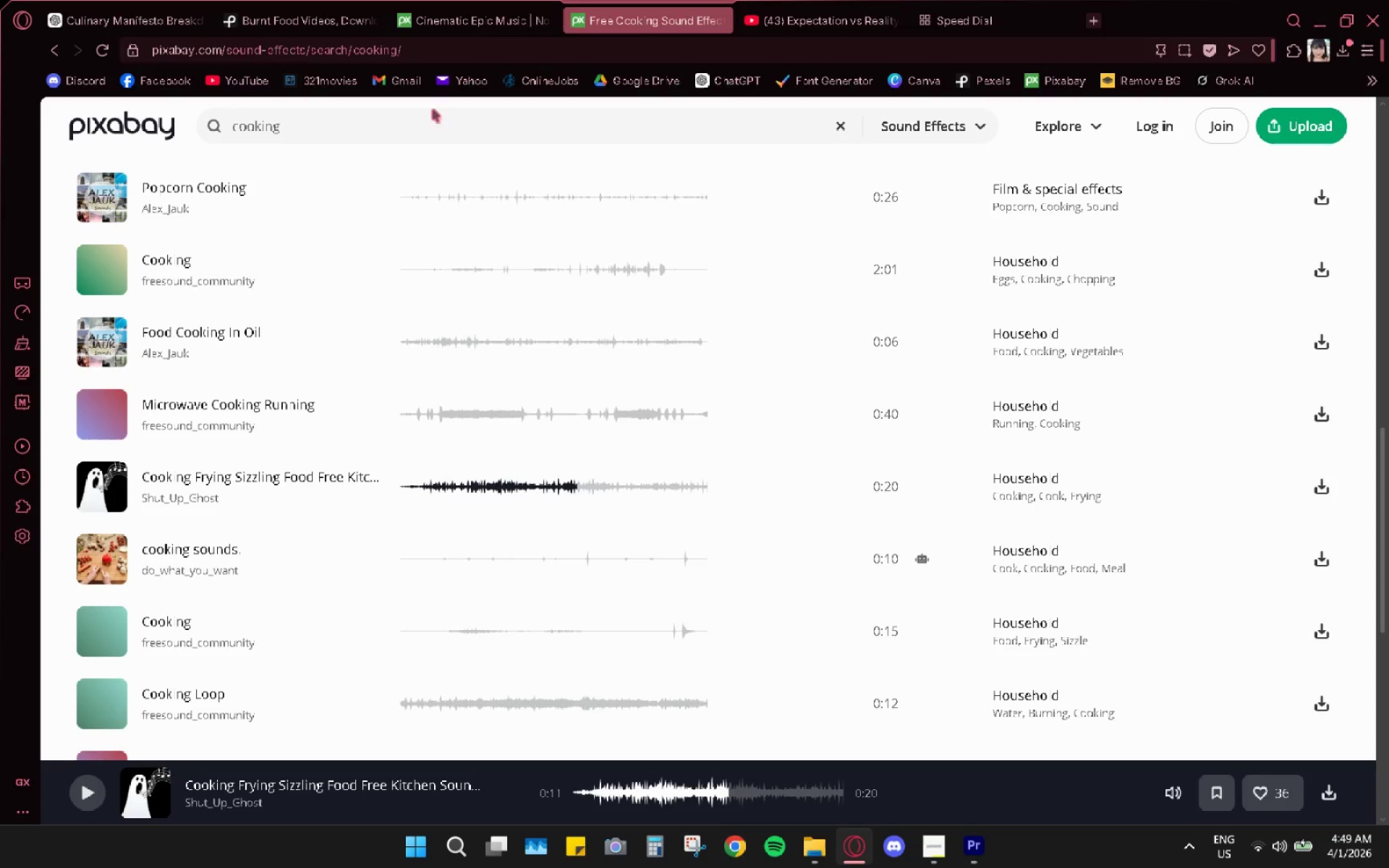 
double_click([428, 114])
 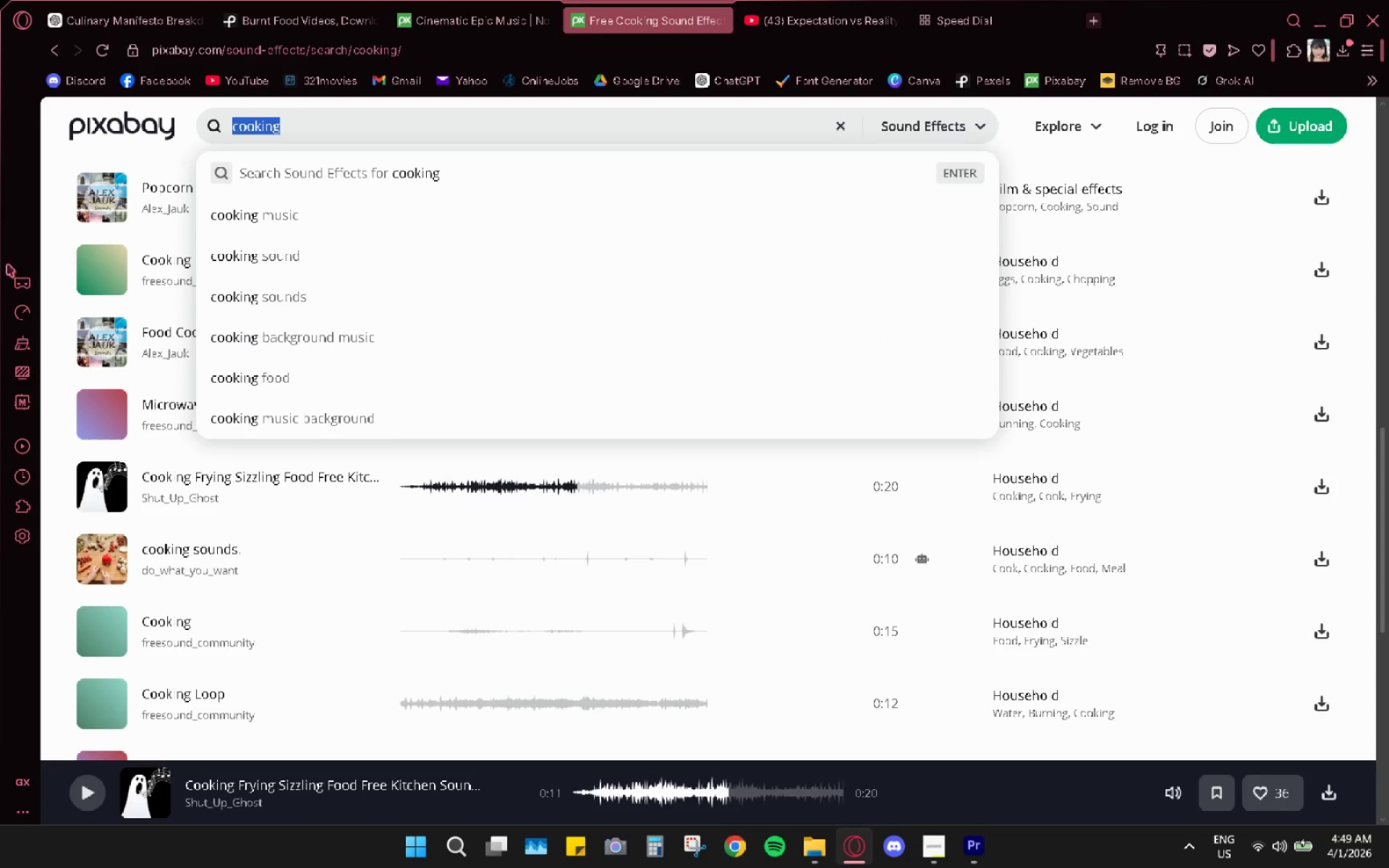 
type(flame rora)
key(Backspace)
key(Backspace)
type(ar)
 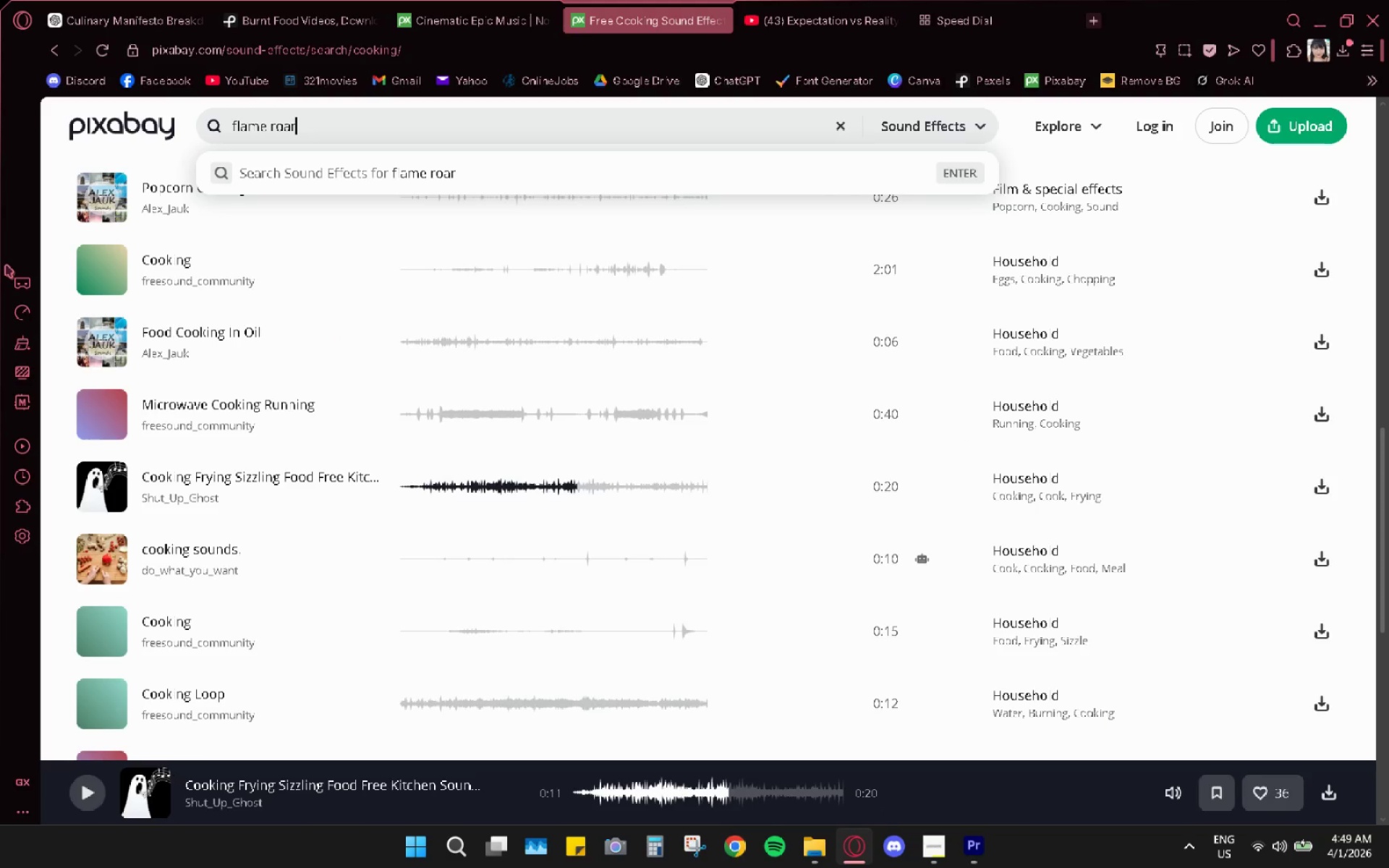 
key(Enter)
 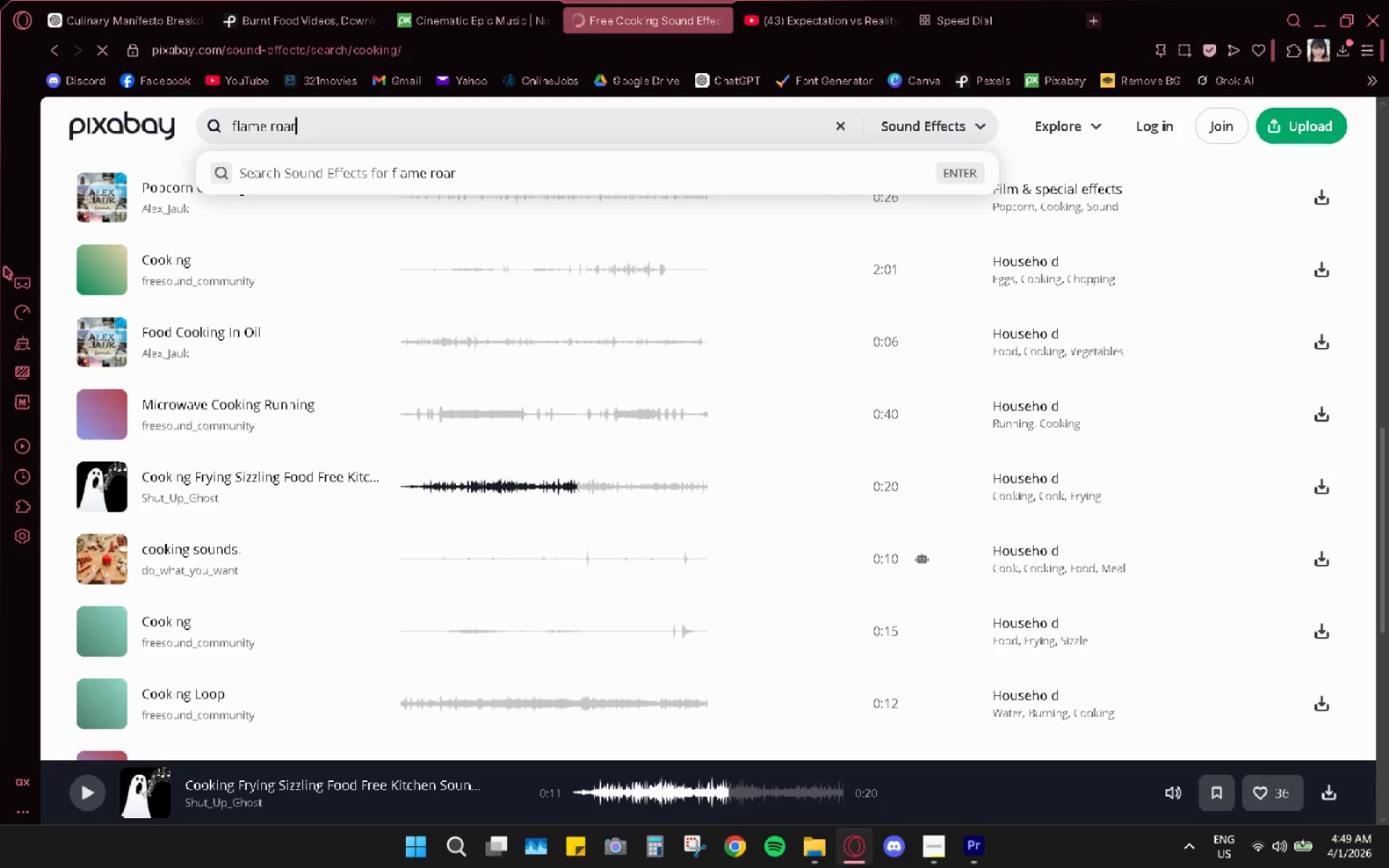 
key(Enter)
 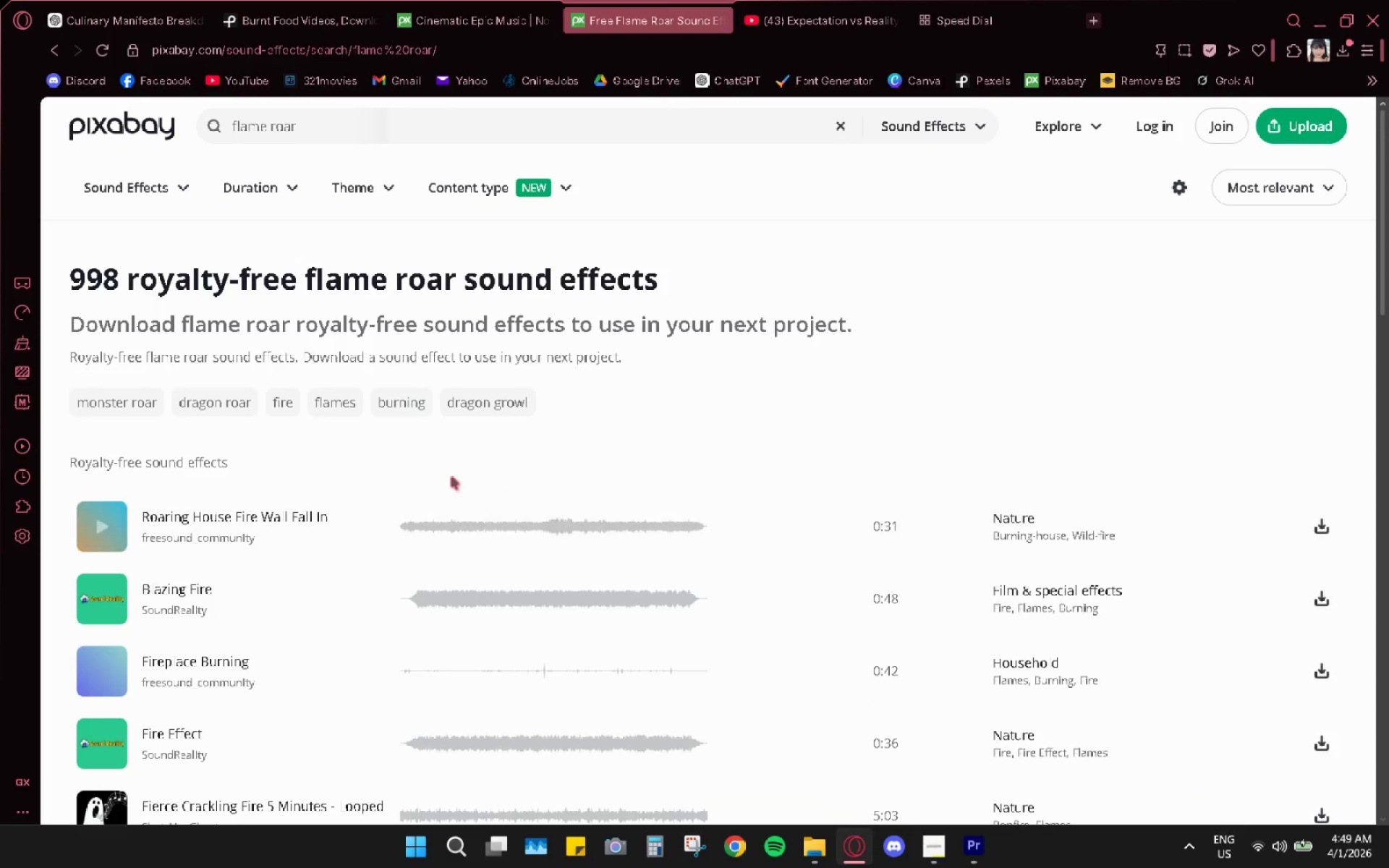 
left_click([98, 516])
 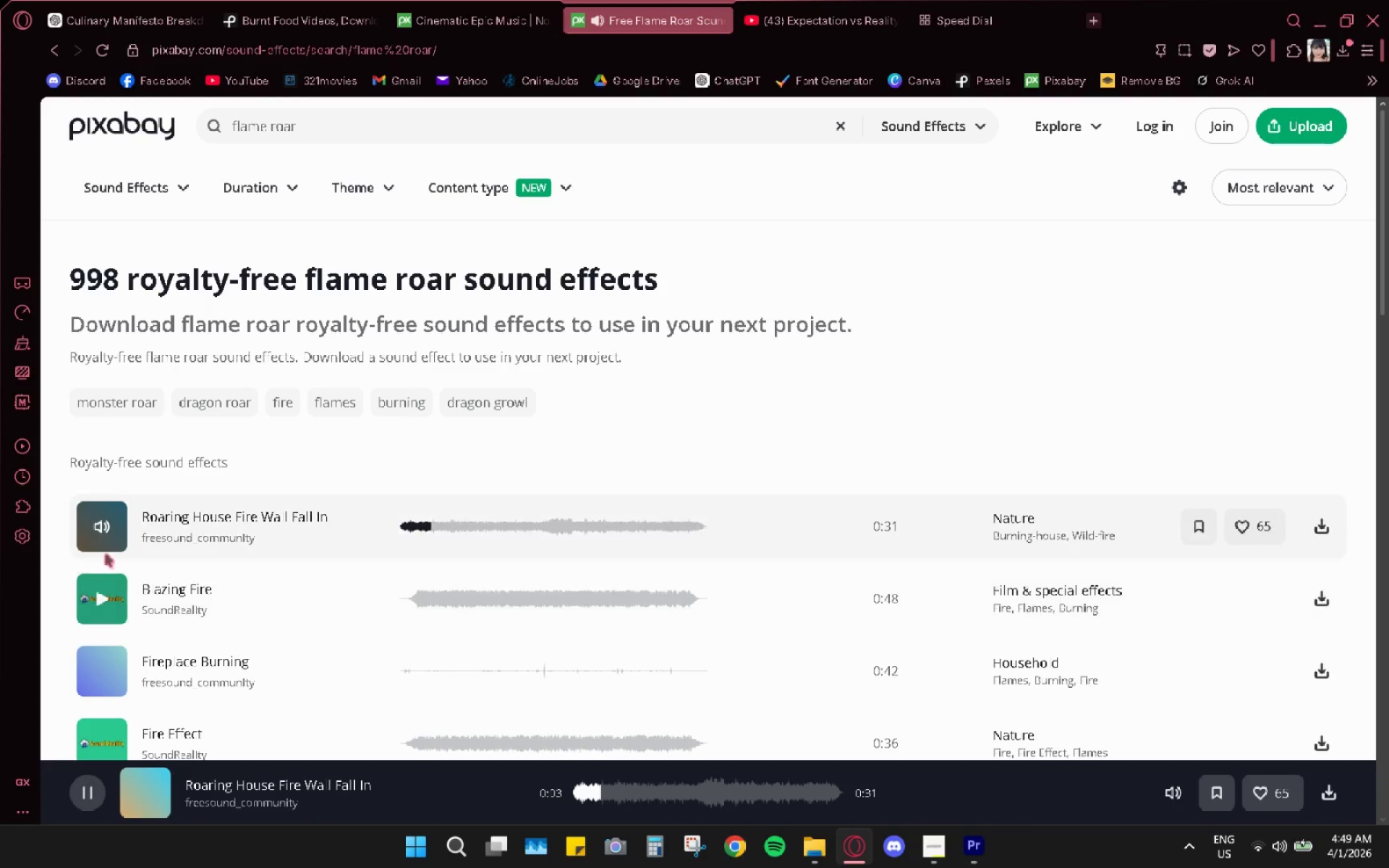 
left_click_drag(start_coordinate=[530, 522], to_coordinate=[561, 525])
 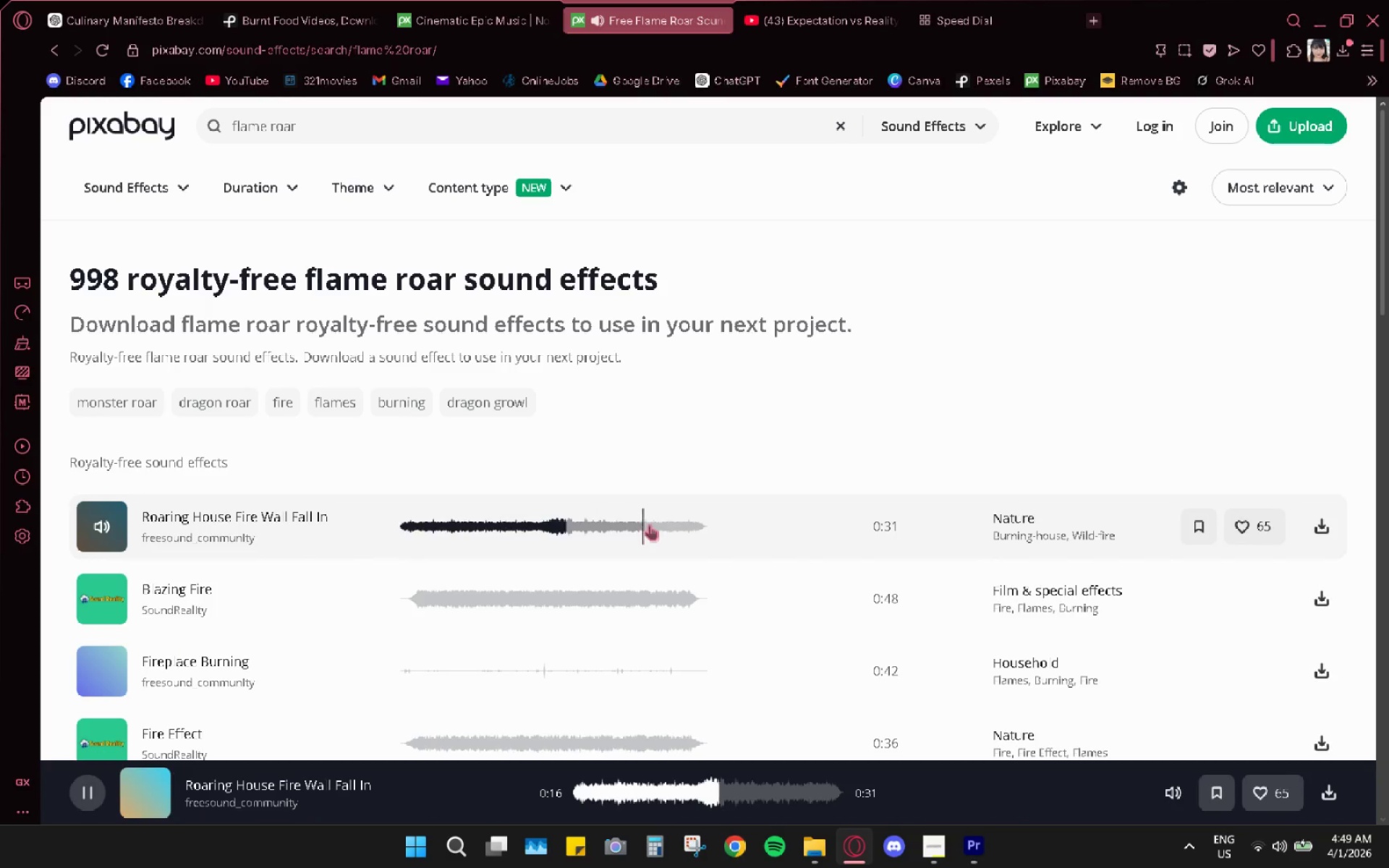 
left_click([684, 529])
 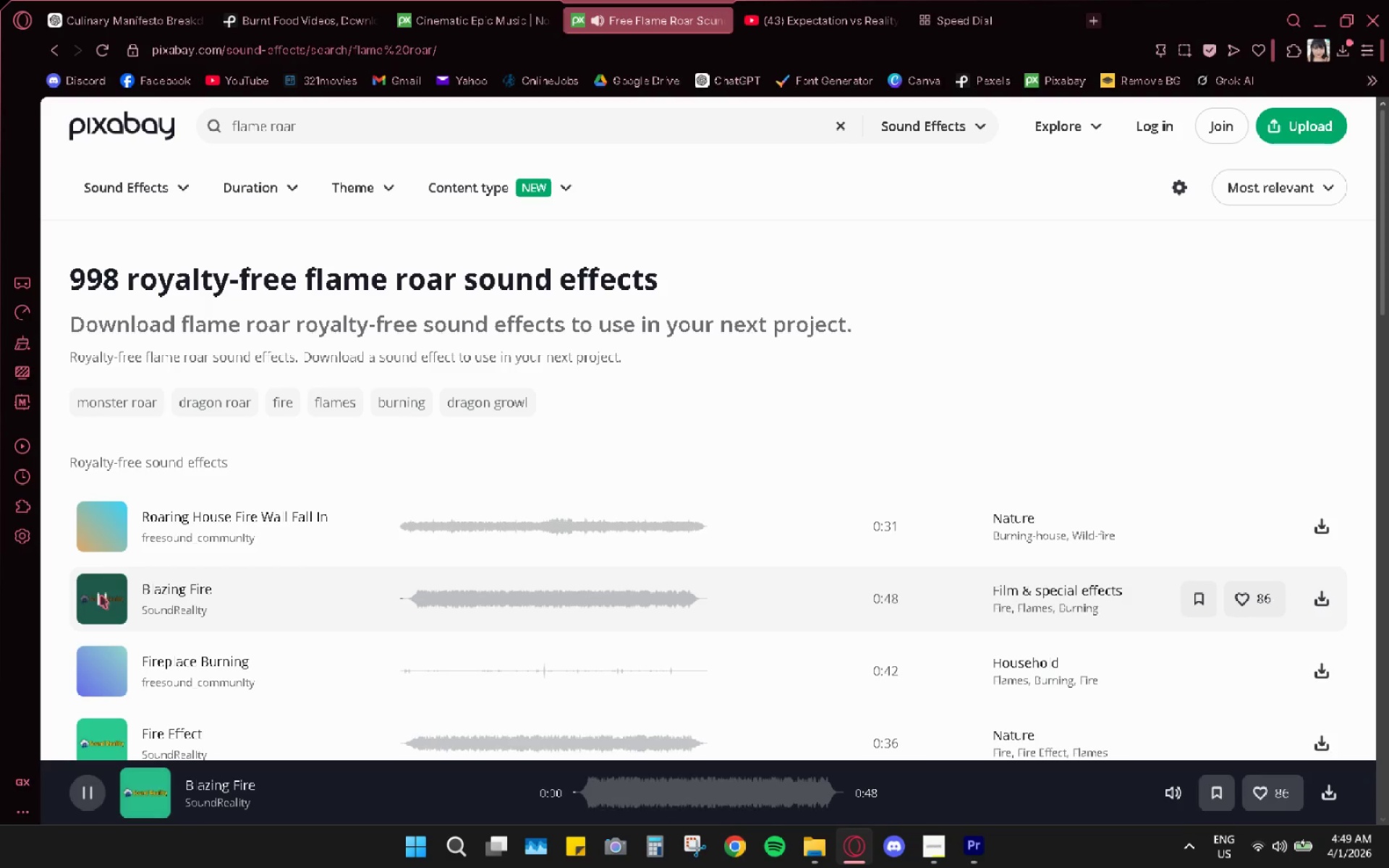 
wait(8.33)
 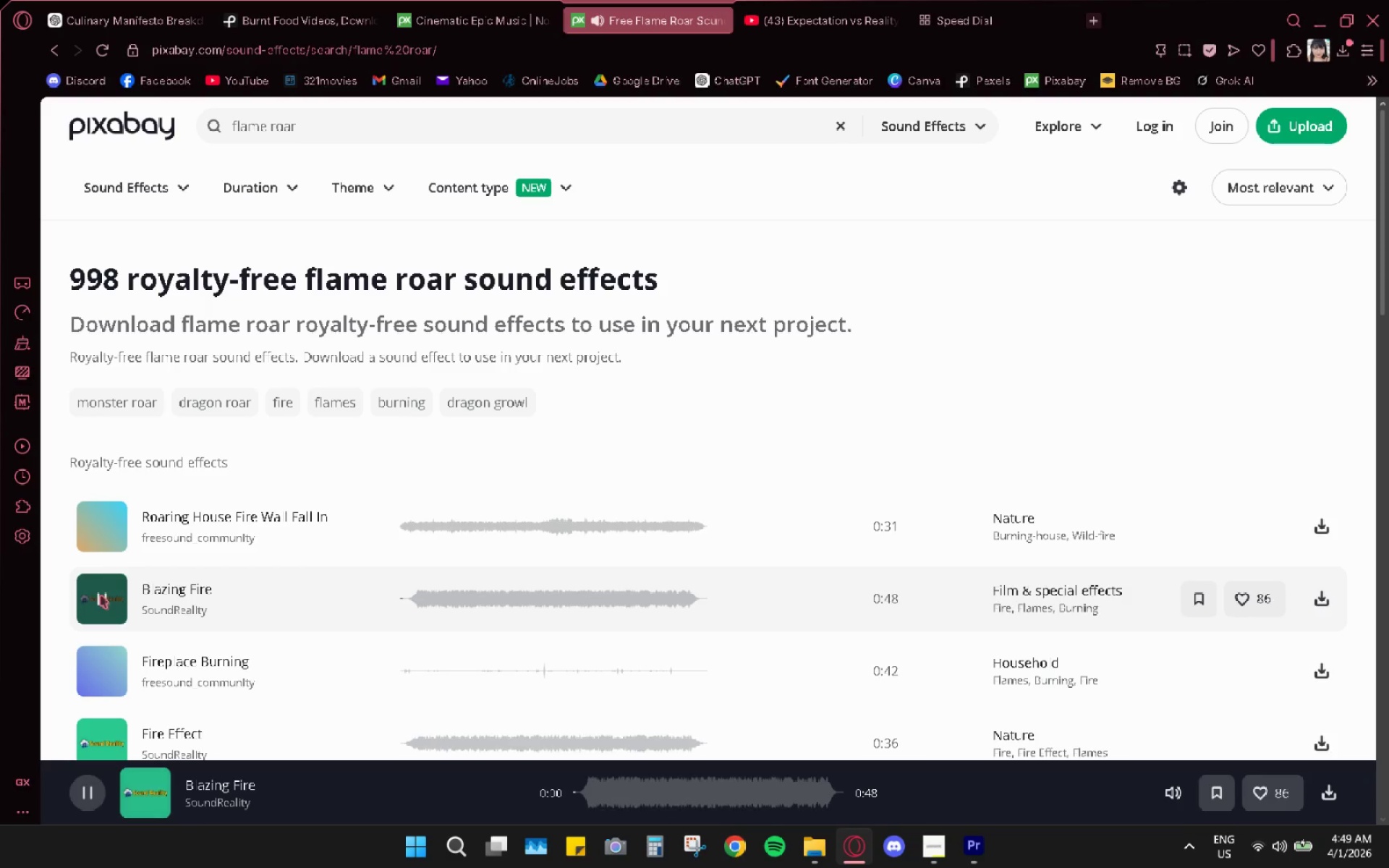 
left_click([102, 754])
 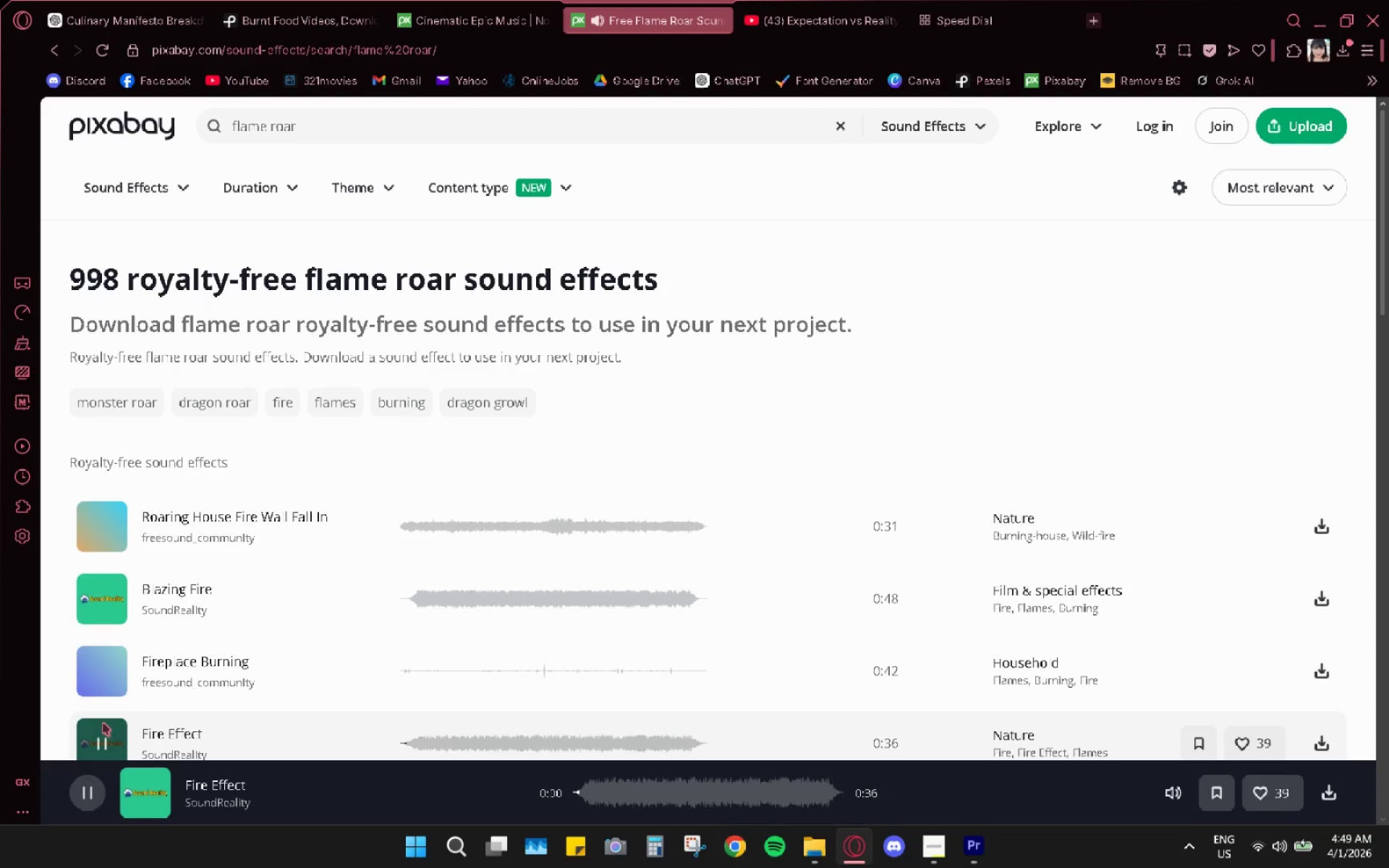 
scroll: coordinate [119, 702], scroll_direction: down, amount: 3.0
 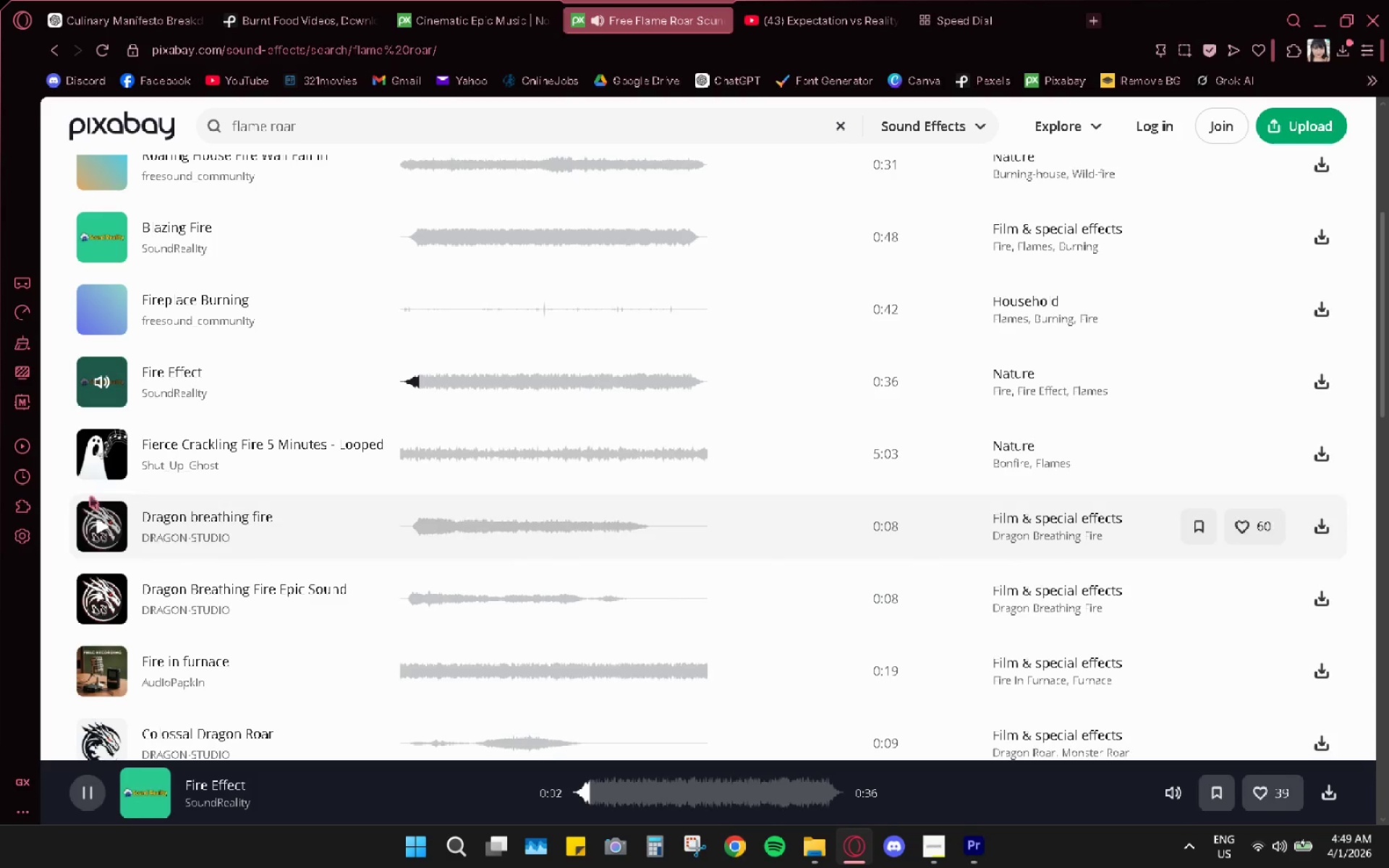 
left_click([90, 459])
 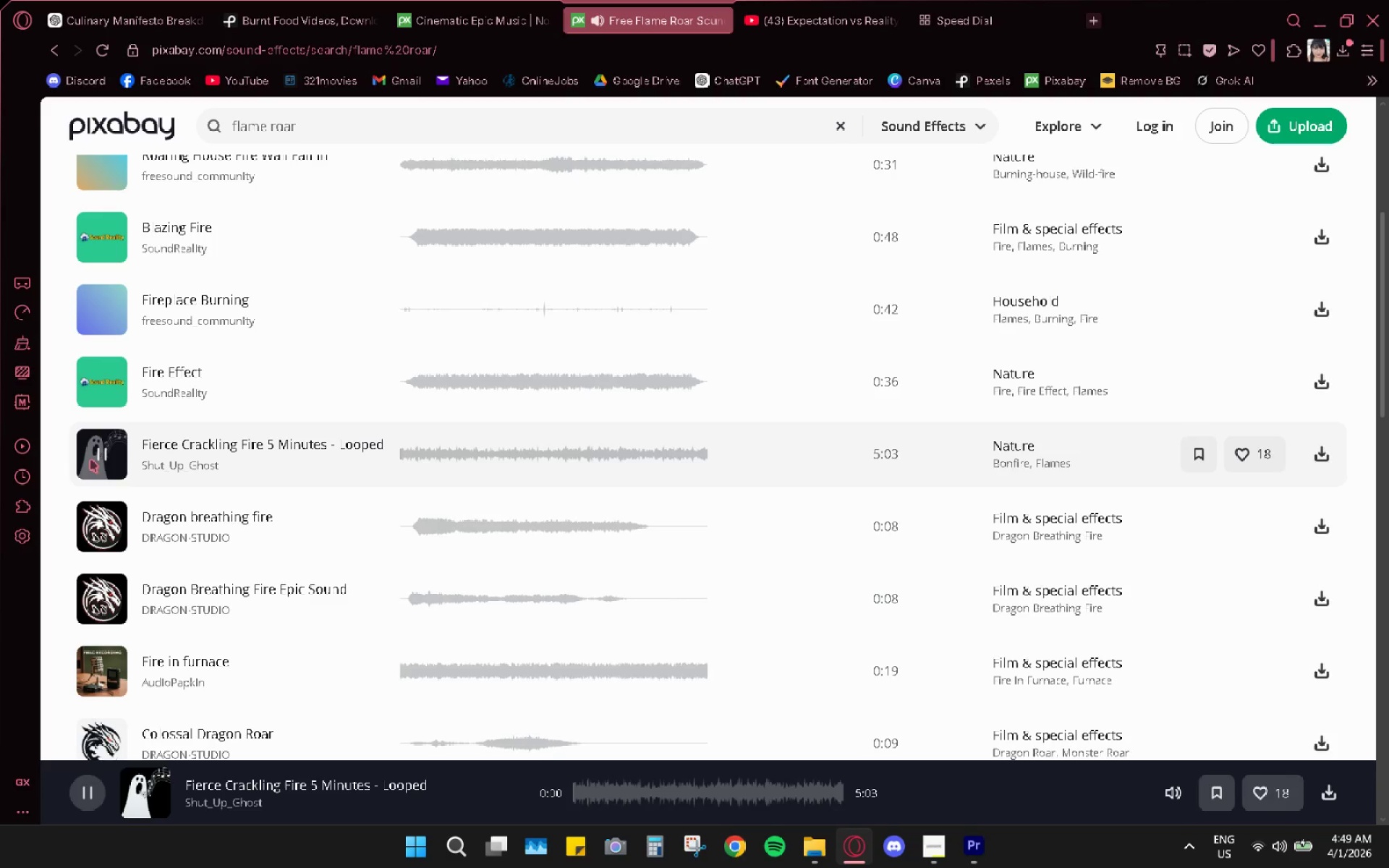 
left_click([93, 454])
 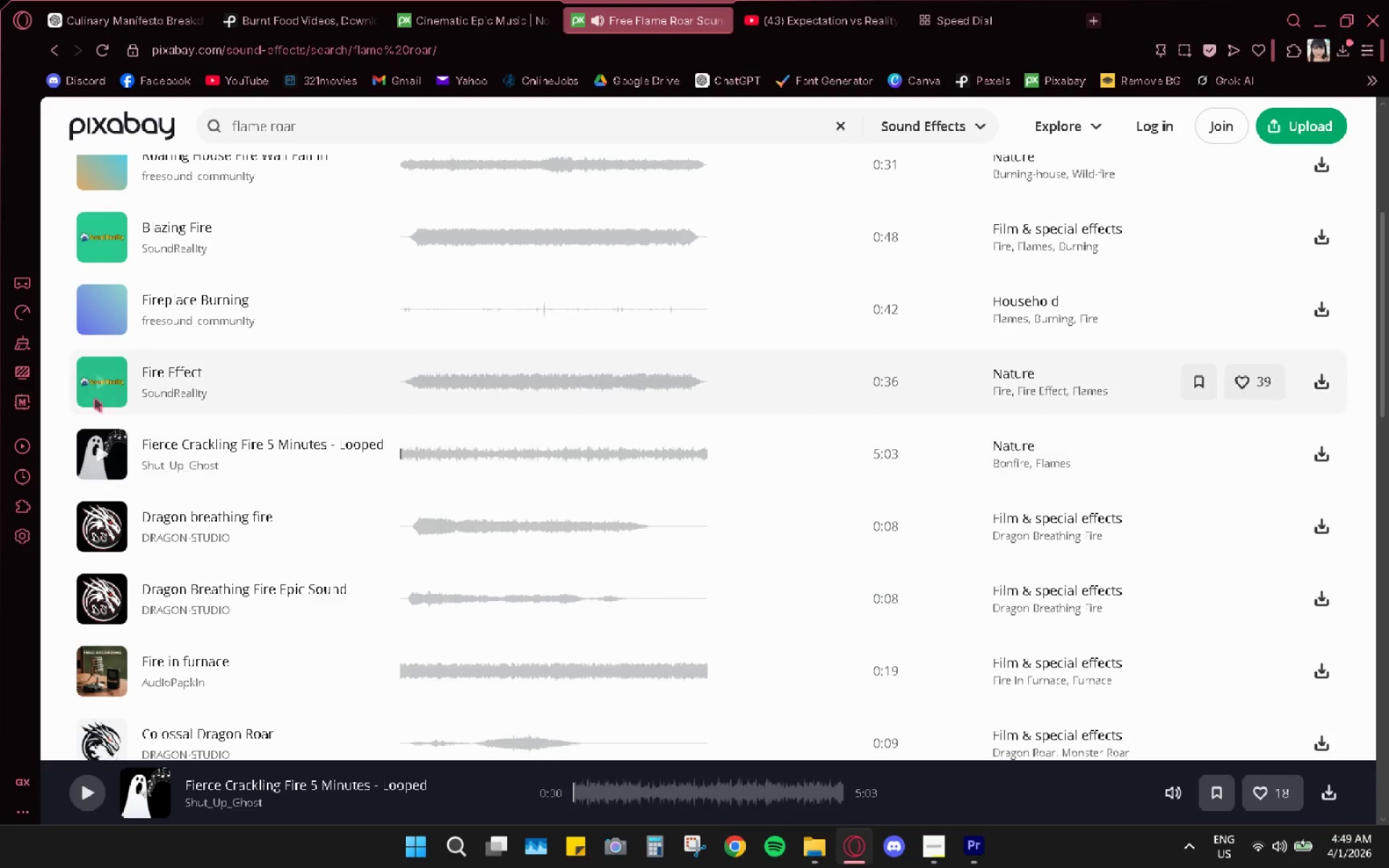 
left_click_drag(start_coordinate=[95, 398], to_coordinate=[97, 393])
 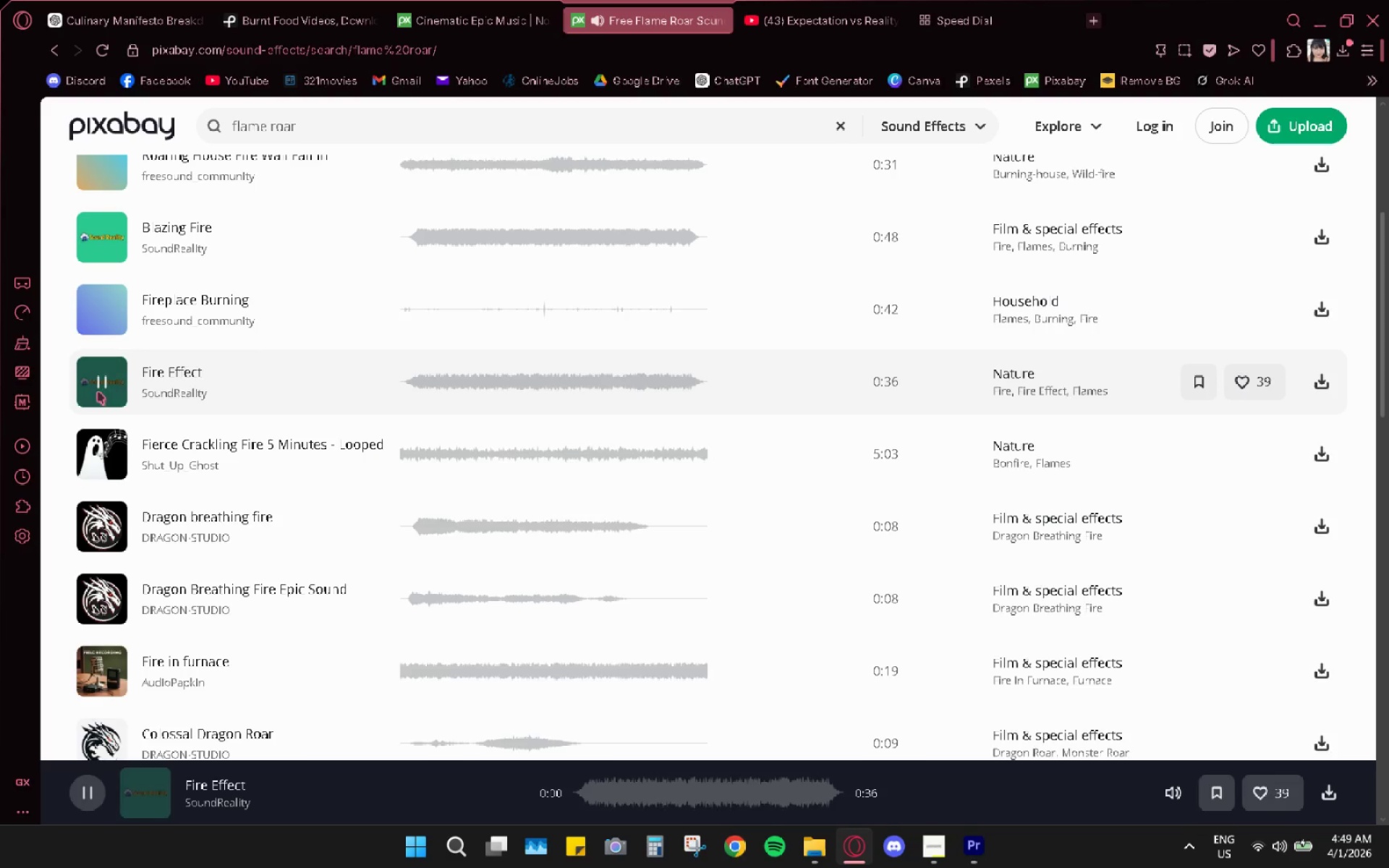 
mouse_move([123, 415])
 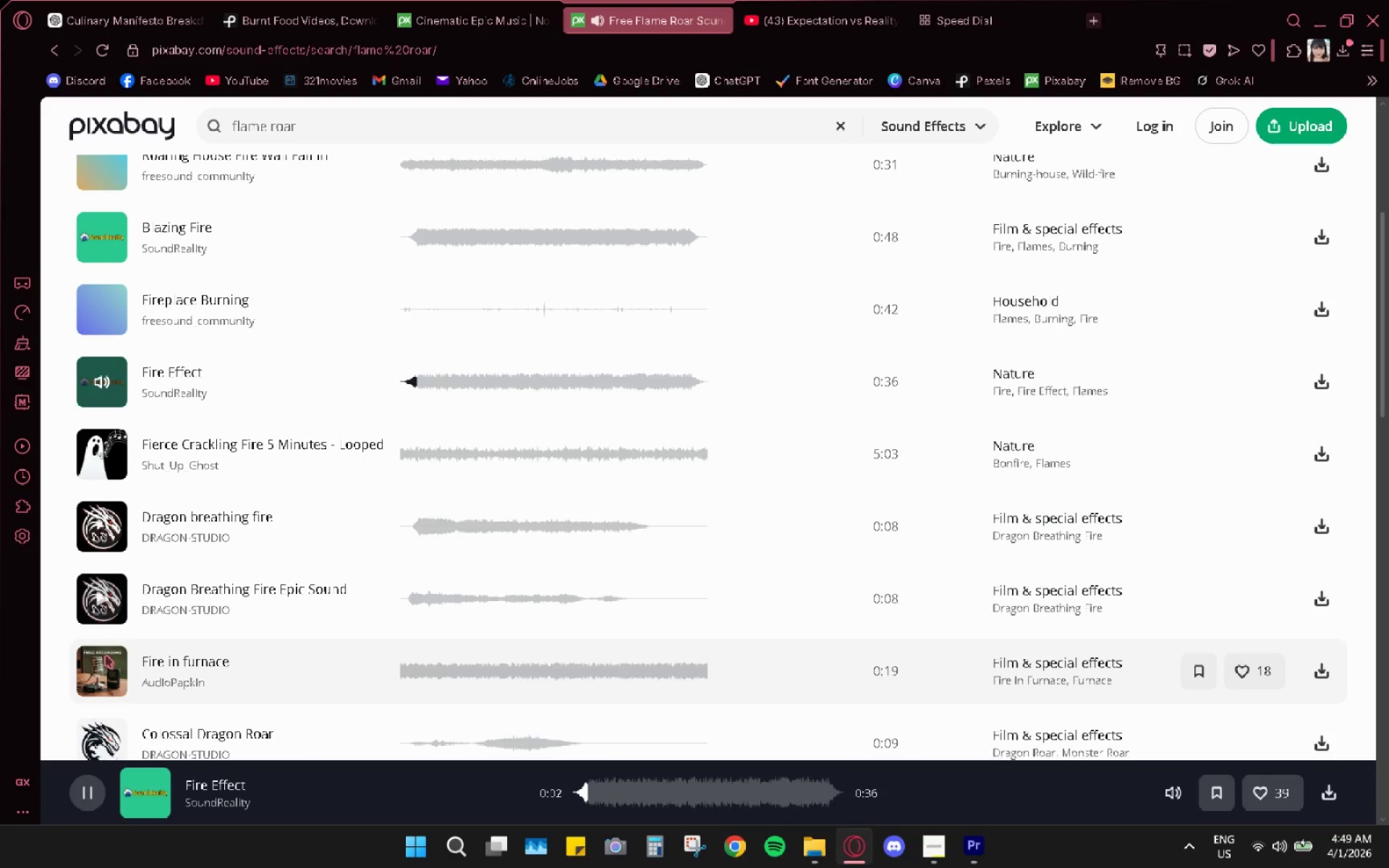 
left_click([106, 673])
 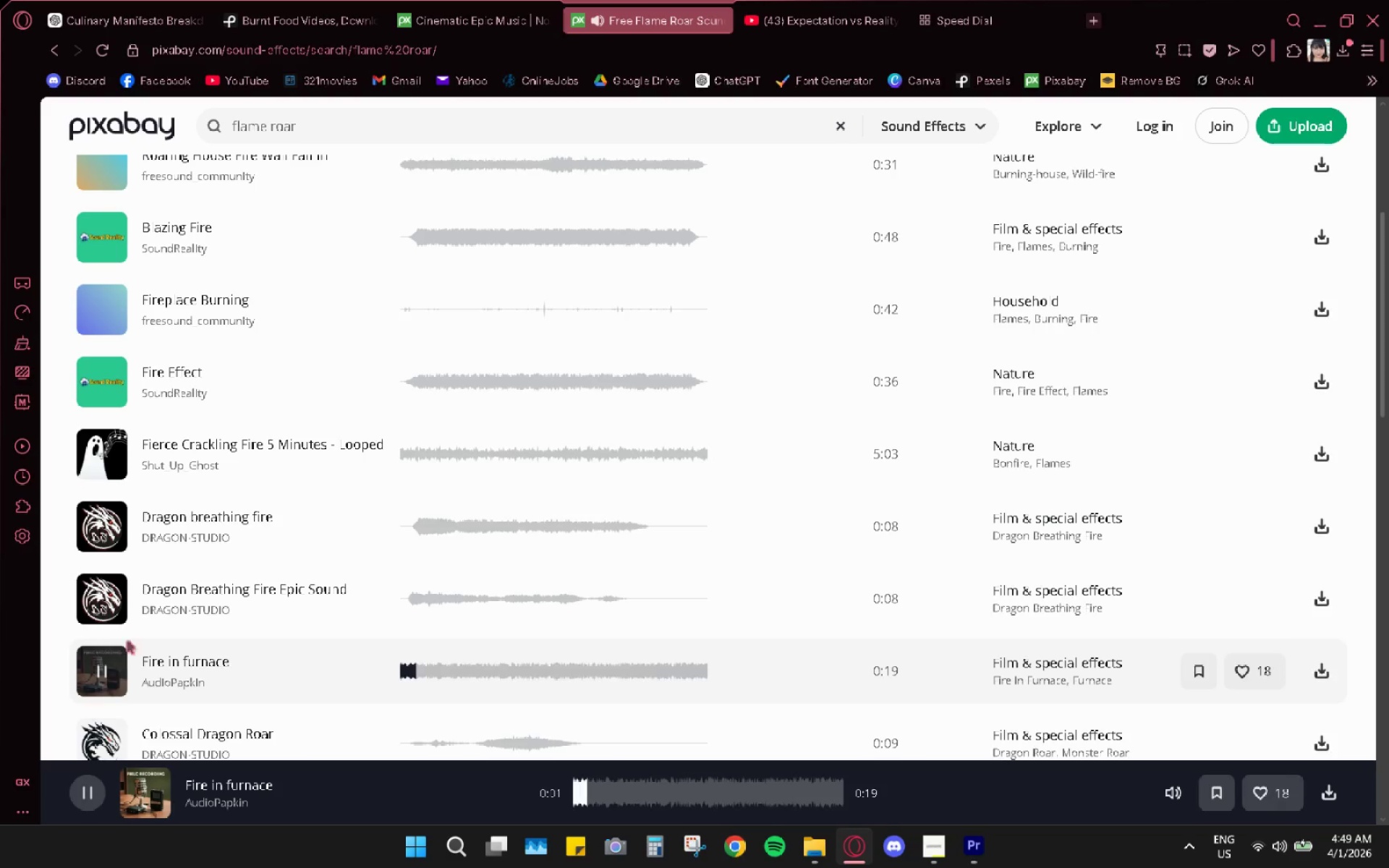 
scroll: coordinate [188, 628], scroll_direction: down, amount: 4.0
 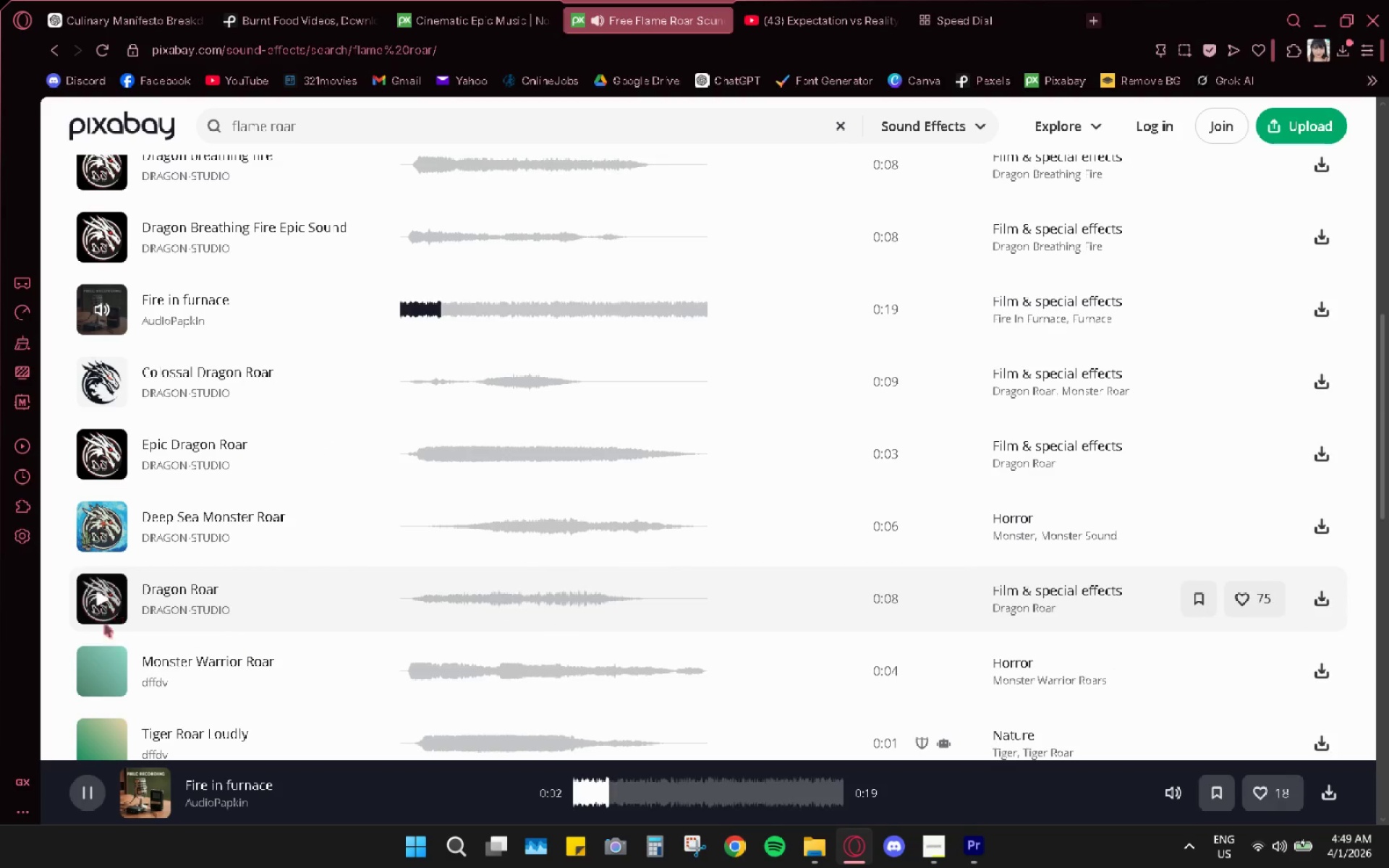 
left_click([100, 669])
 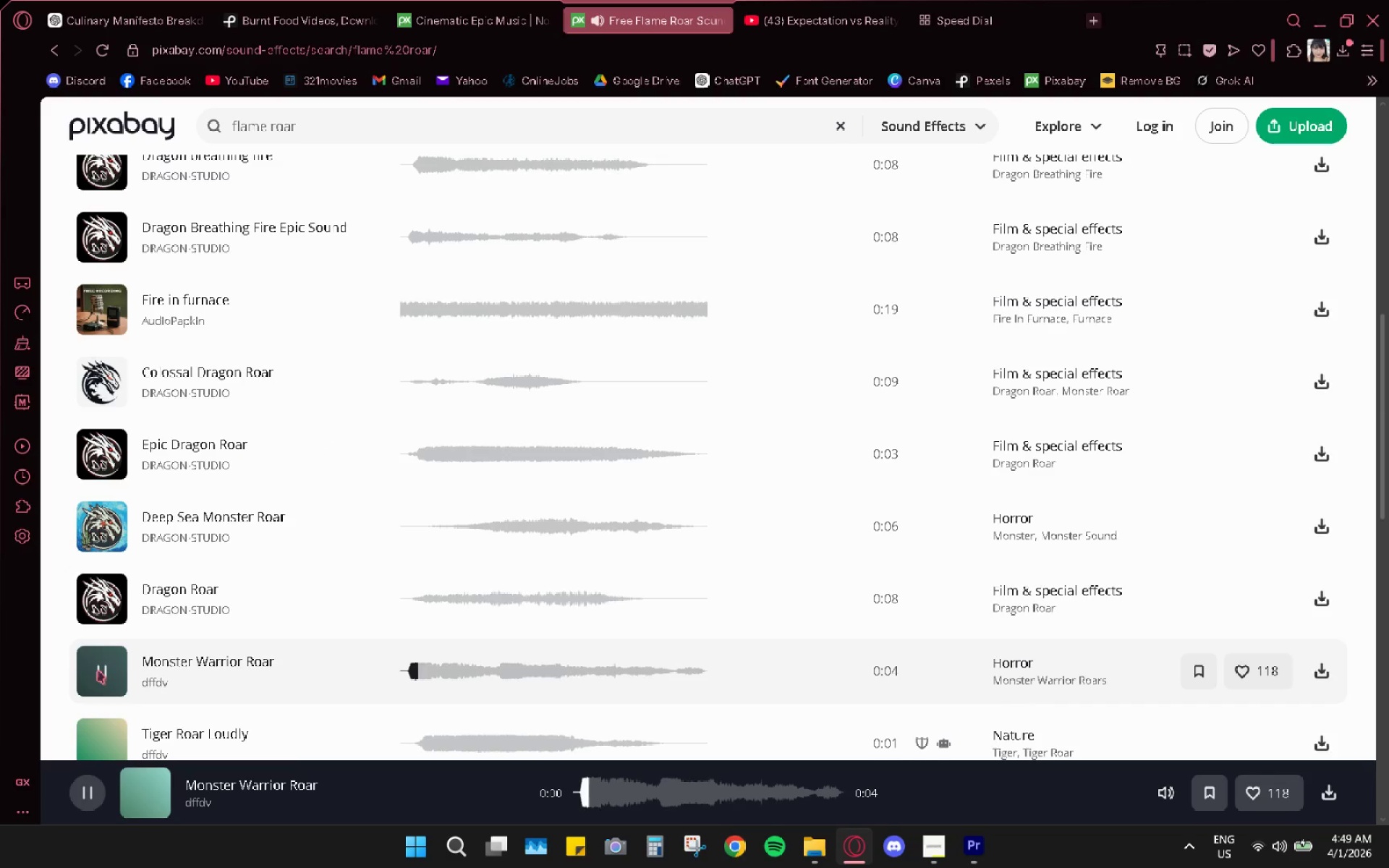 
left_click([98, 671])
 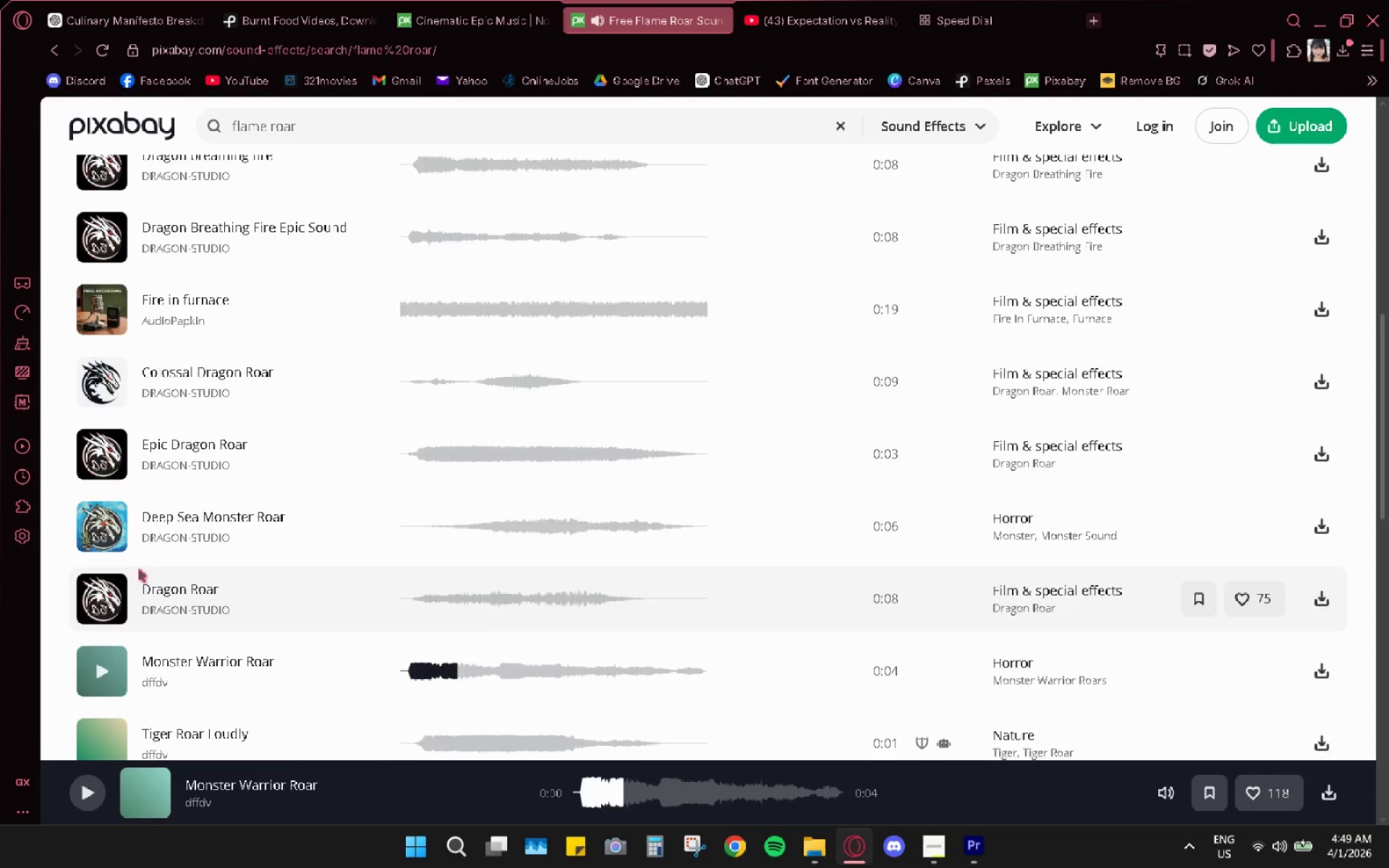 
scroll: coordinate [148, 512], scroll_direction: up, amount: 8.0
 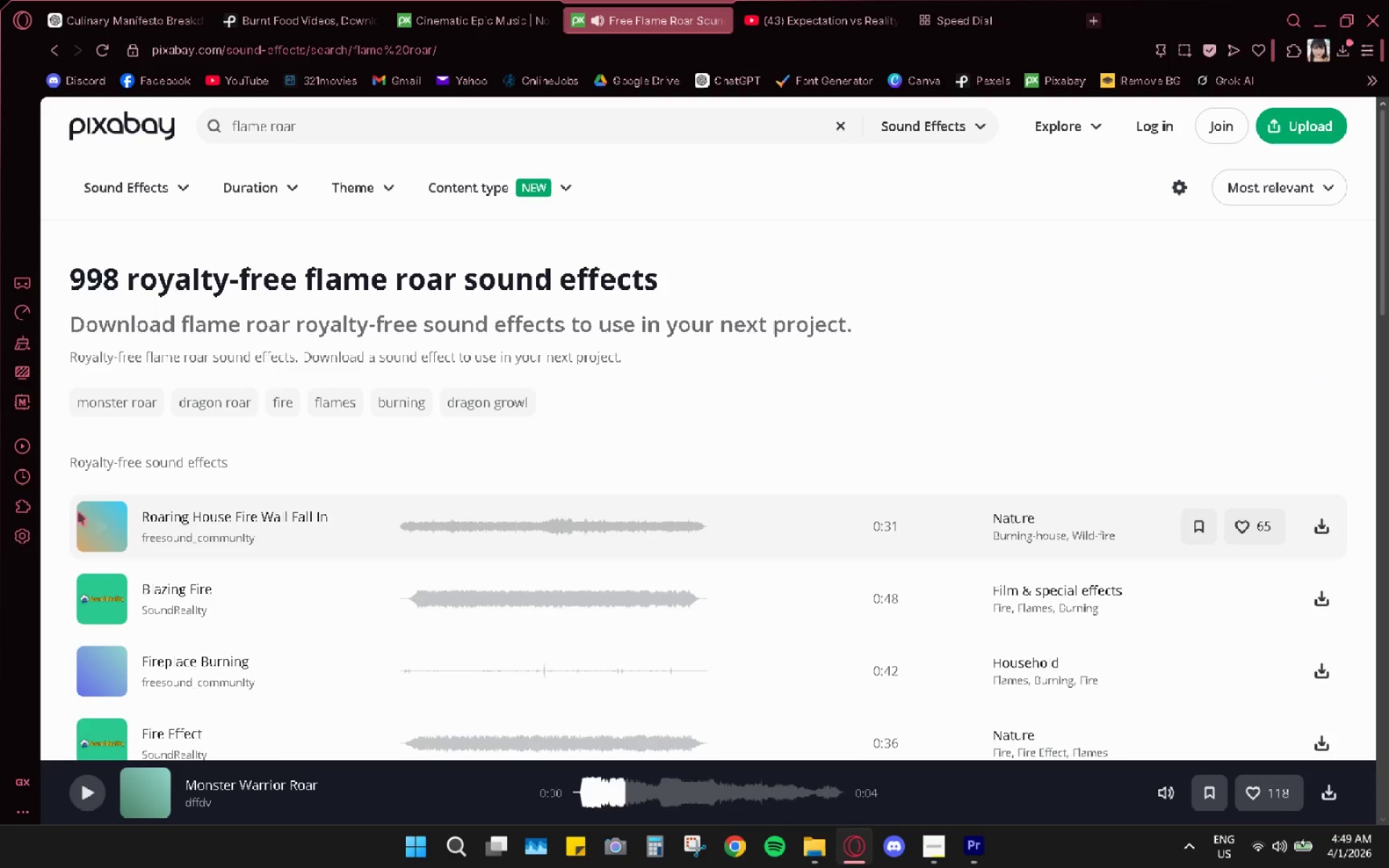 
left_click([98, 535])
 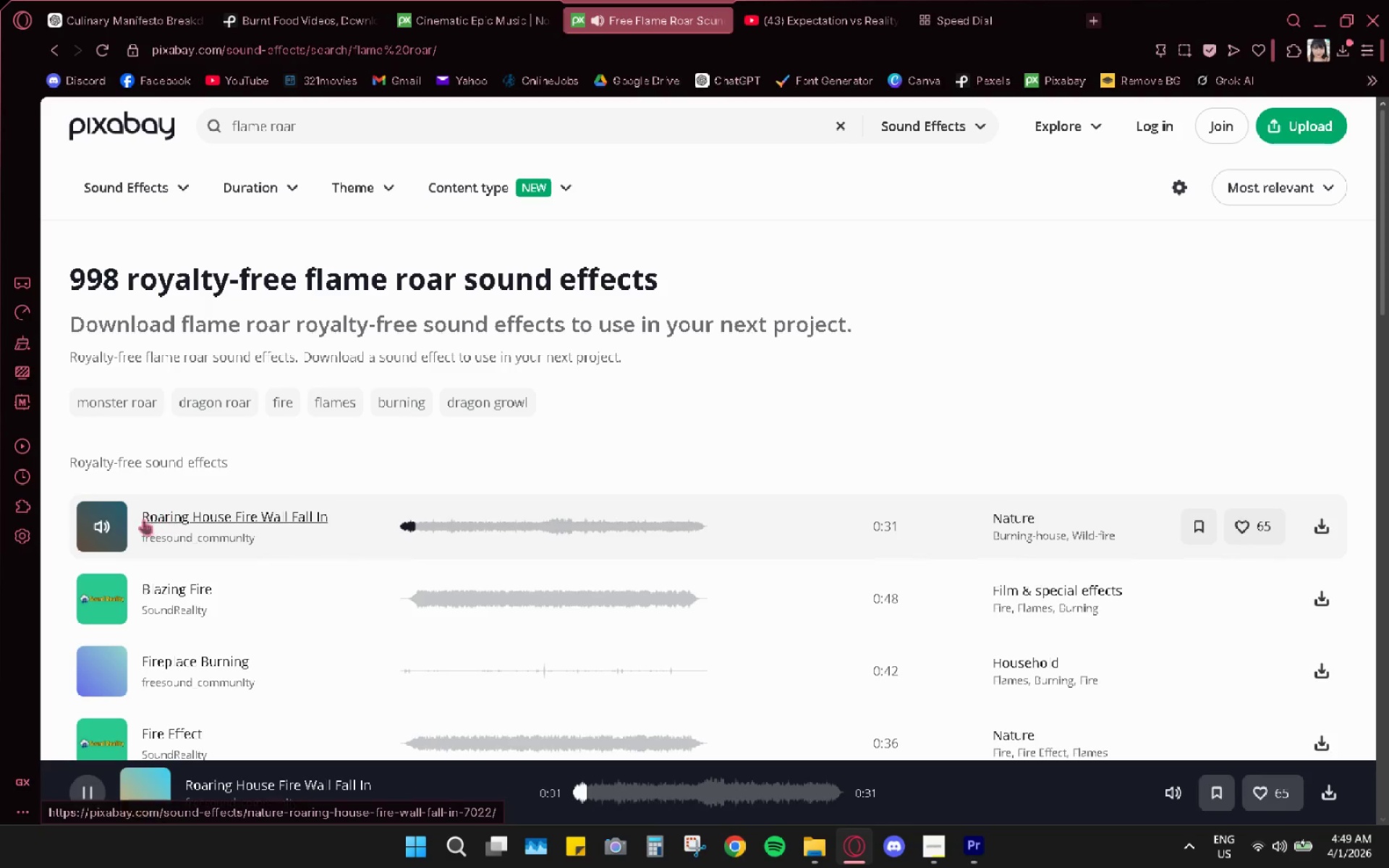 
left_click([95, 530])
 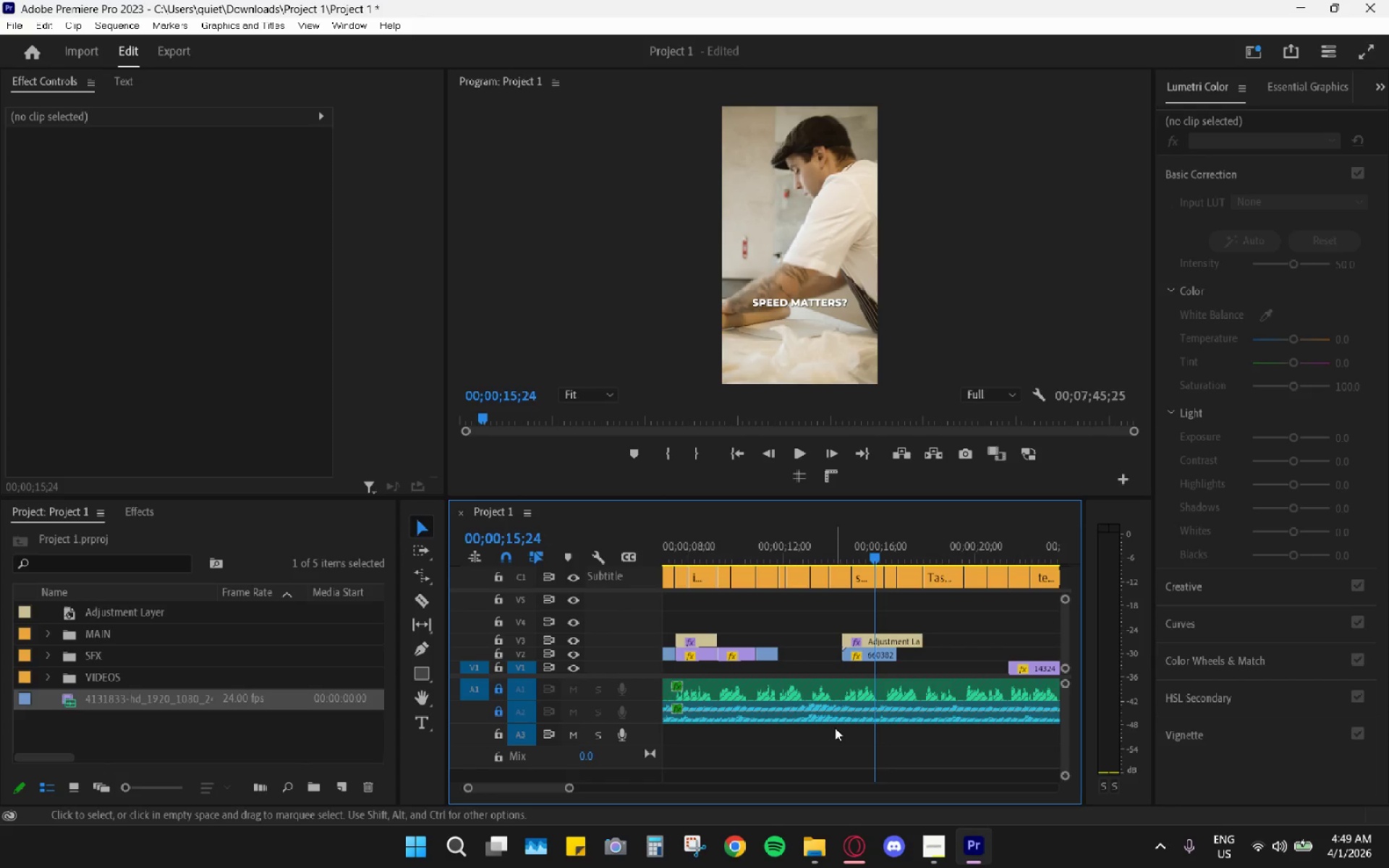 
left_click_drag(start_coordinate=[812, 543], to_coordinate=[851, 547])
 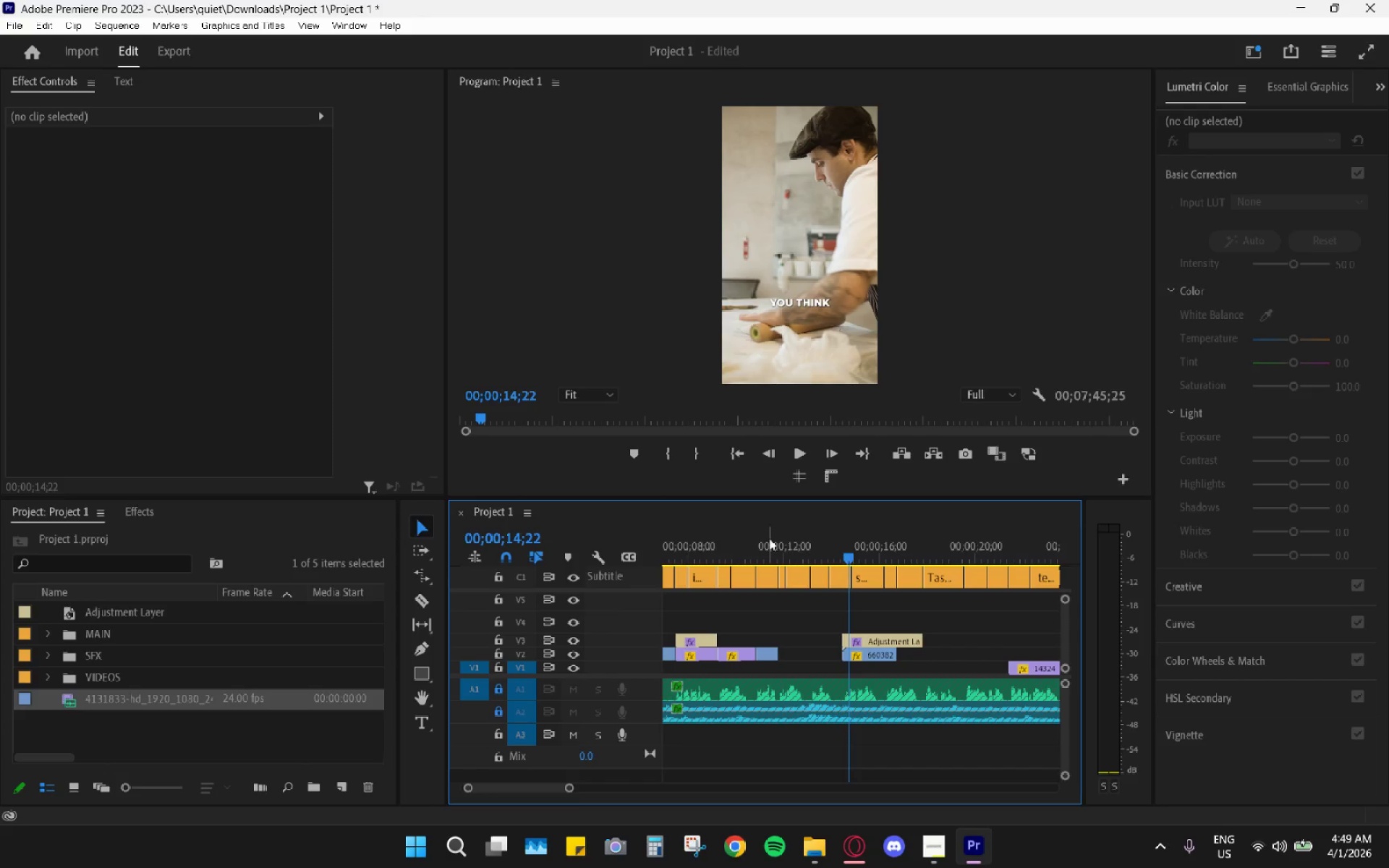 
left_click_drag(start_coordinate=[740, 537], to_coordinate=[702, 543])
 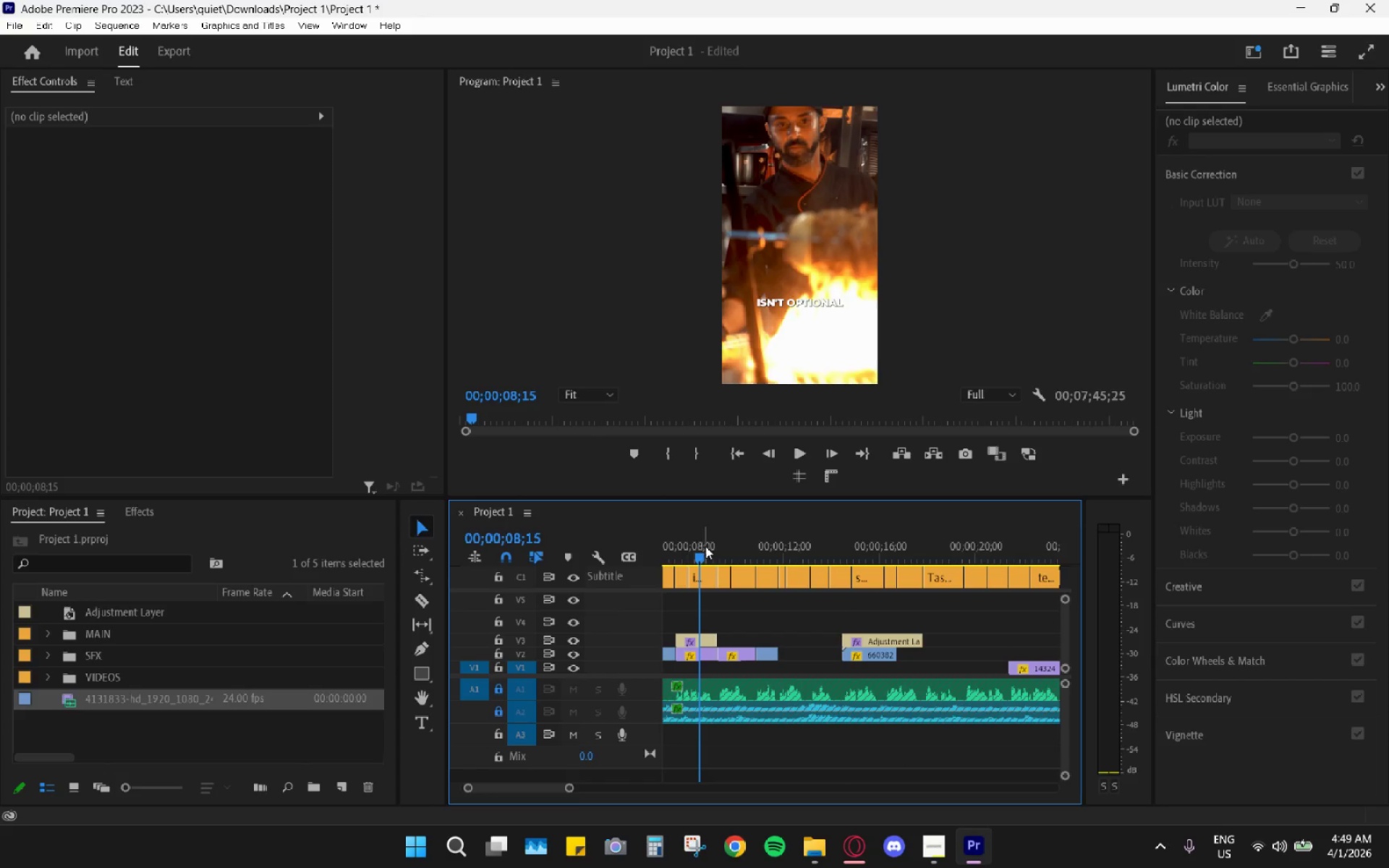 
key(Space)
 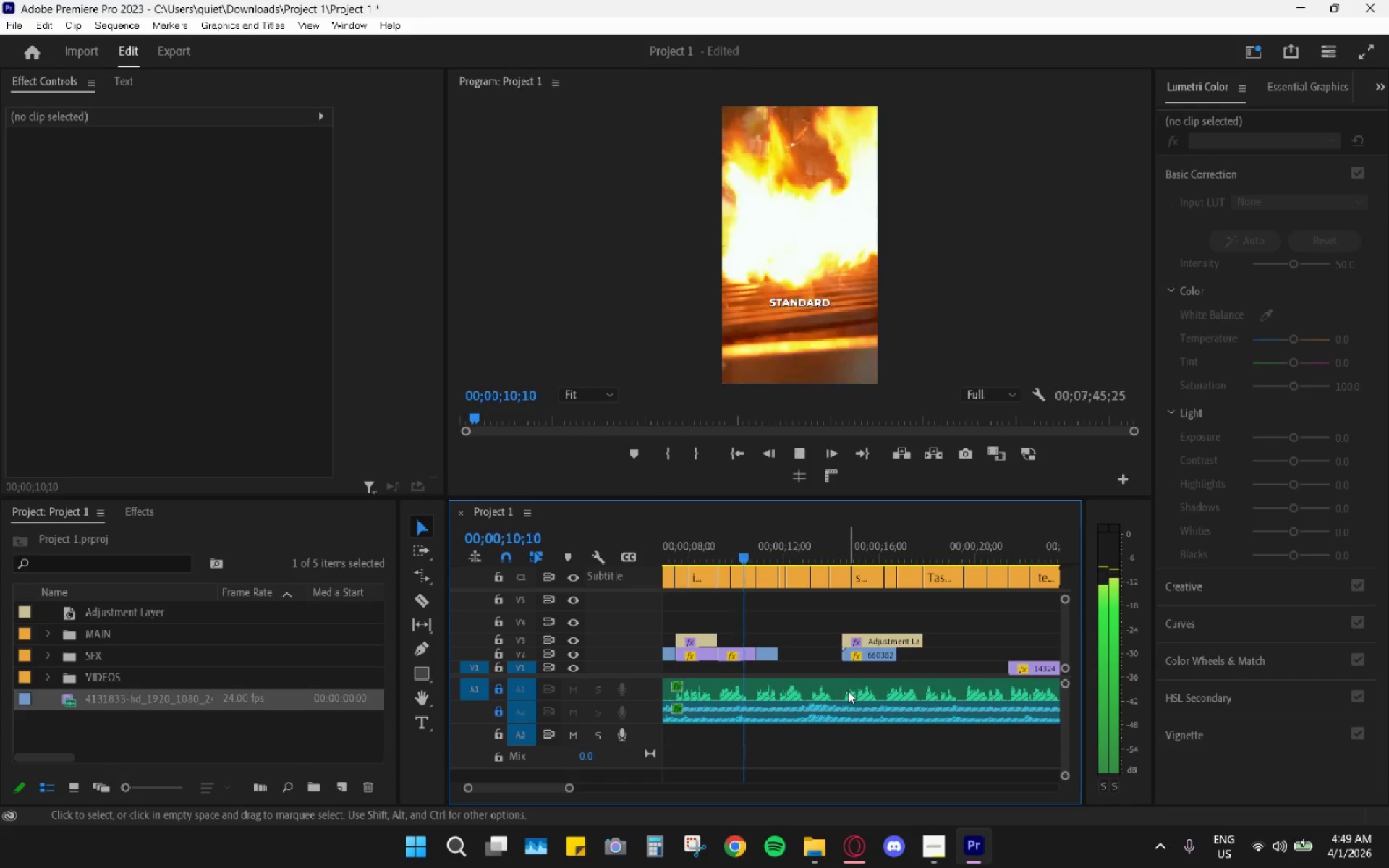 
key(Space)
 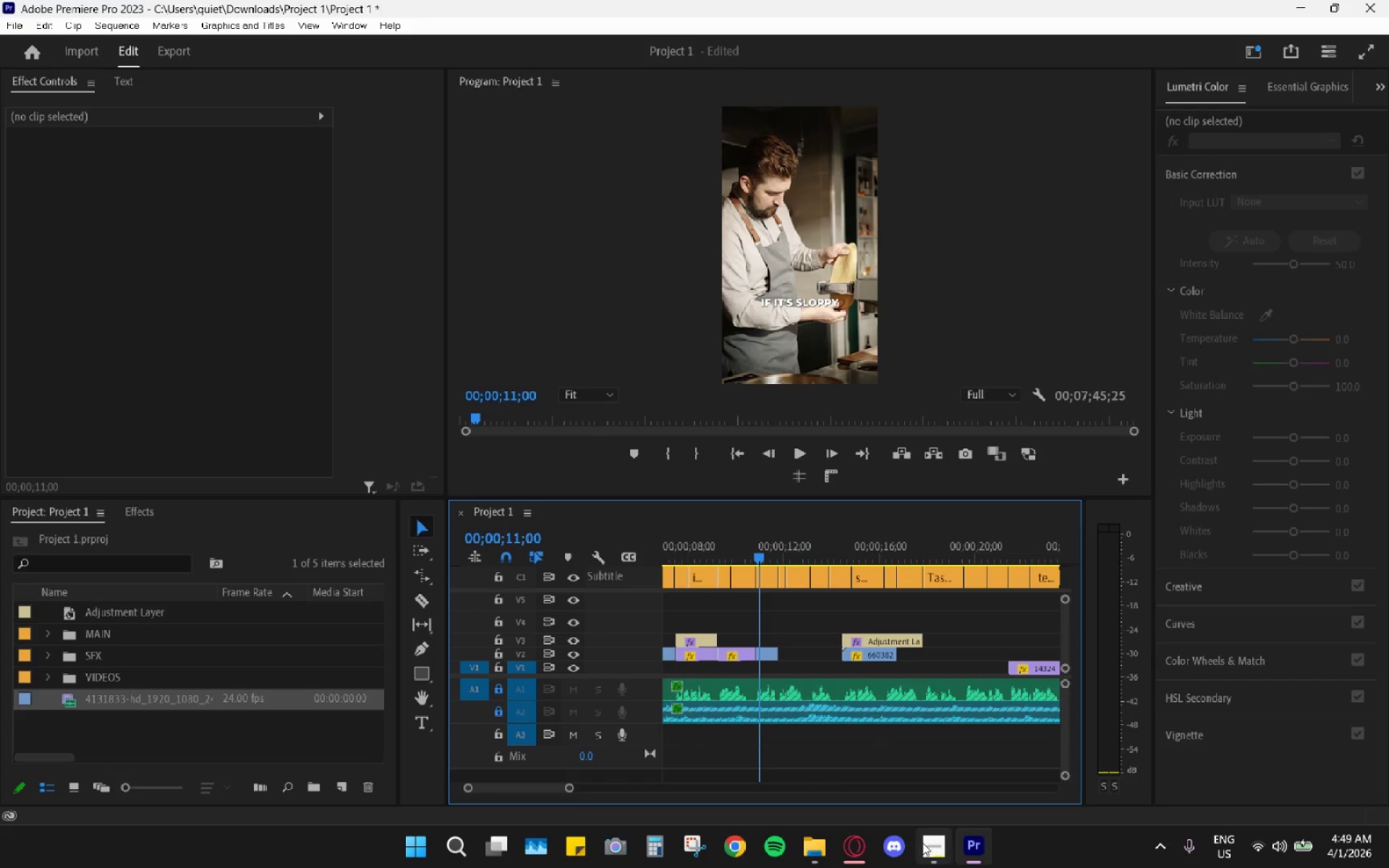 
mouse_move([859, 830])
 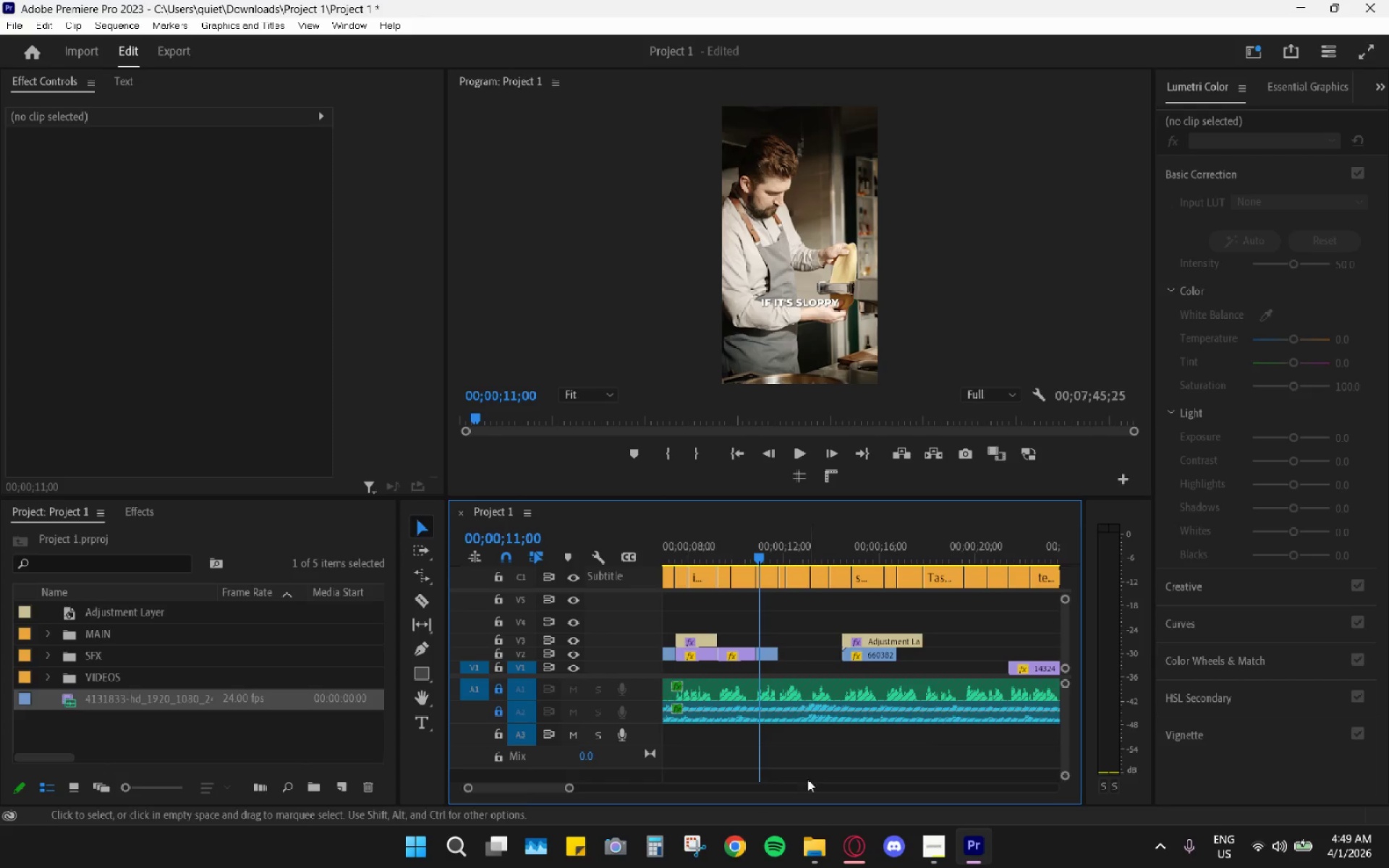 
mouse_move([832, 849])
 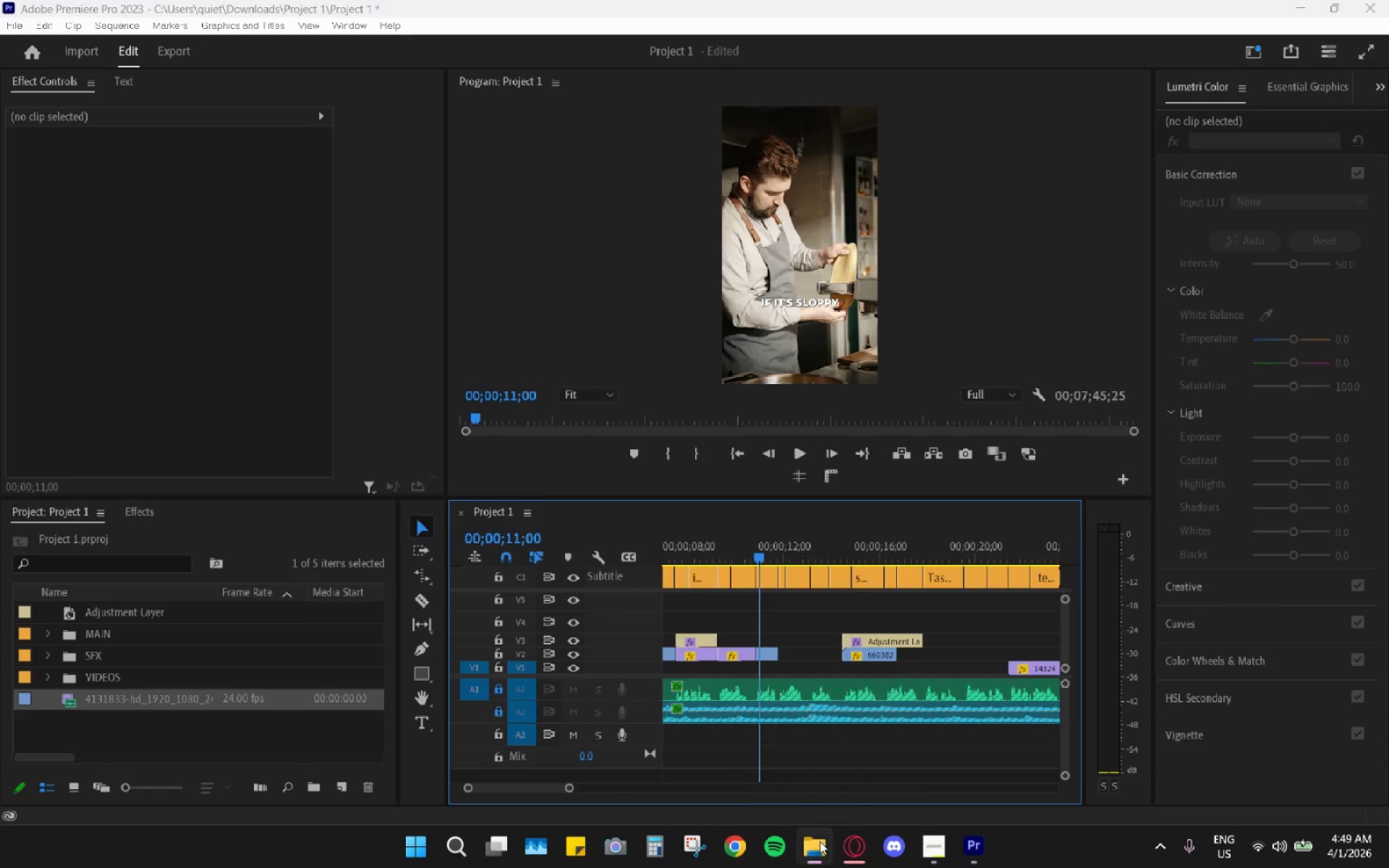 
left_click([820, 840])
 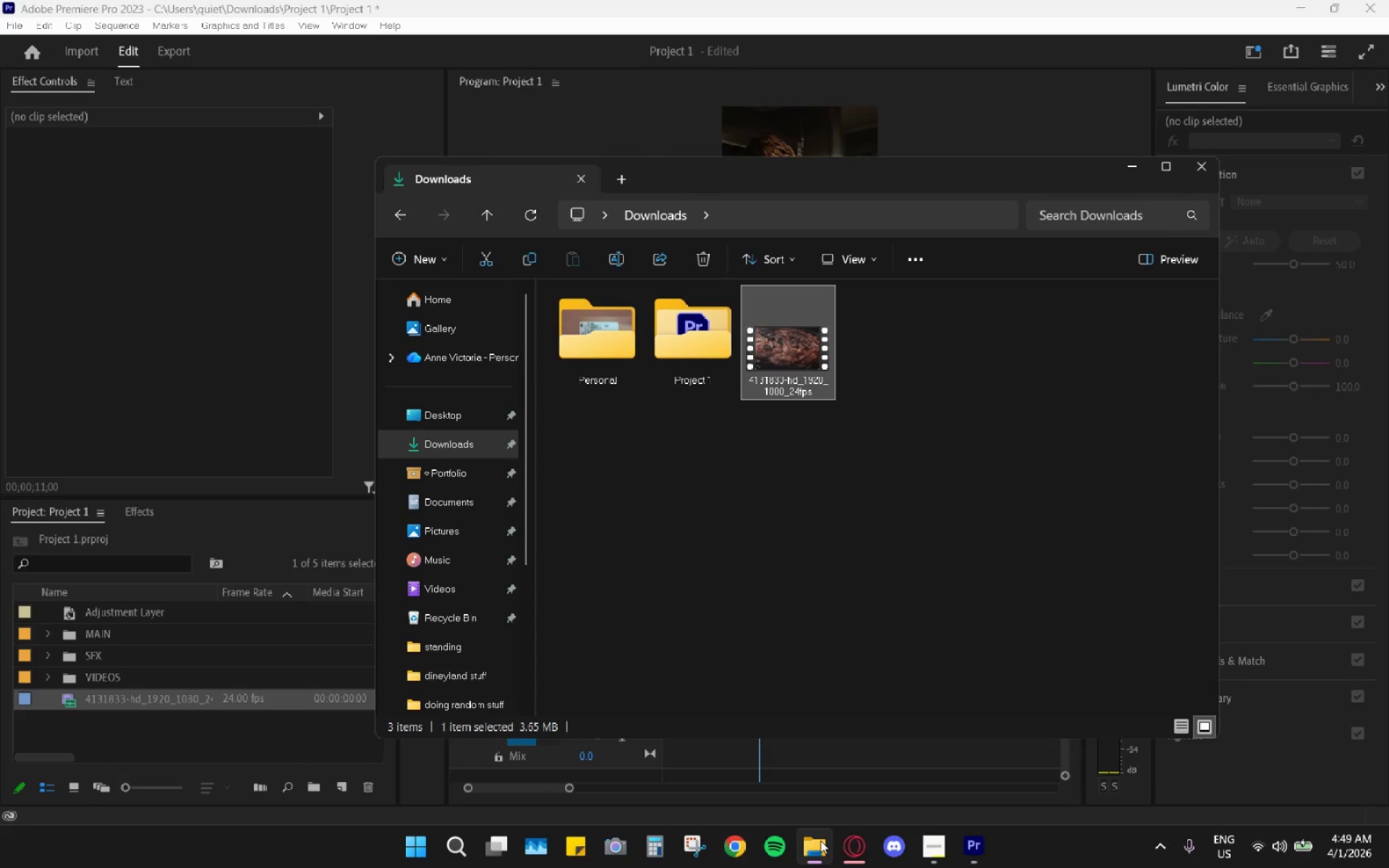 
left_click([820, 843])
 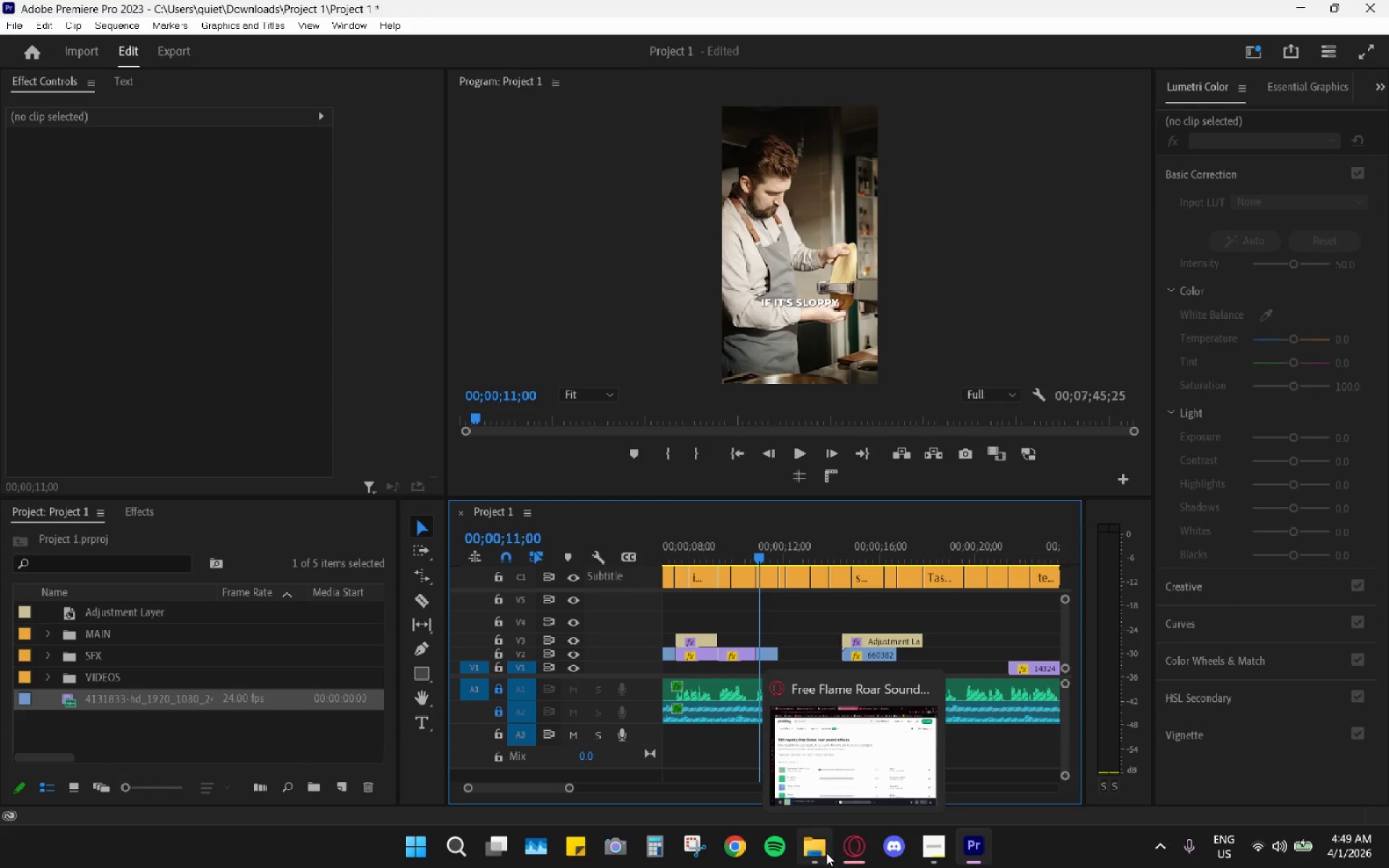 
left_click([826, 854])
 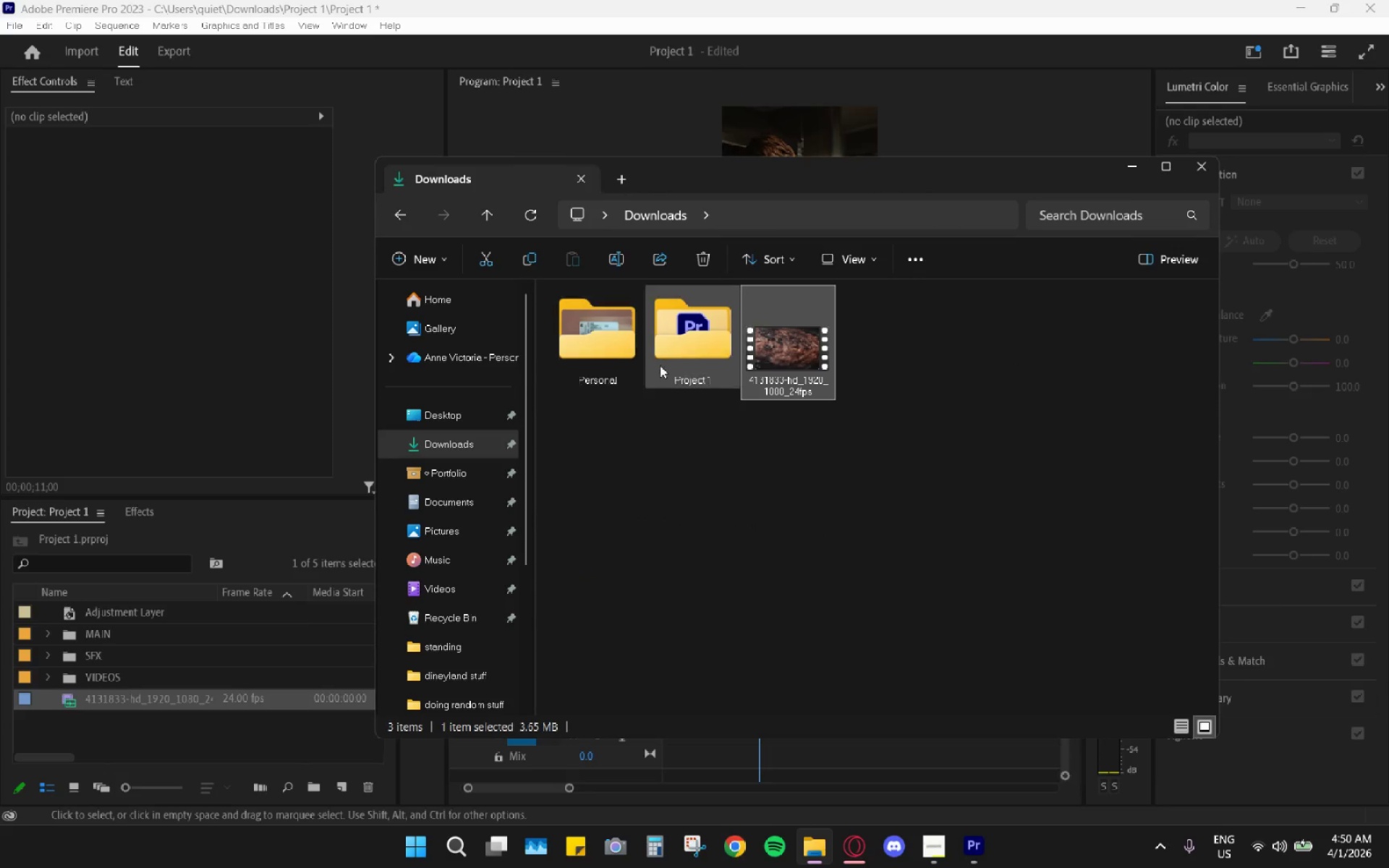 
double_click([669, 362])
 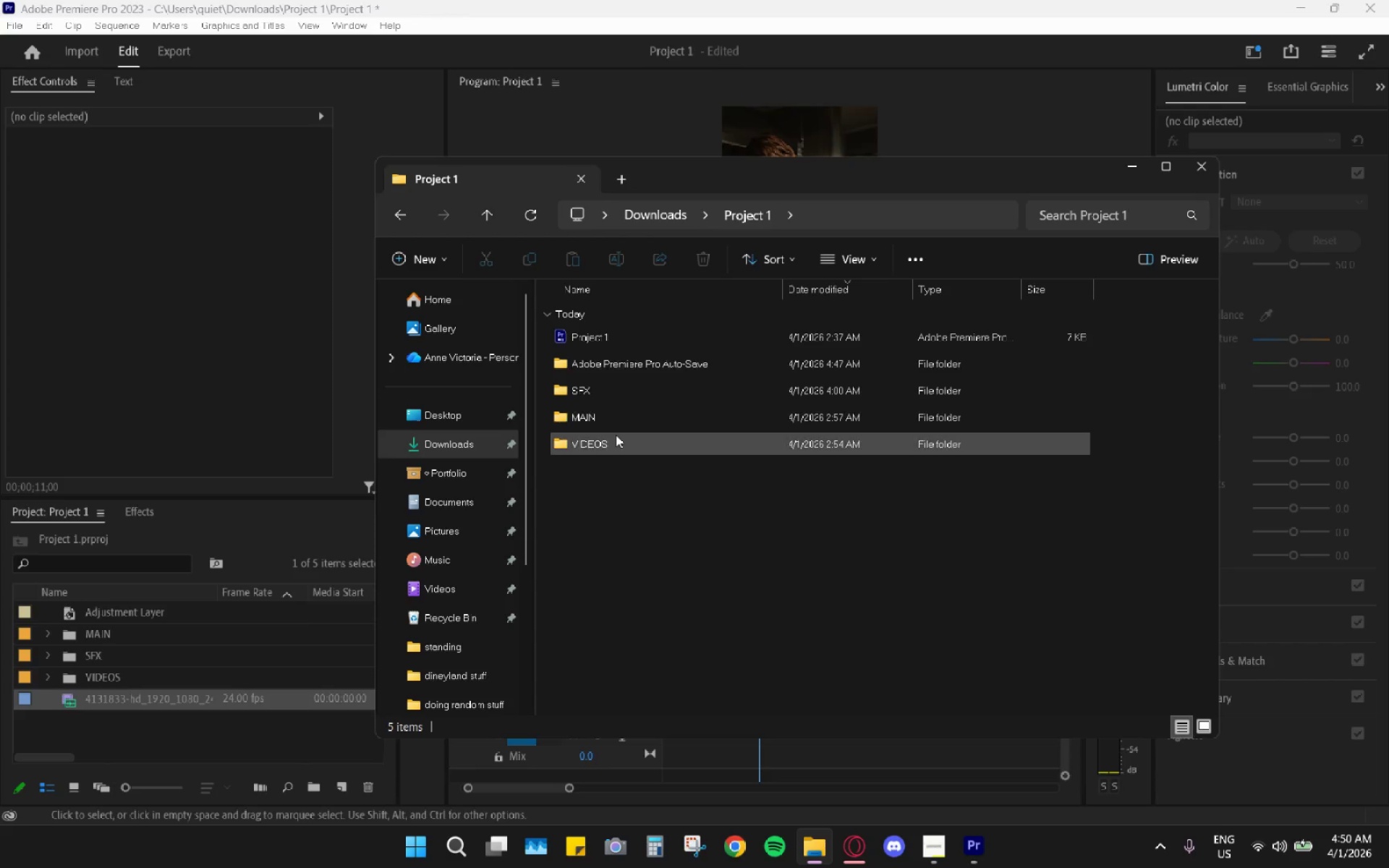 
double_click([616, 435])
 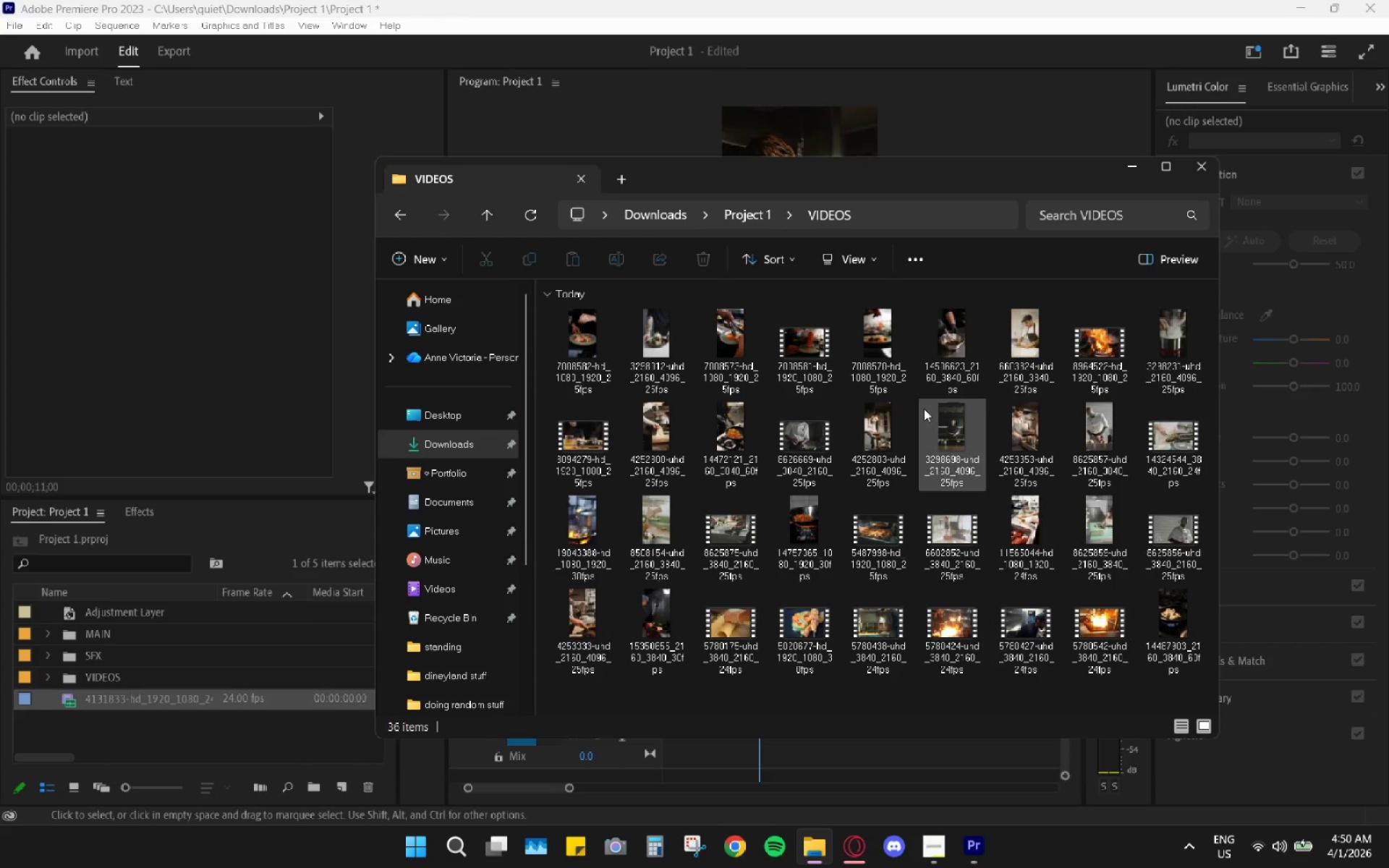 
double_click([1077, 347])
 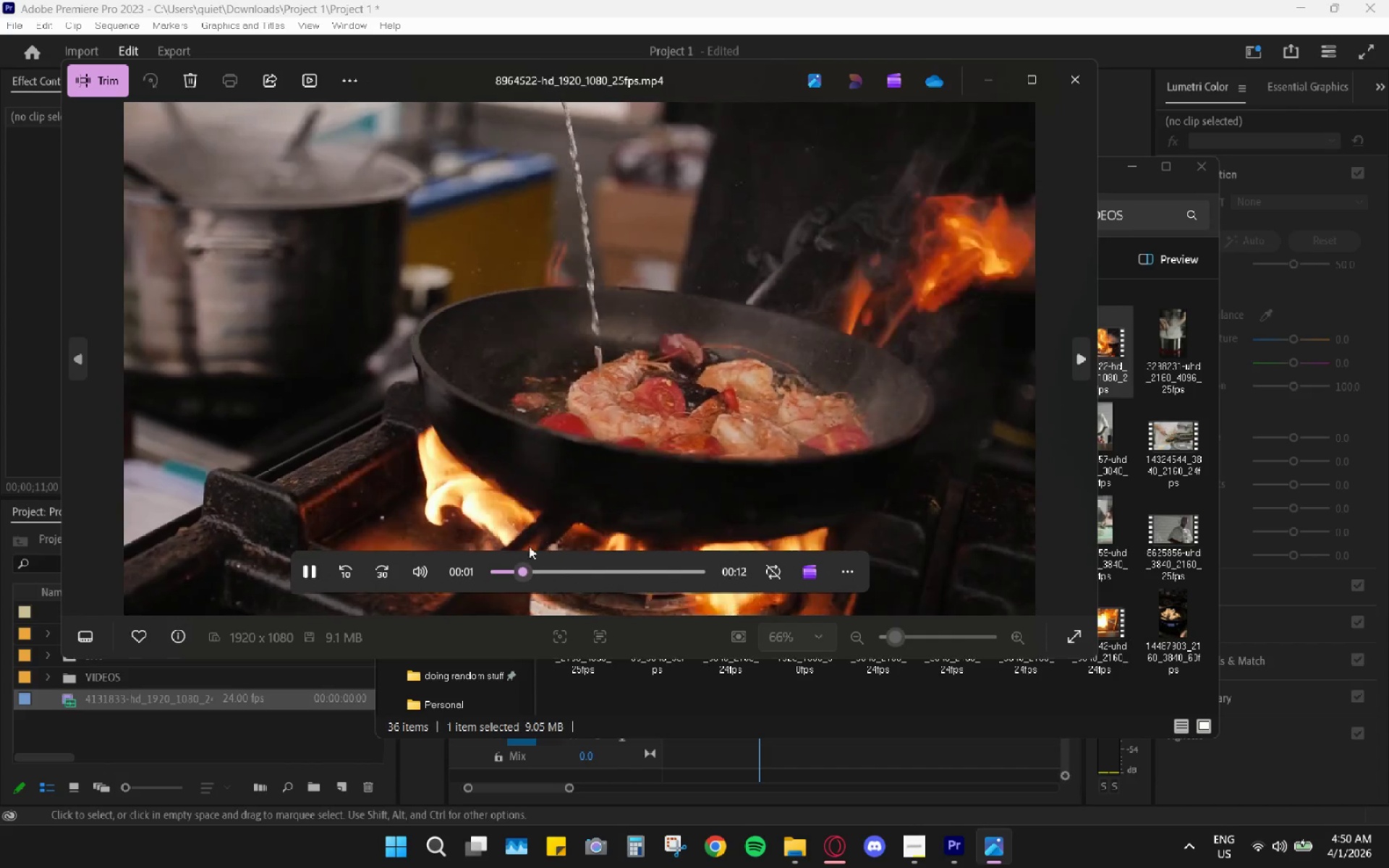 
left_click_drag(start_coordinate=[456, 530], to_coordinate=[642, 532])
 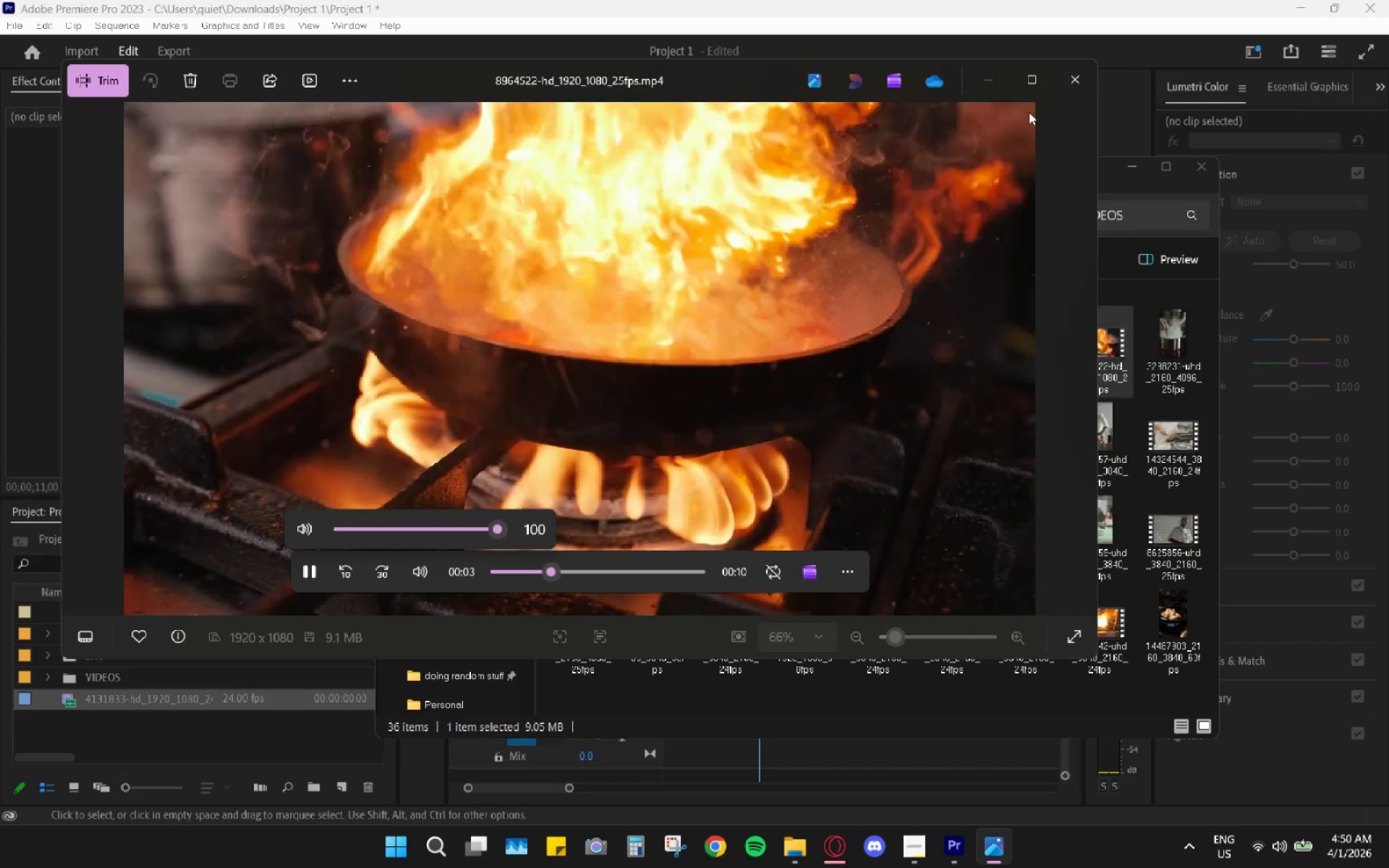 
left_click([1074, 70])
 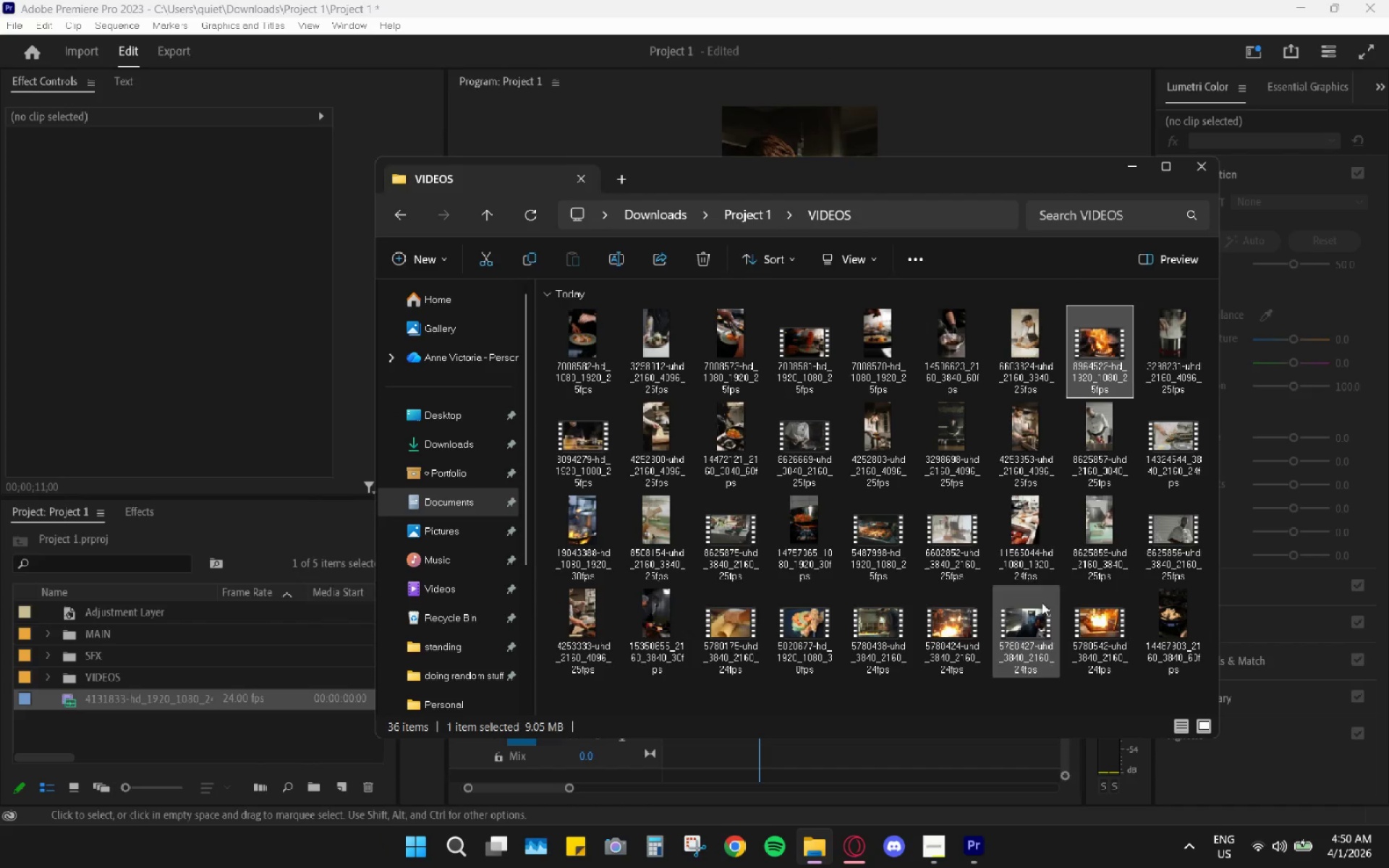 
double_click([1084, 616])
 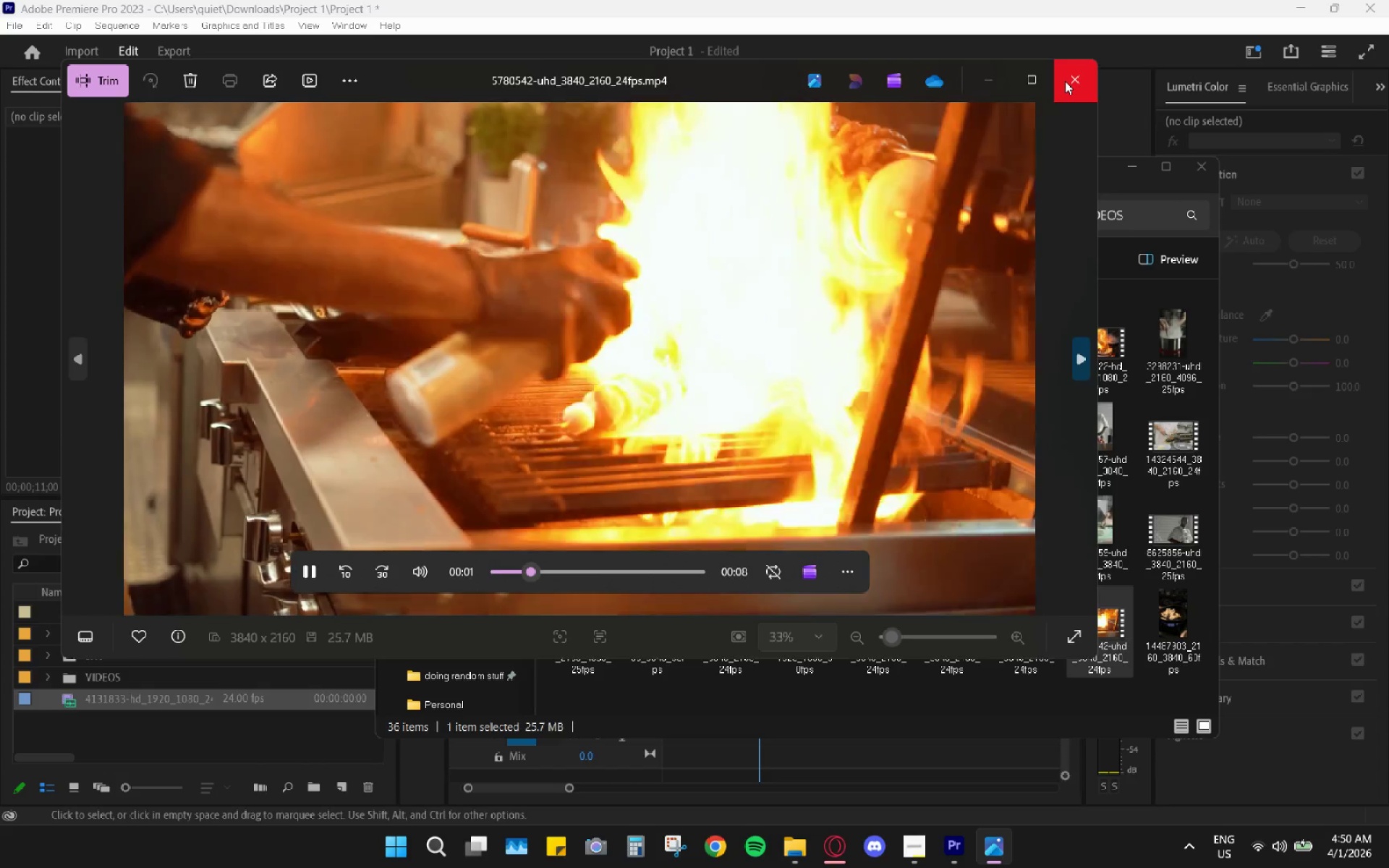 
left_click_drag(start_coordinate=[1065, 81], to_coordinate=[1065, 95])
 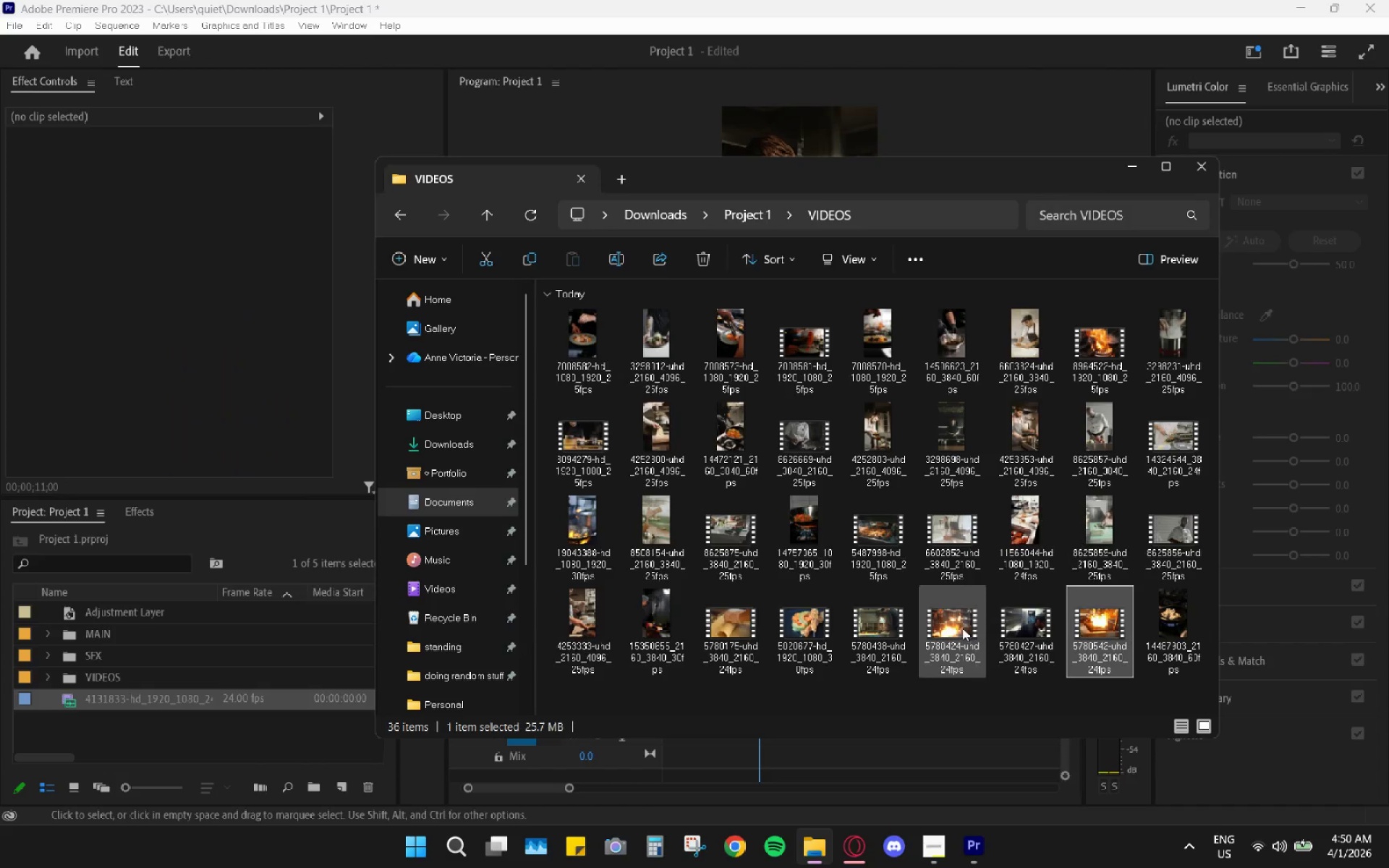 
double_click([962, 627])
 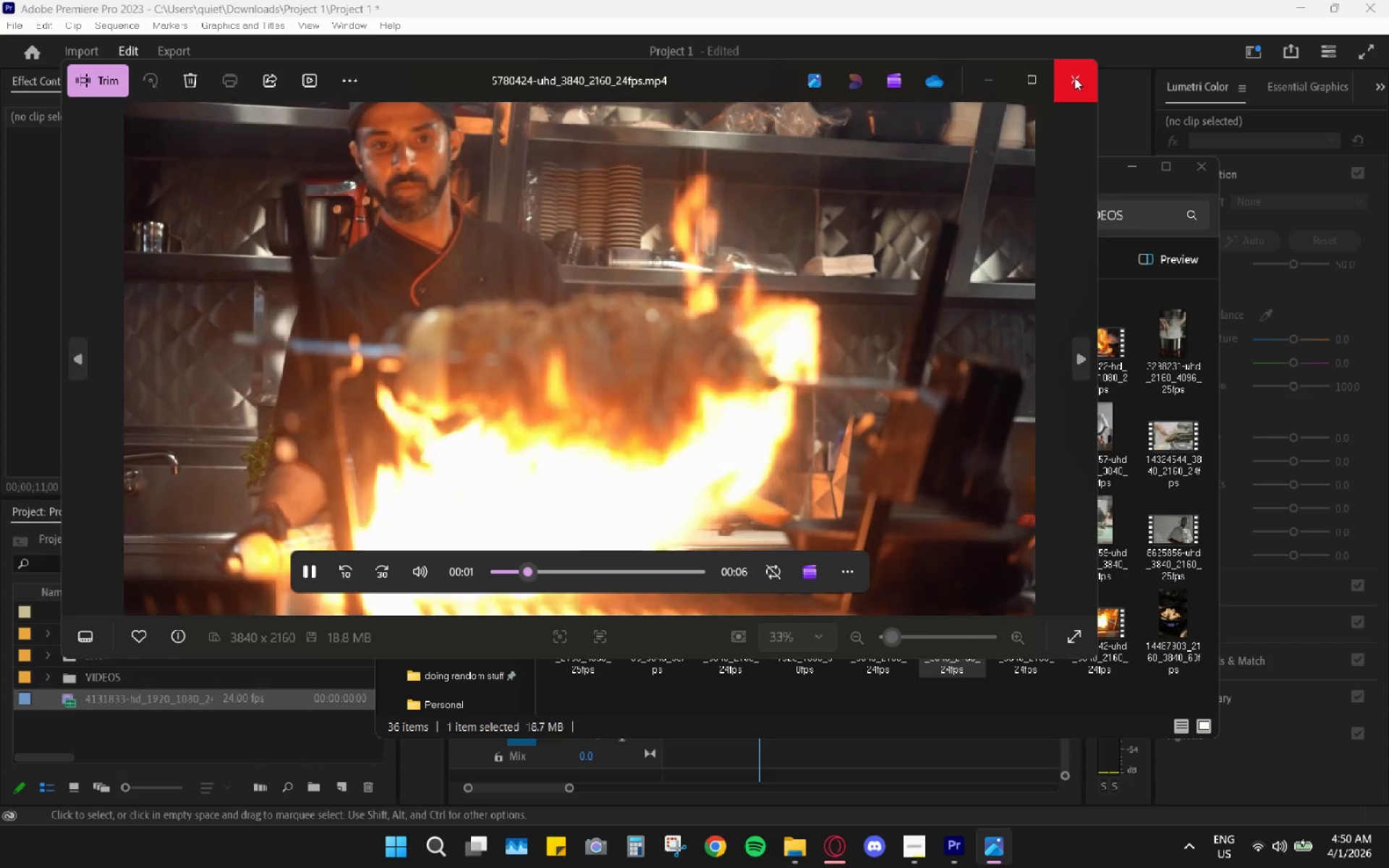 
left_click([1074, 77])
 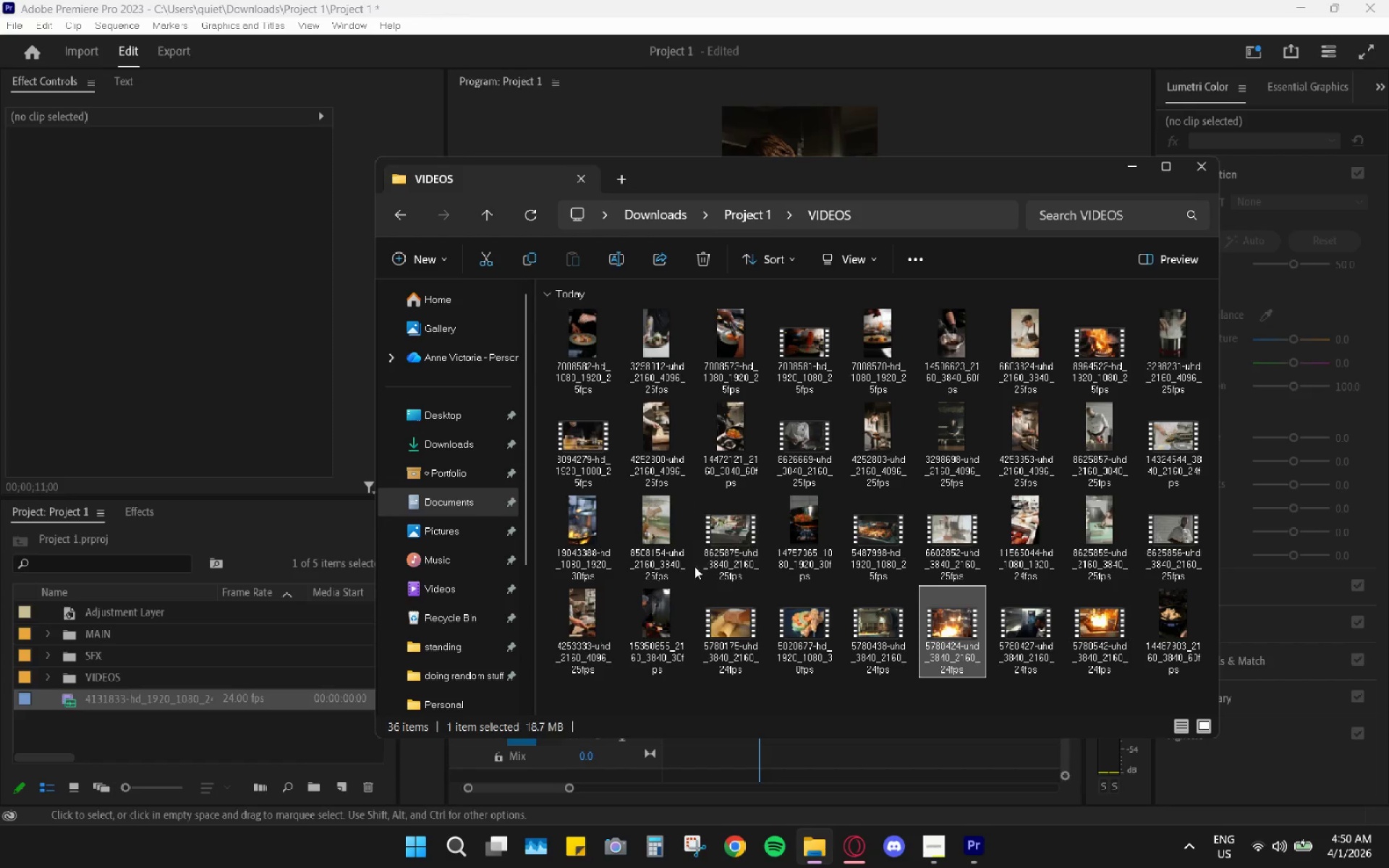 
double_click([613, 544])
 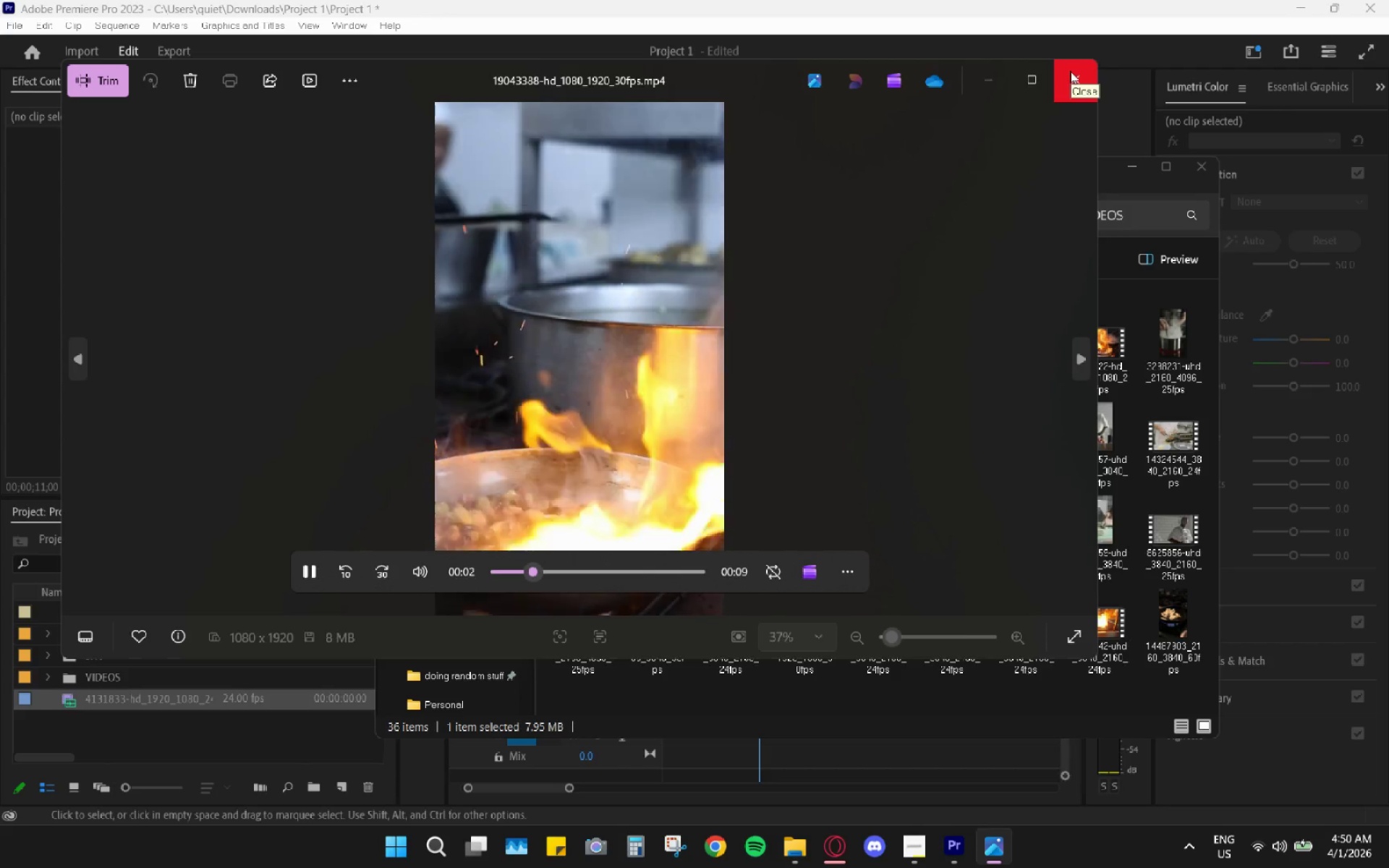 
left_click_drag(start_coordinate=[1070, 71], to_coordinate=[1068, 77])
 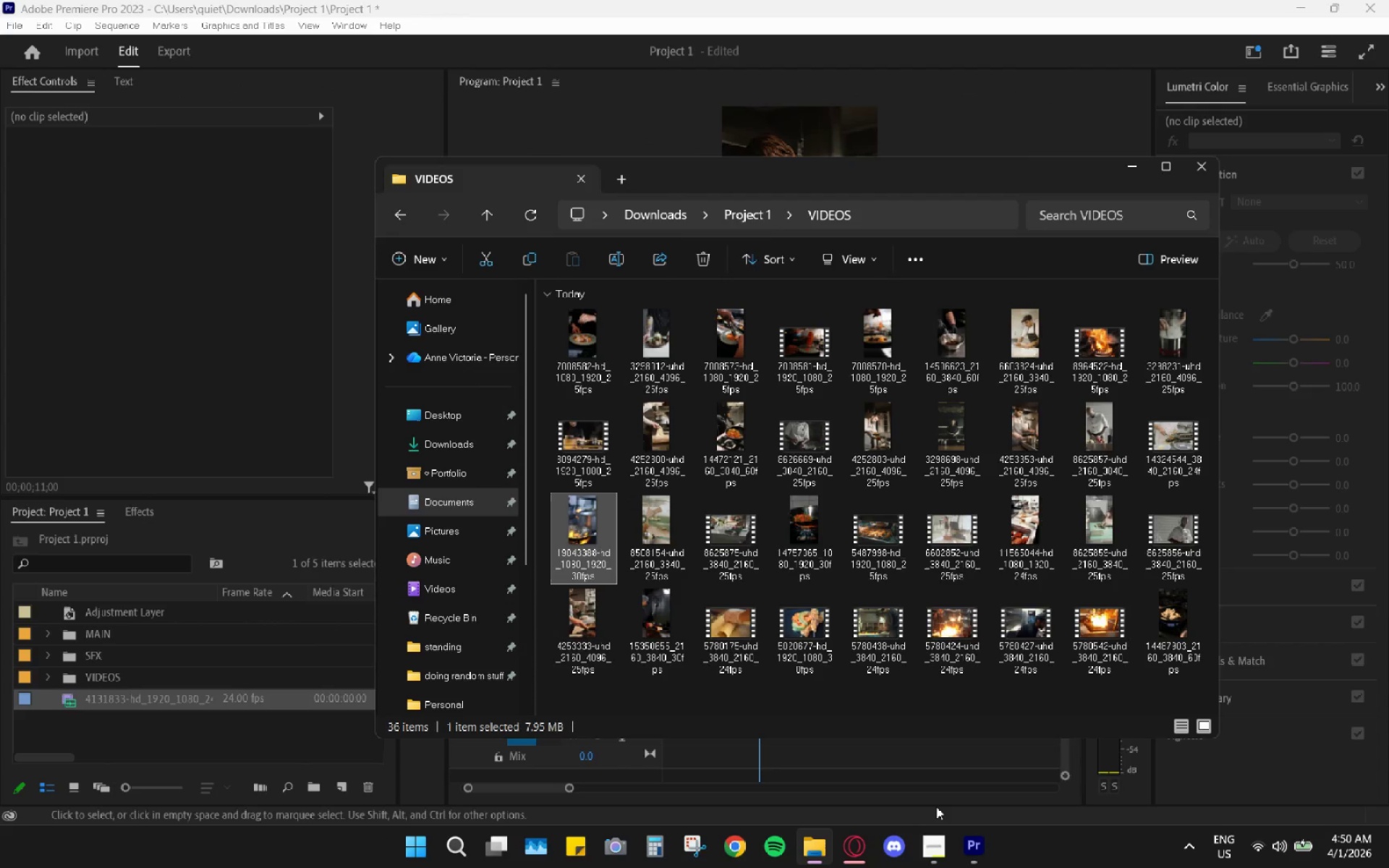 
left_click([980, 841])
 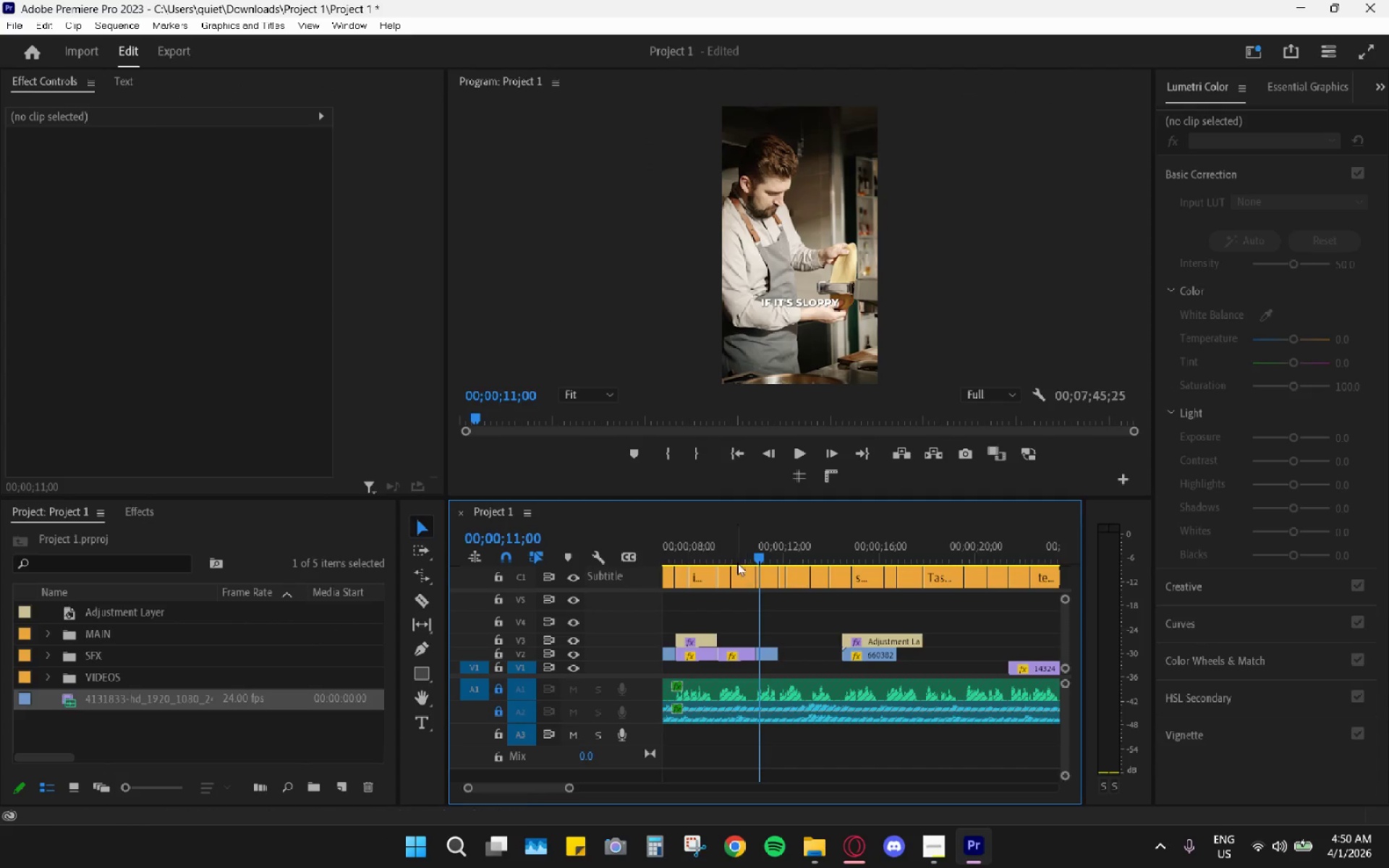 
left_click_drag(start_coordinate=[721, 549], to_coordinate=[637, 547])
 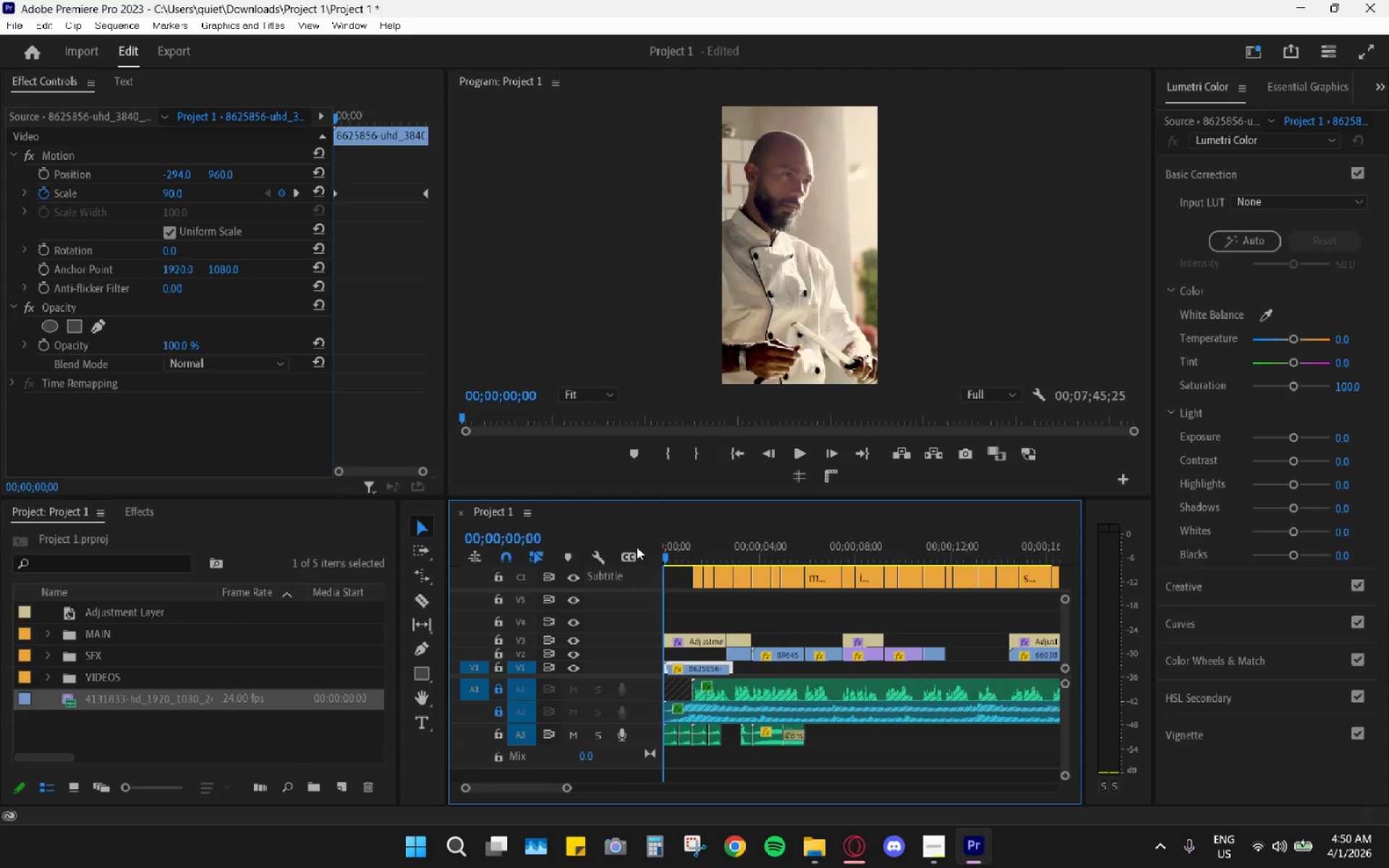 
key(Space)
 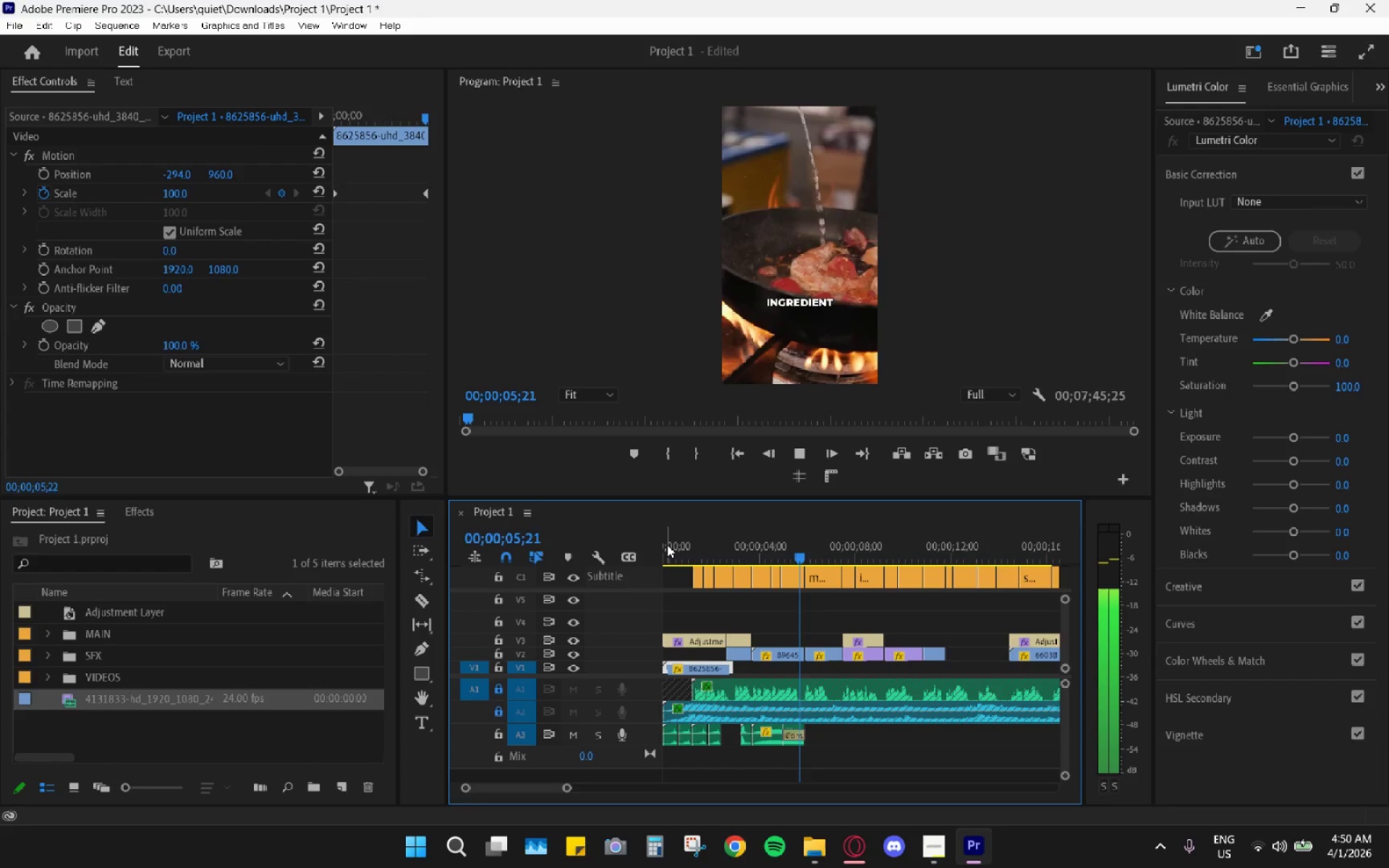 
wait(10.91)
 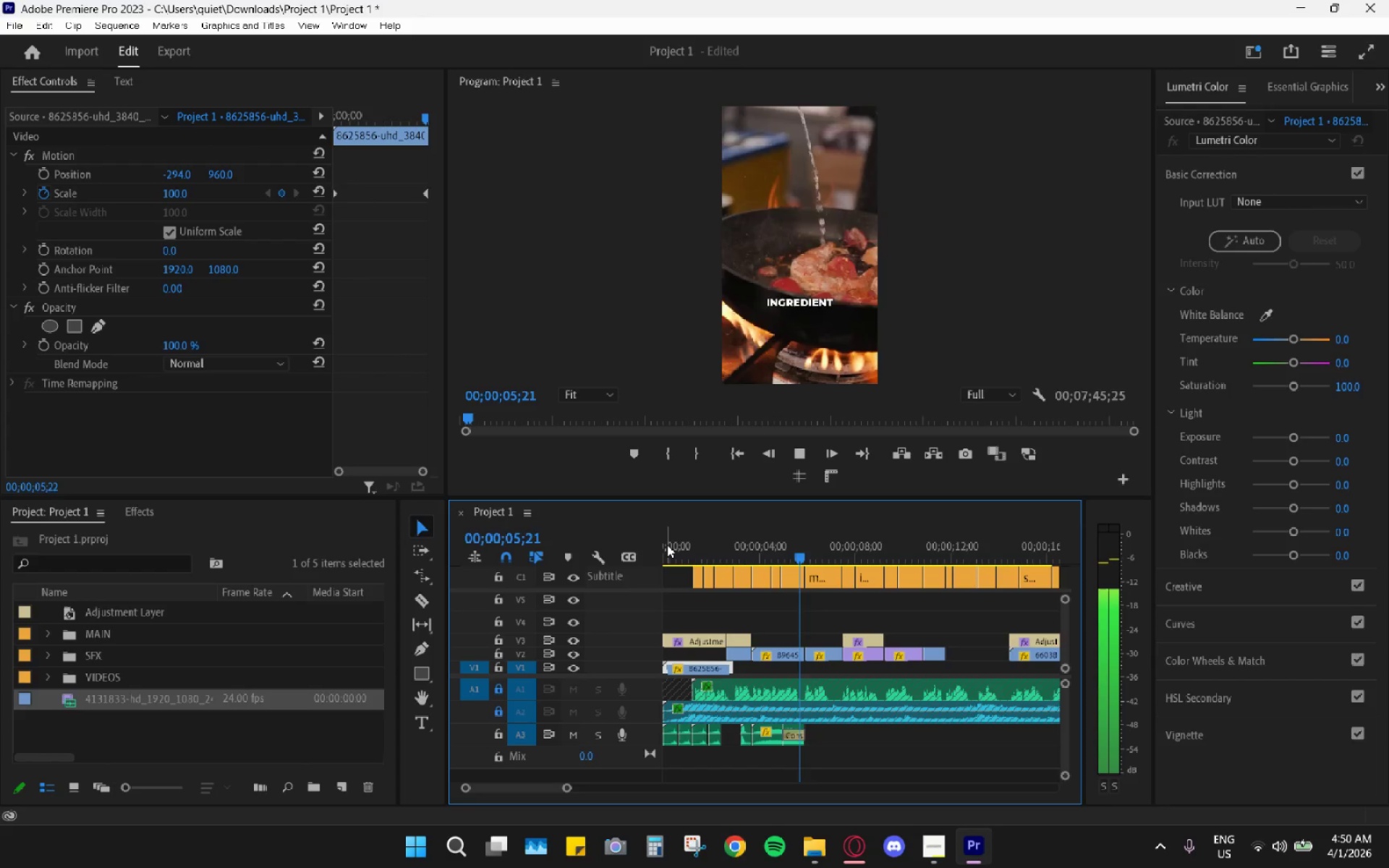 
key(Space)
 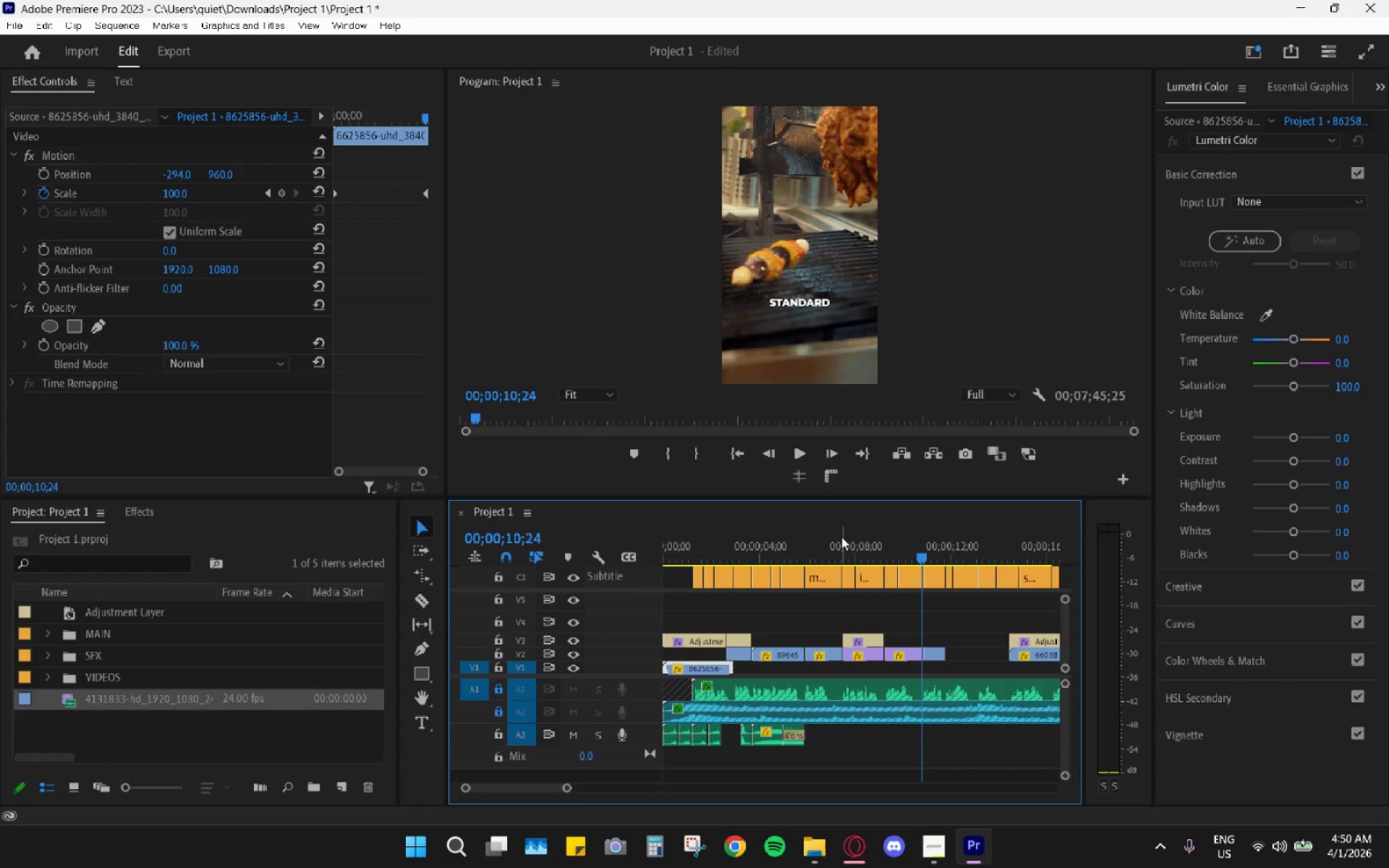 
left_click_drag(start_coordinate=[848, 533], to_coordinate=[851, 542])
 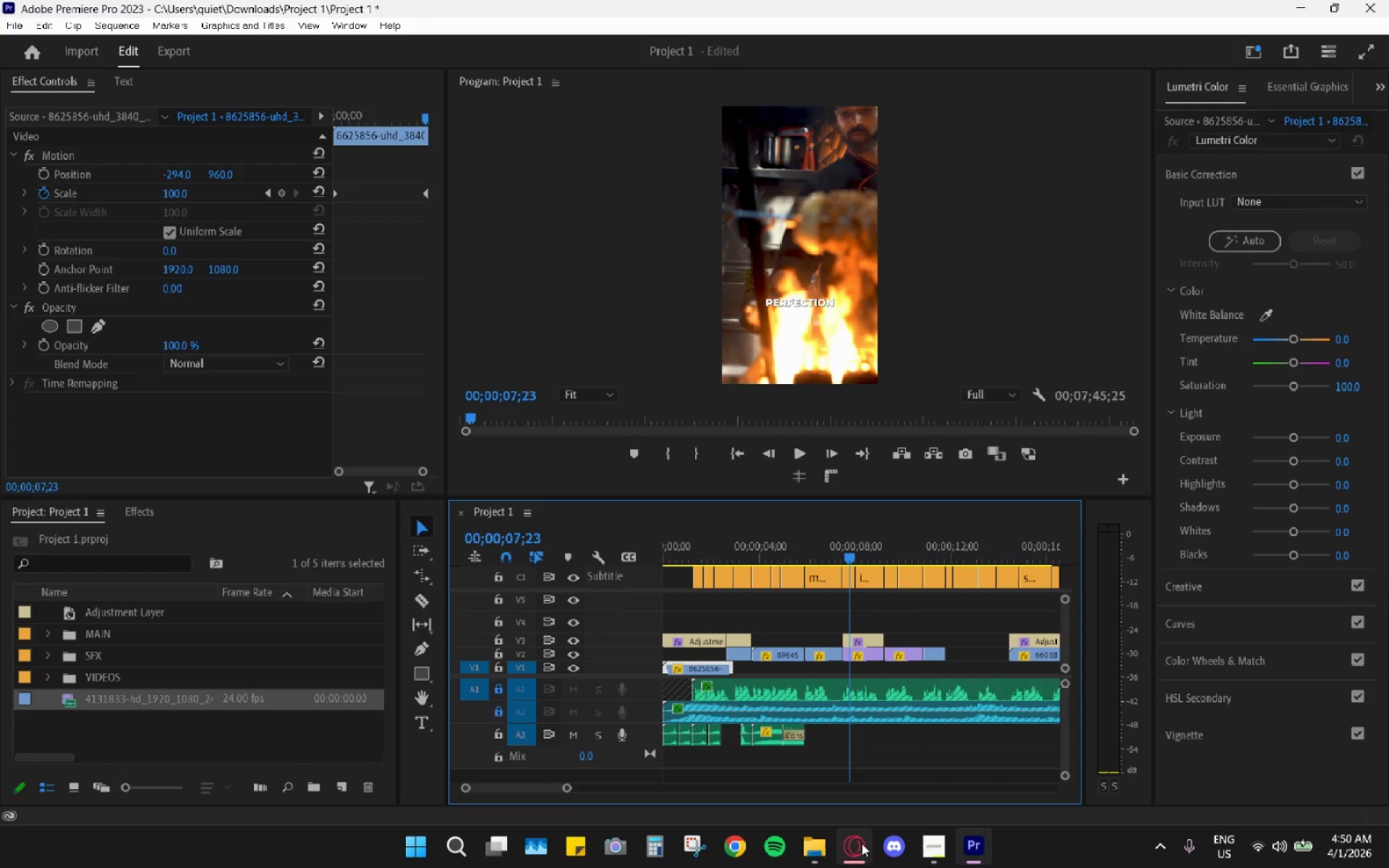 
left_click([827, 842])
 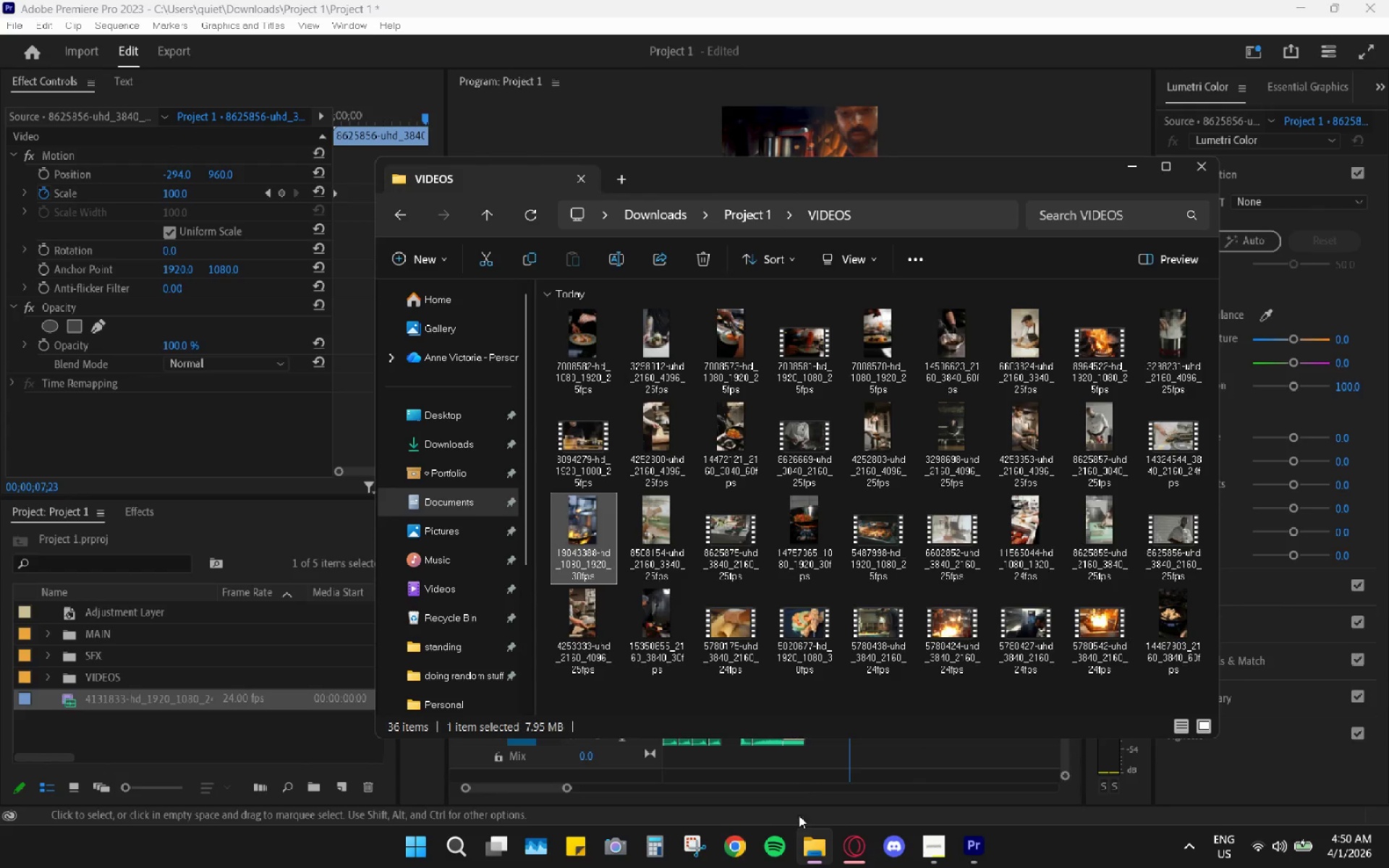 
left_click([859, 841])
 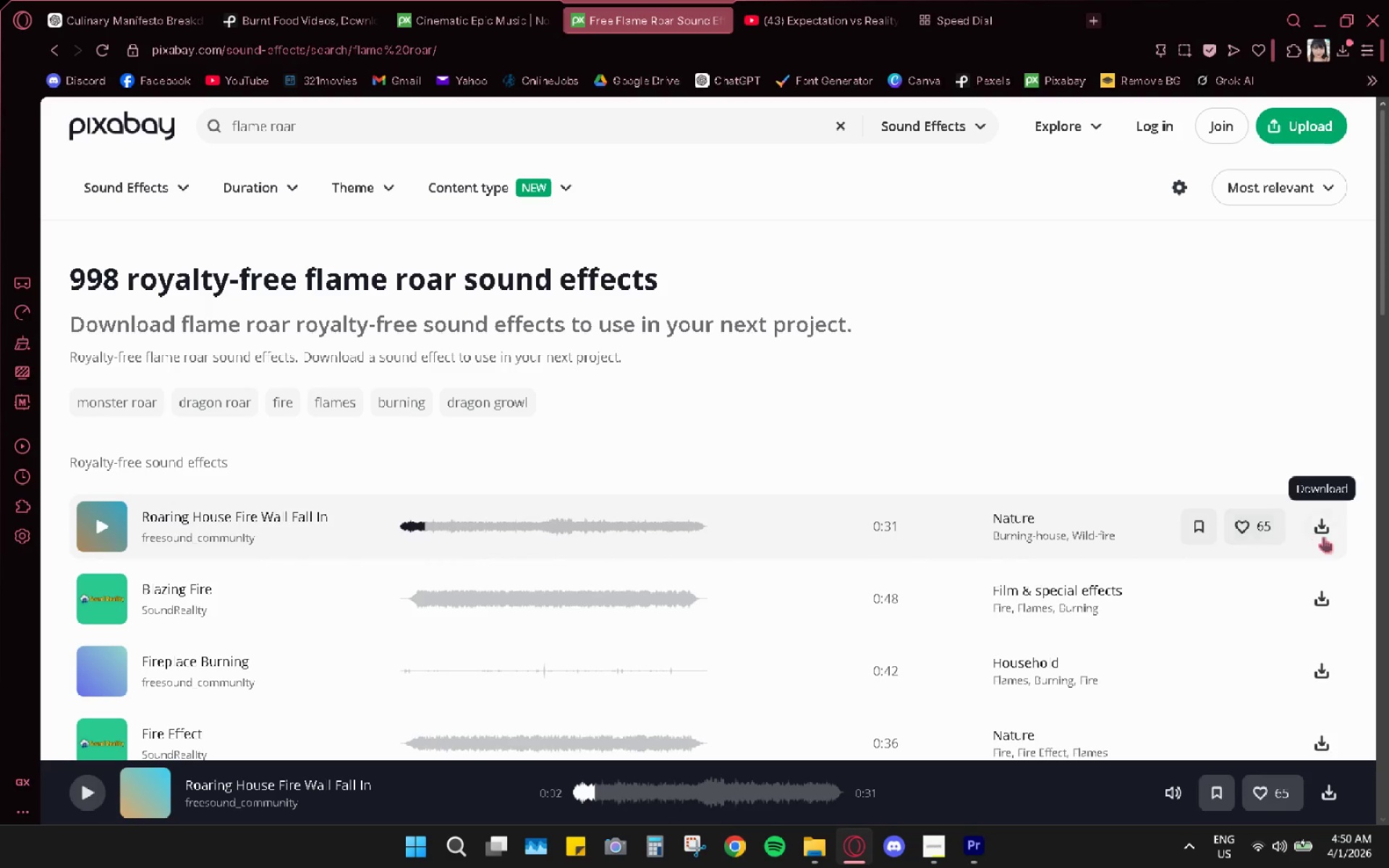 
left_click([1324, 527])
 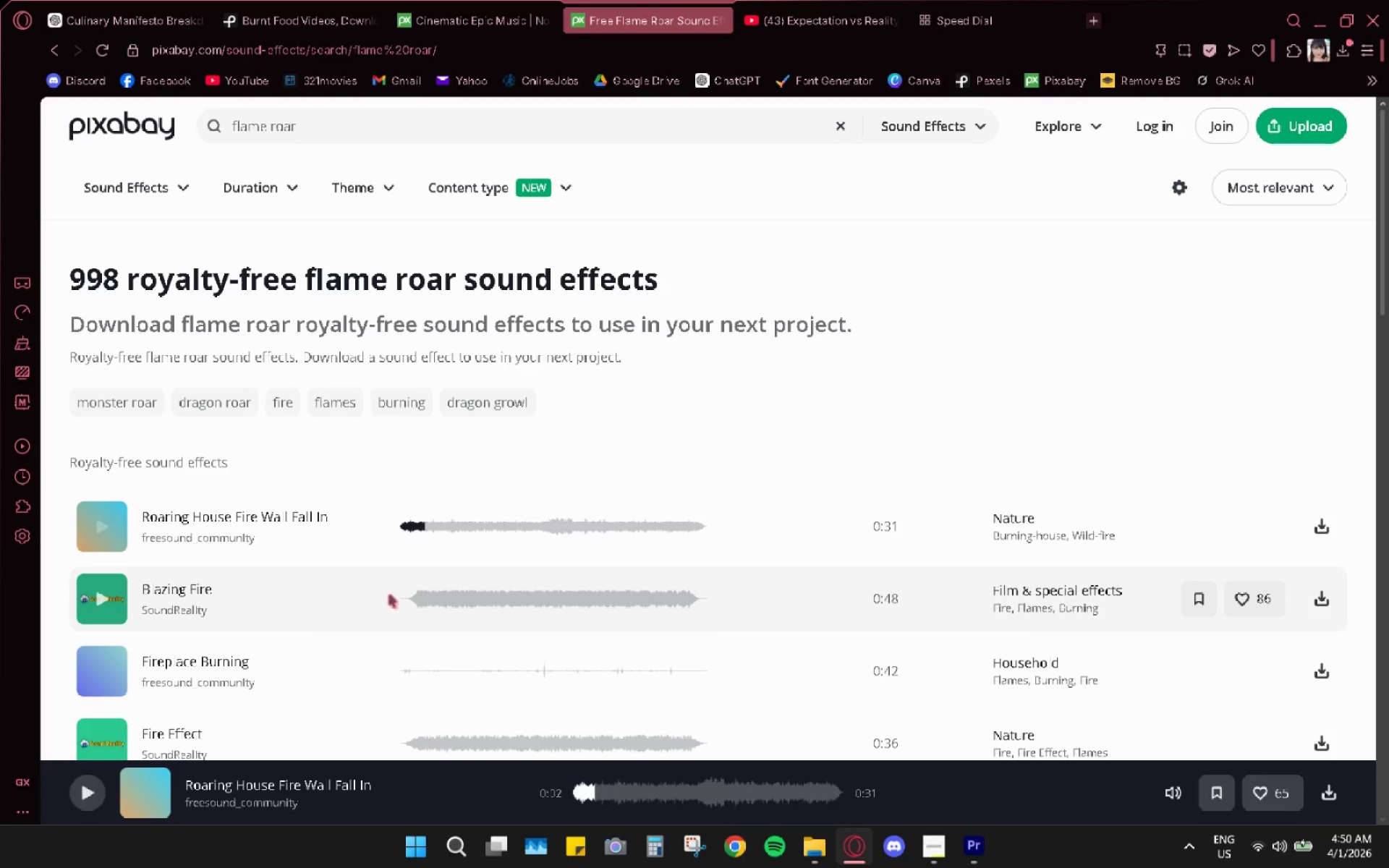 
left_click([102, 597])
 